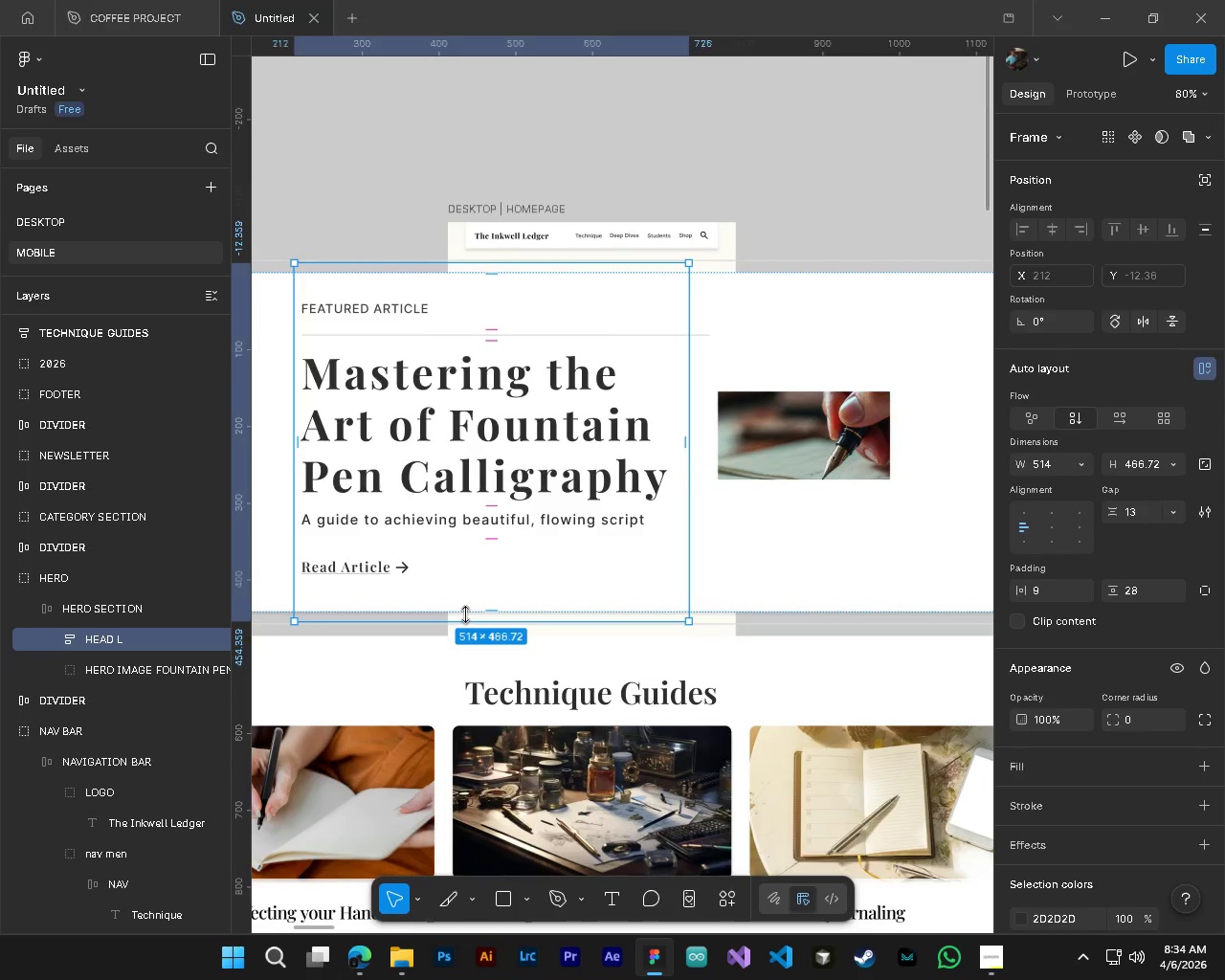 
left_click([98, 634])
 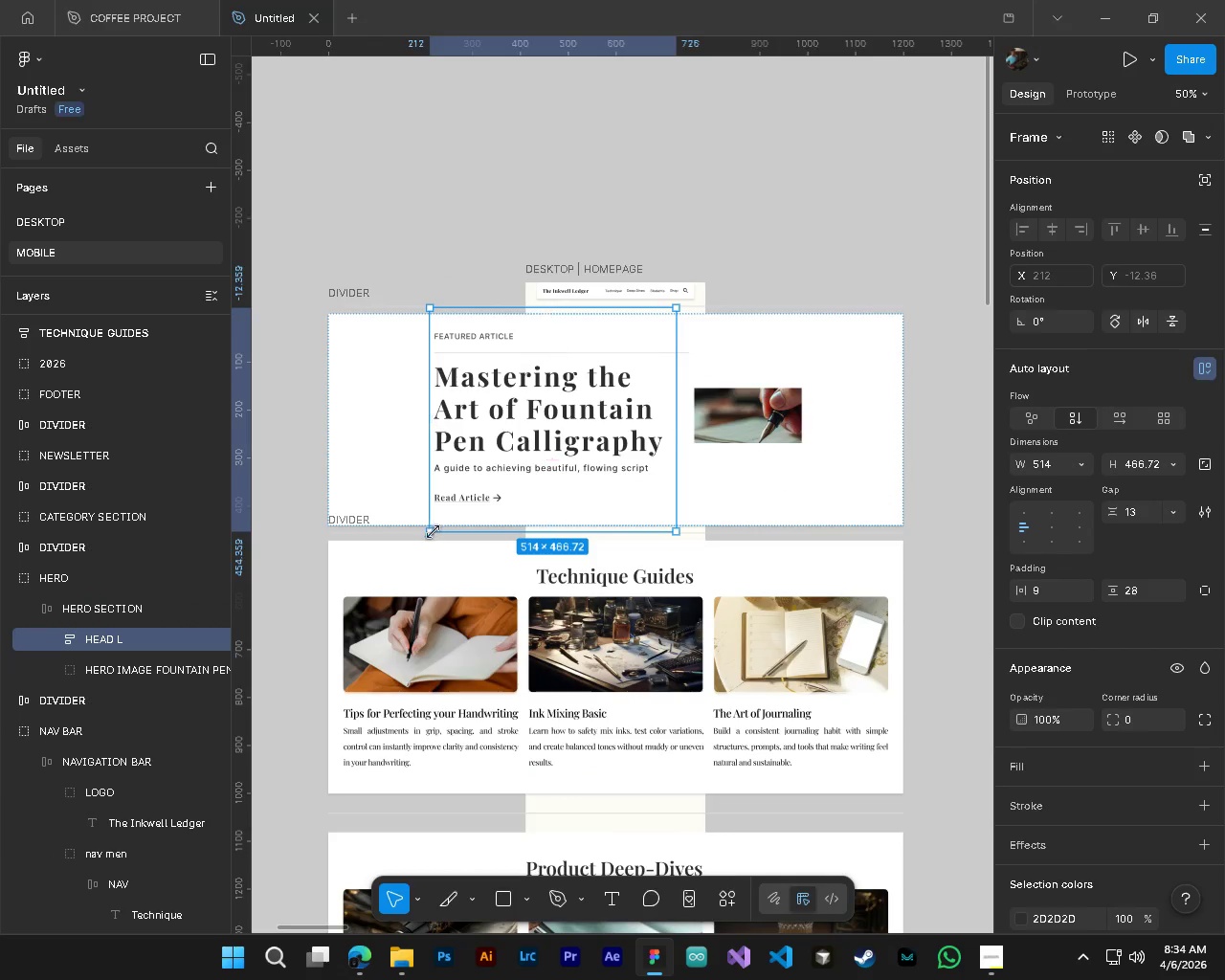 
left_click([428, 531])
 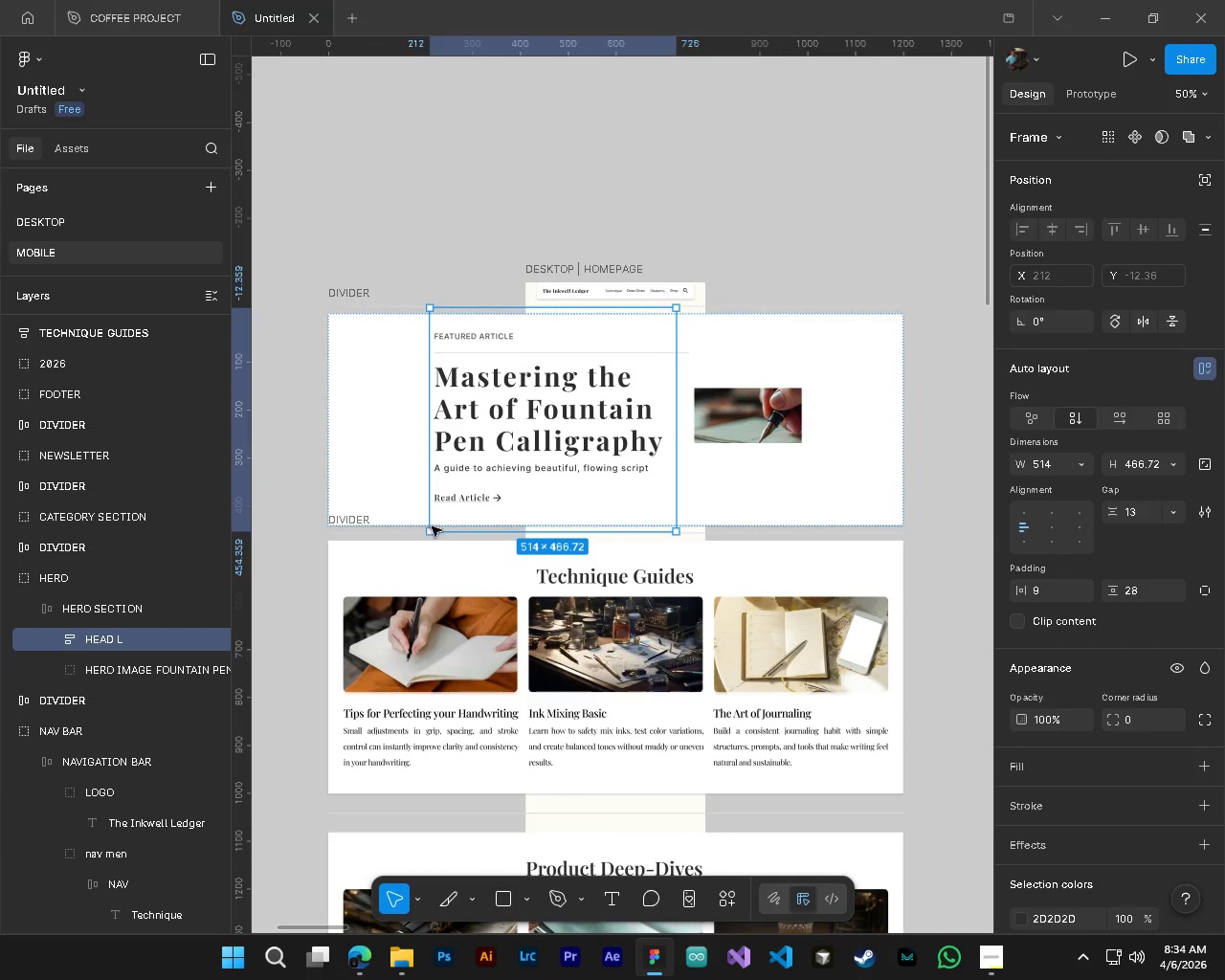 
left_click_drag(start_coordinate=[428, 530], to_coordinate=[492, 471])
 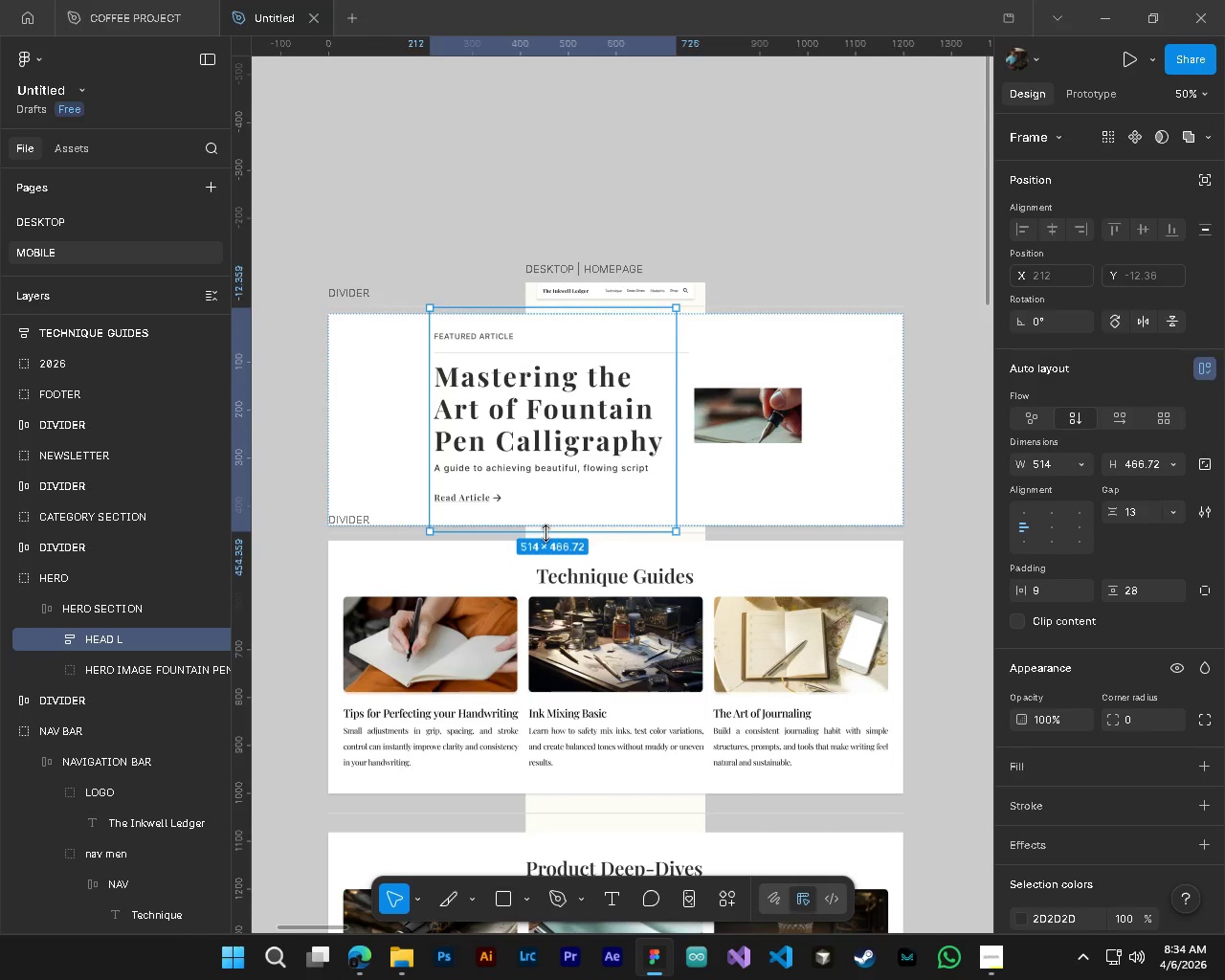 
left_click_drag(start_coordinate=[546, 533], to_coordinate=[558, 513])
 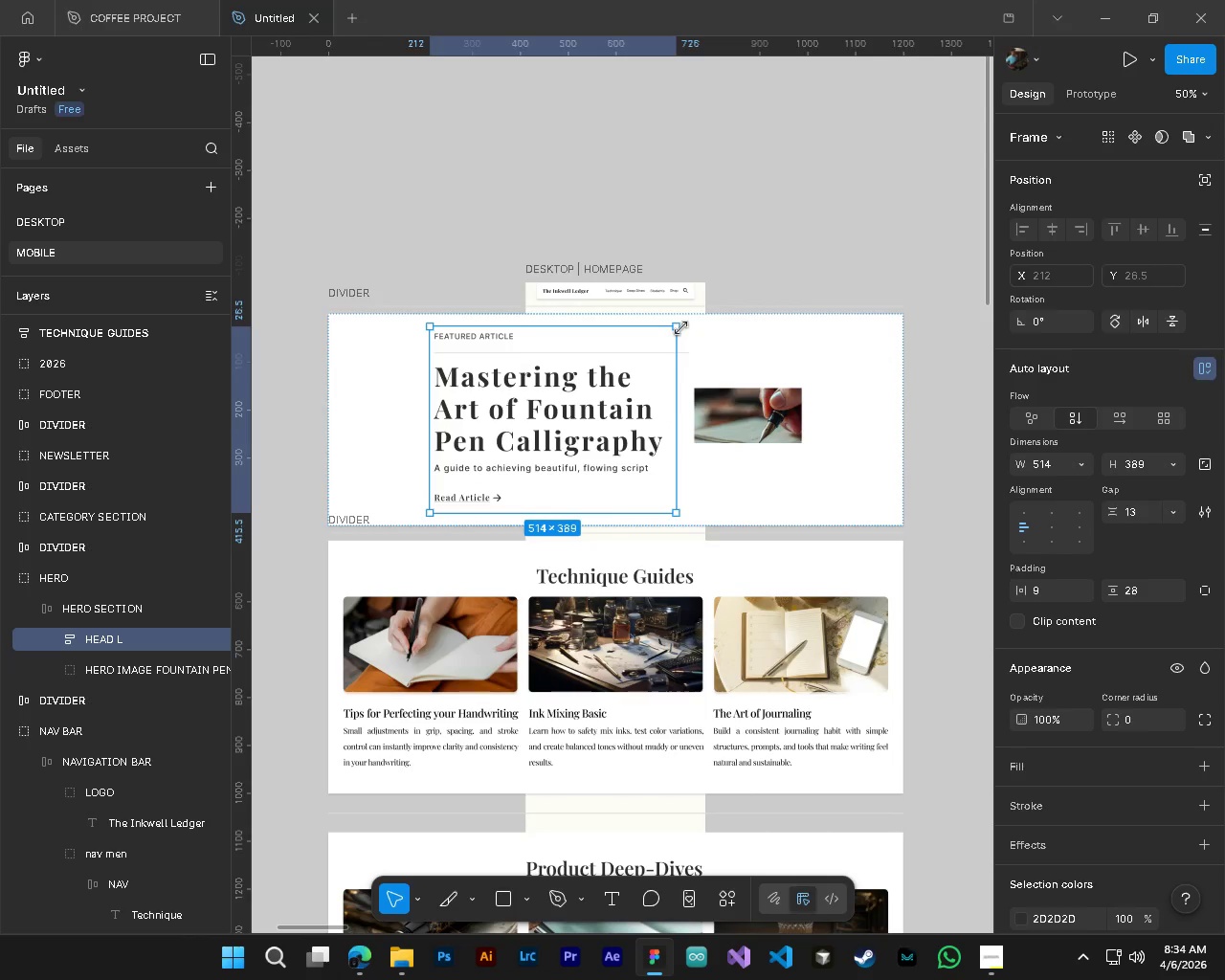 
scroll: coordinate [654, 390], scroll_direction: down, amount: 4.0
 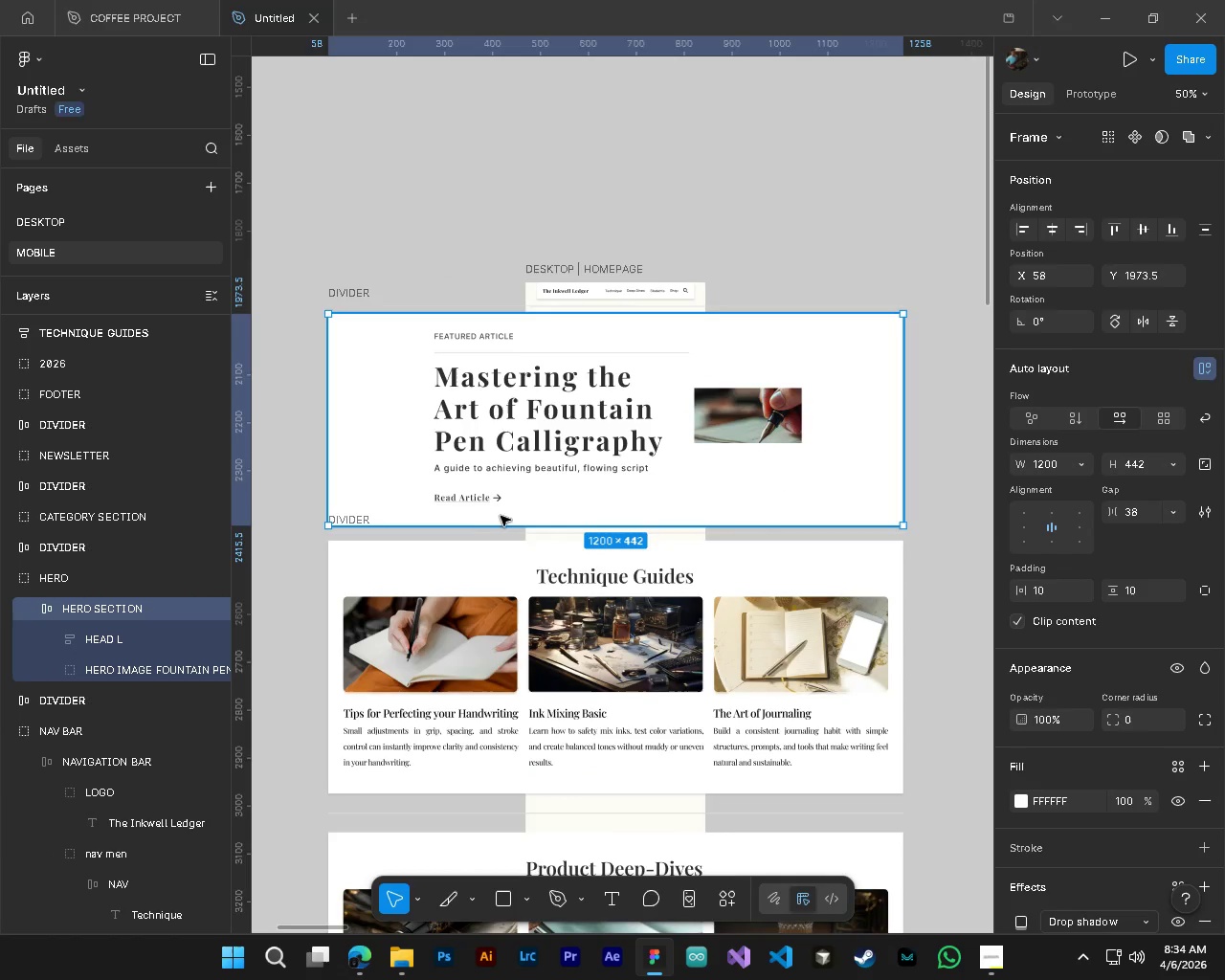 
left_click_drag(start_coordinate=[680, 328], to_coordinate=[645, 319])
 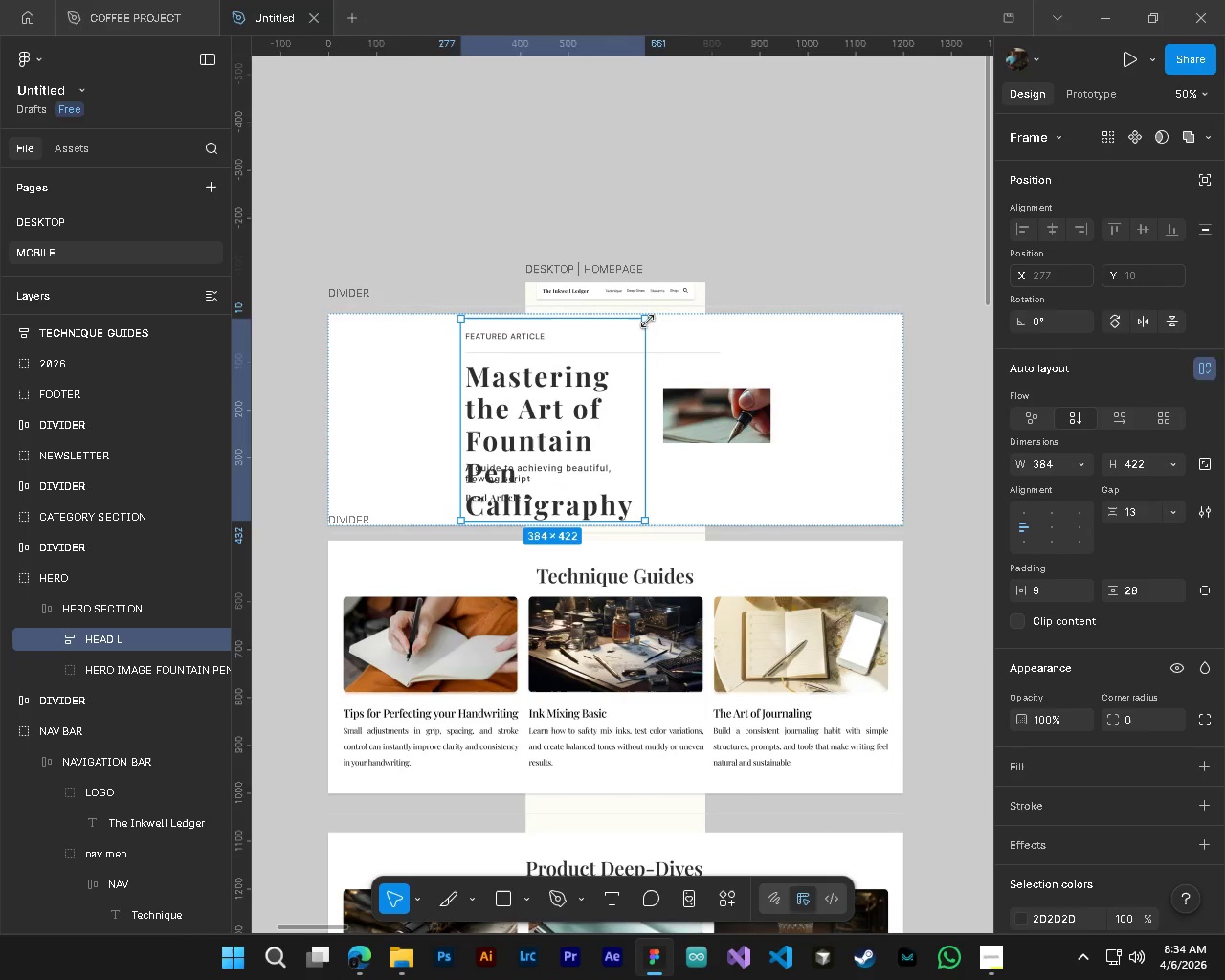 
key(Control+Z)
 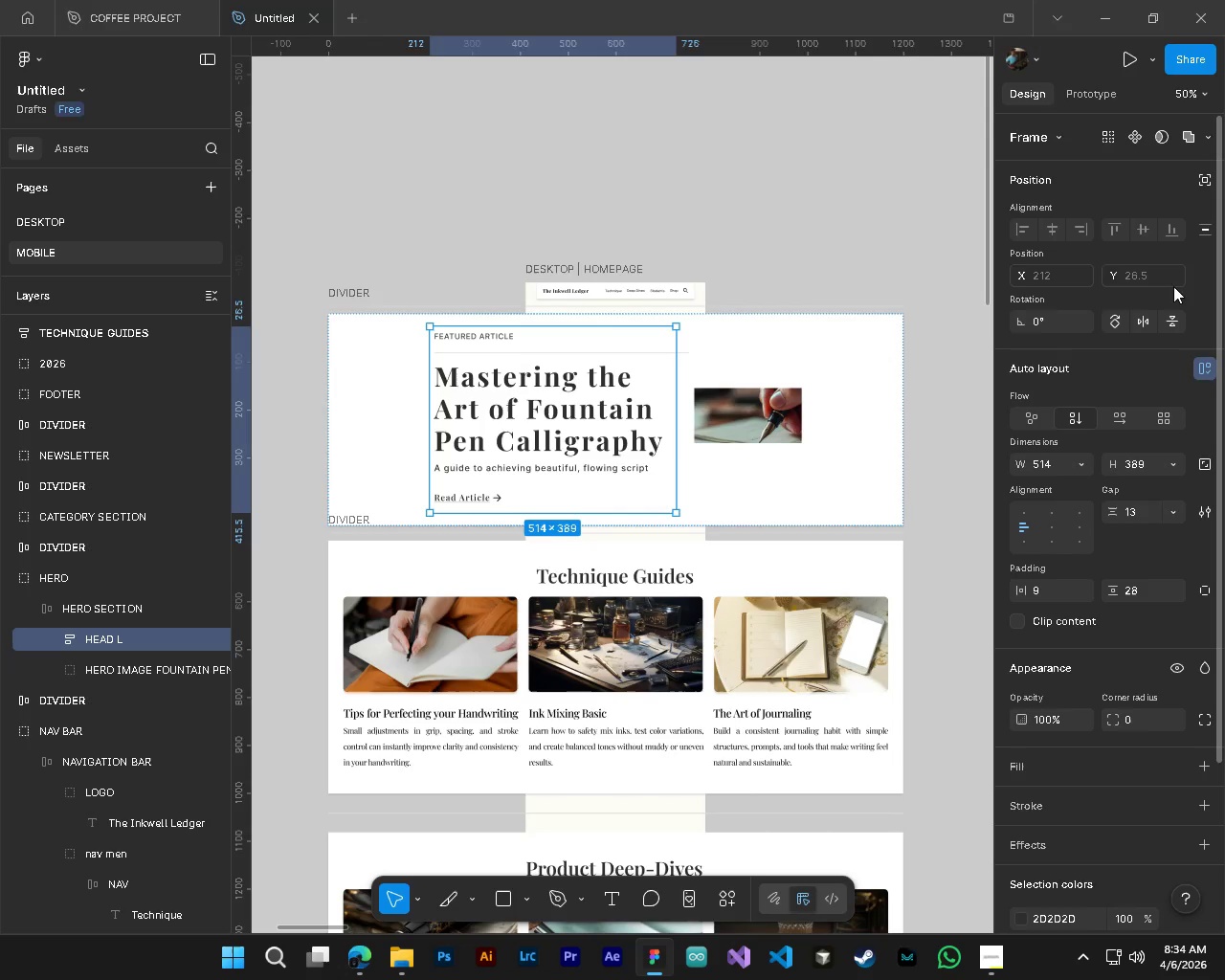 
left_click([1202, 230])
 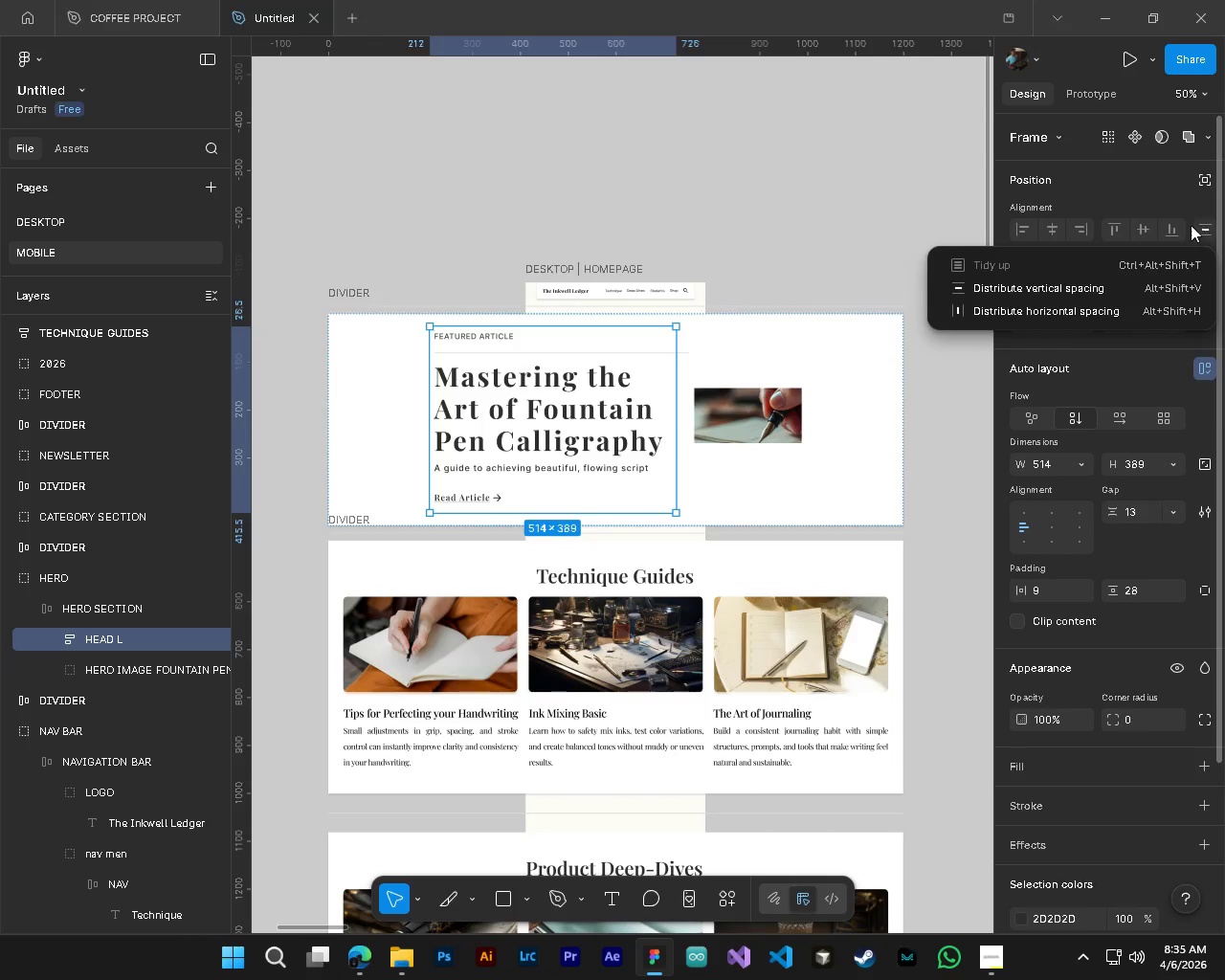 
left_click([1017, 258])
 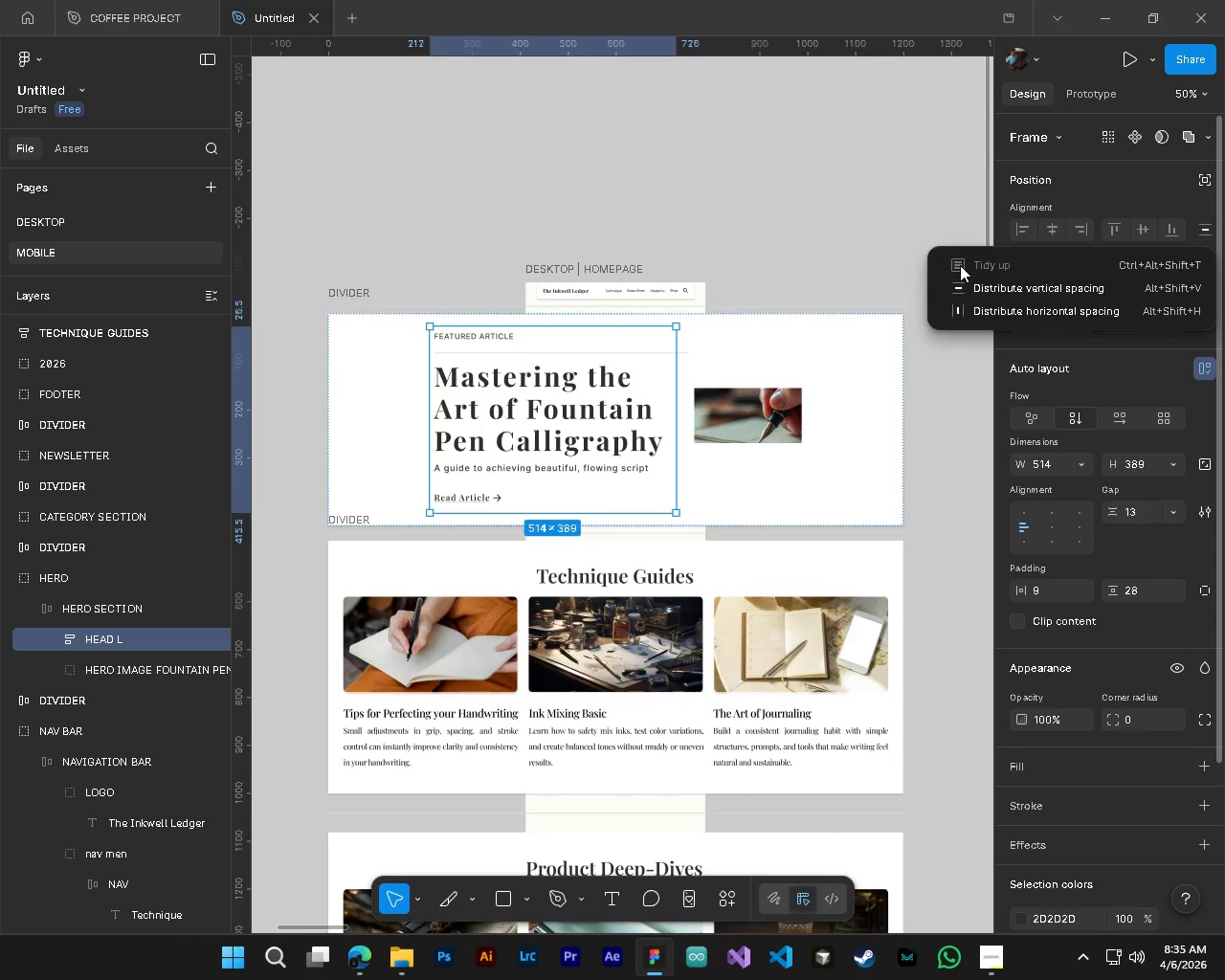 
double_click([960, 265])
 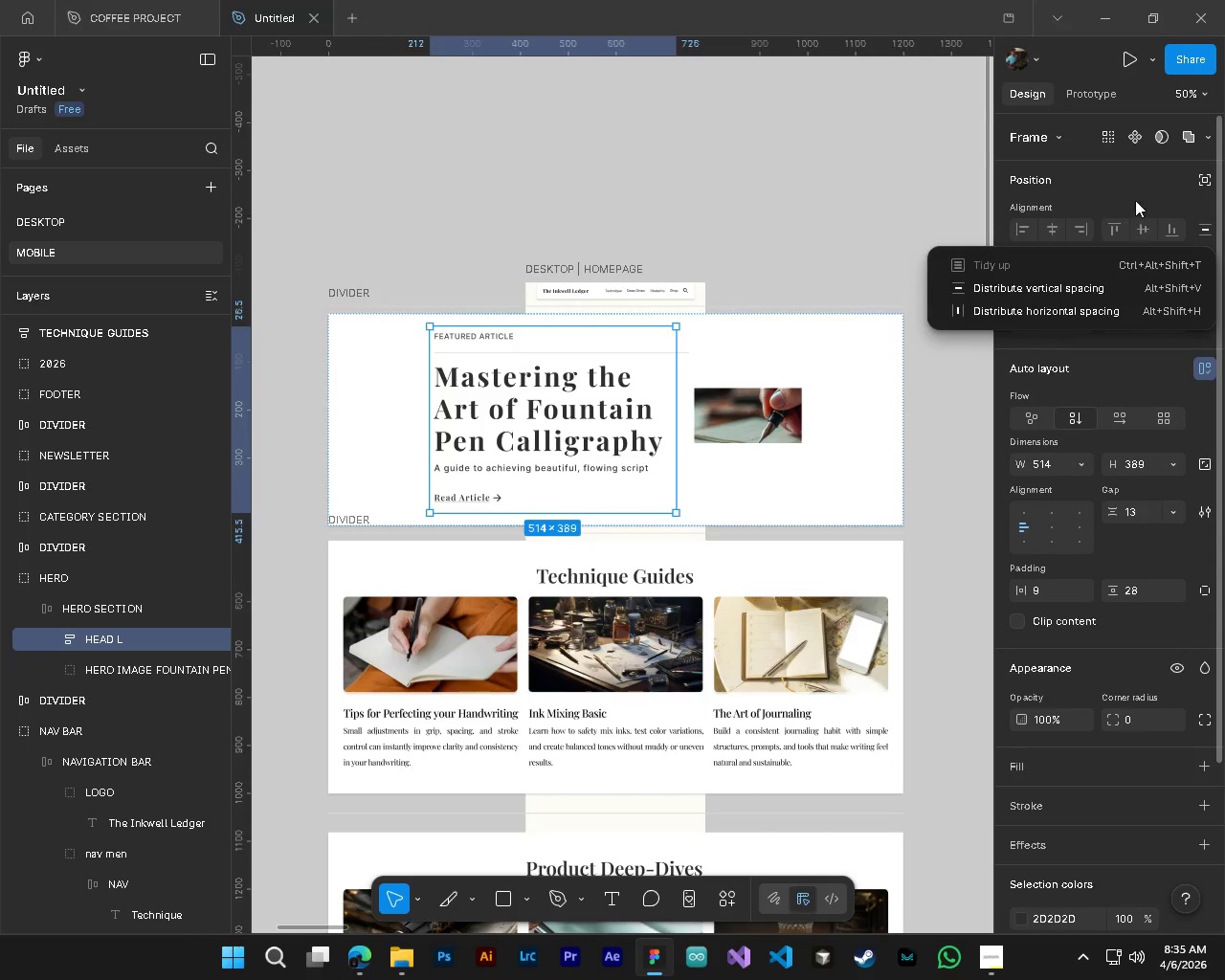 
left_click([1135, 200])
 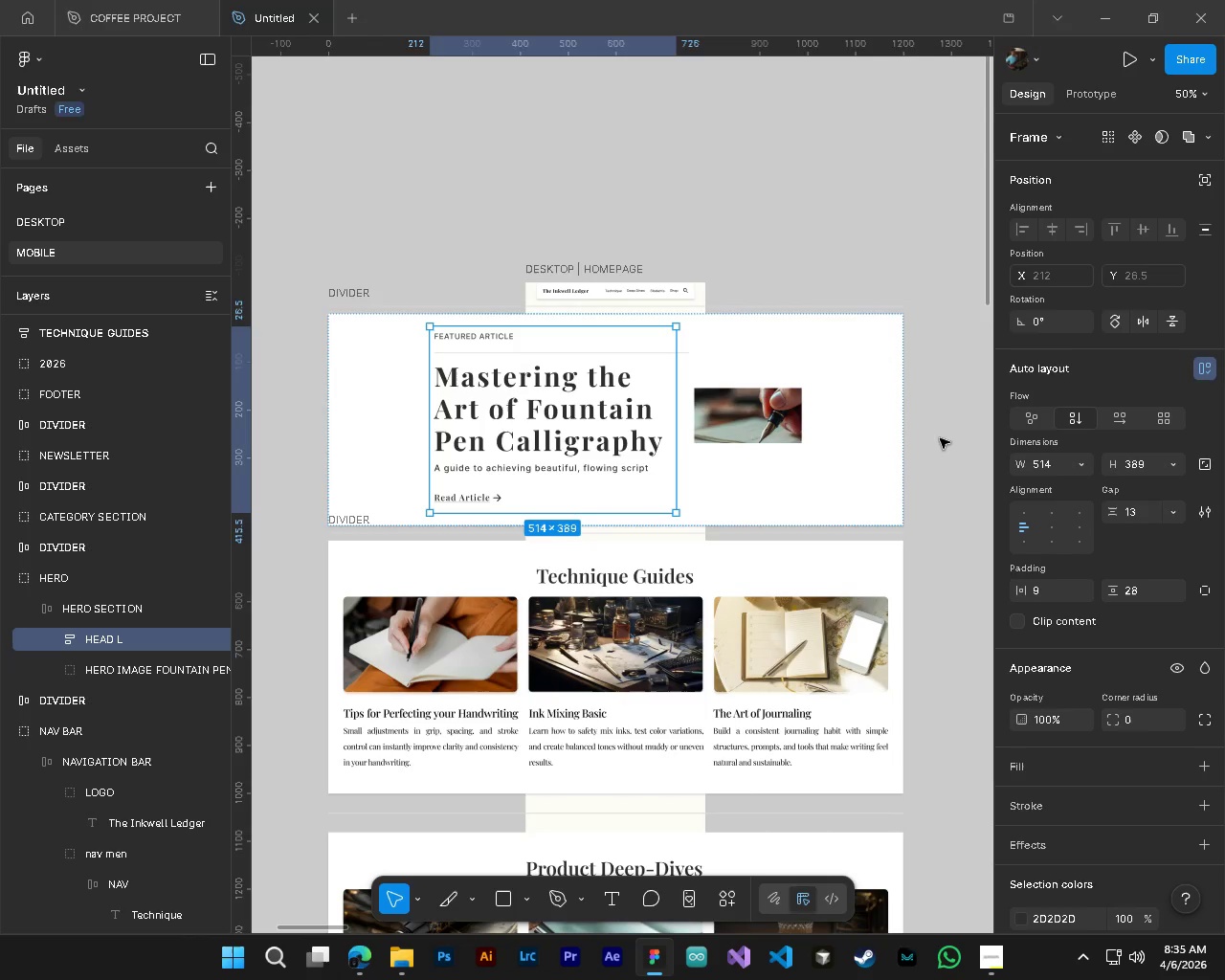 
left_click([835, 459])
 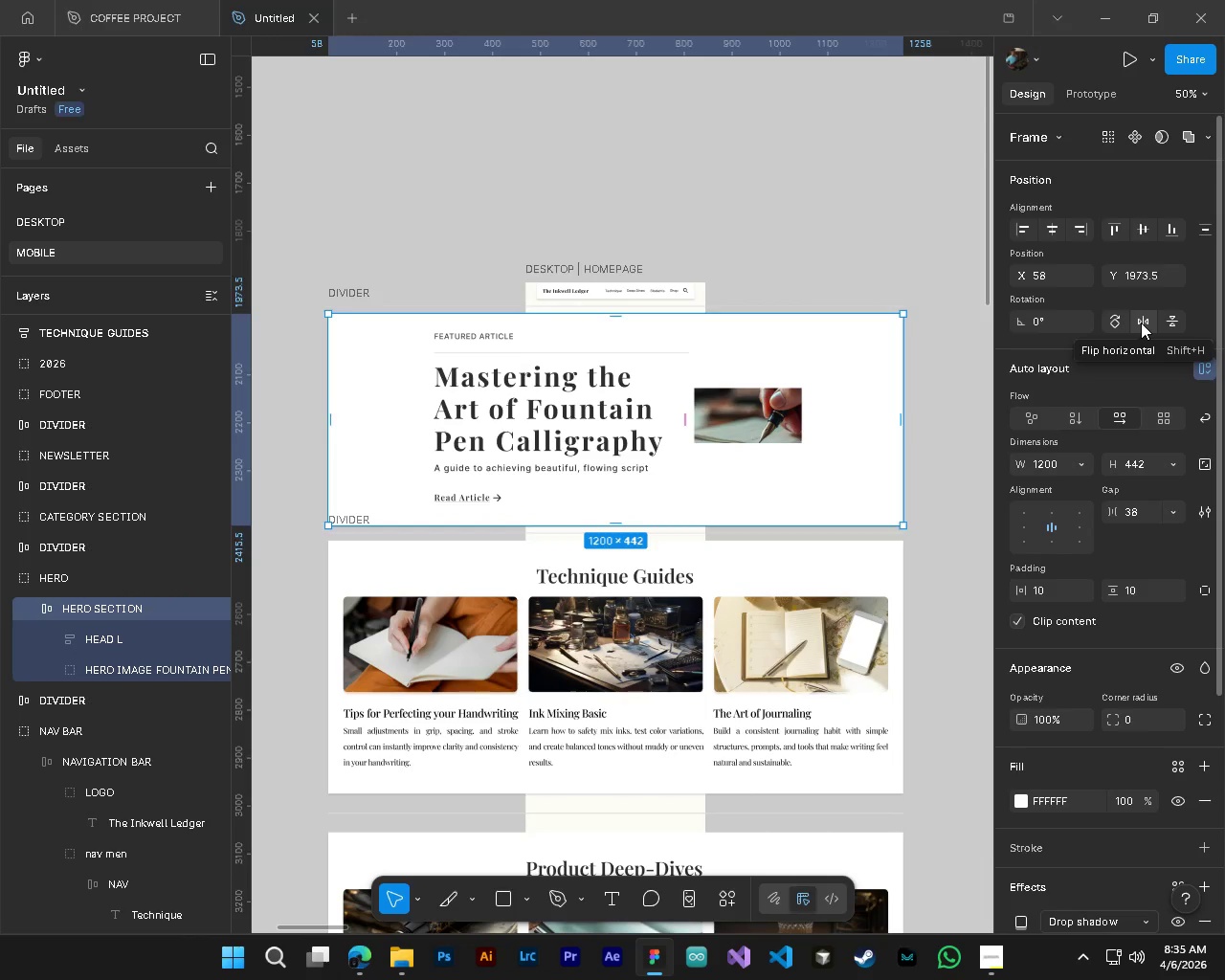 
wait(8.61)
 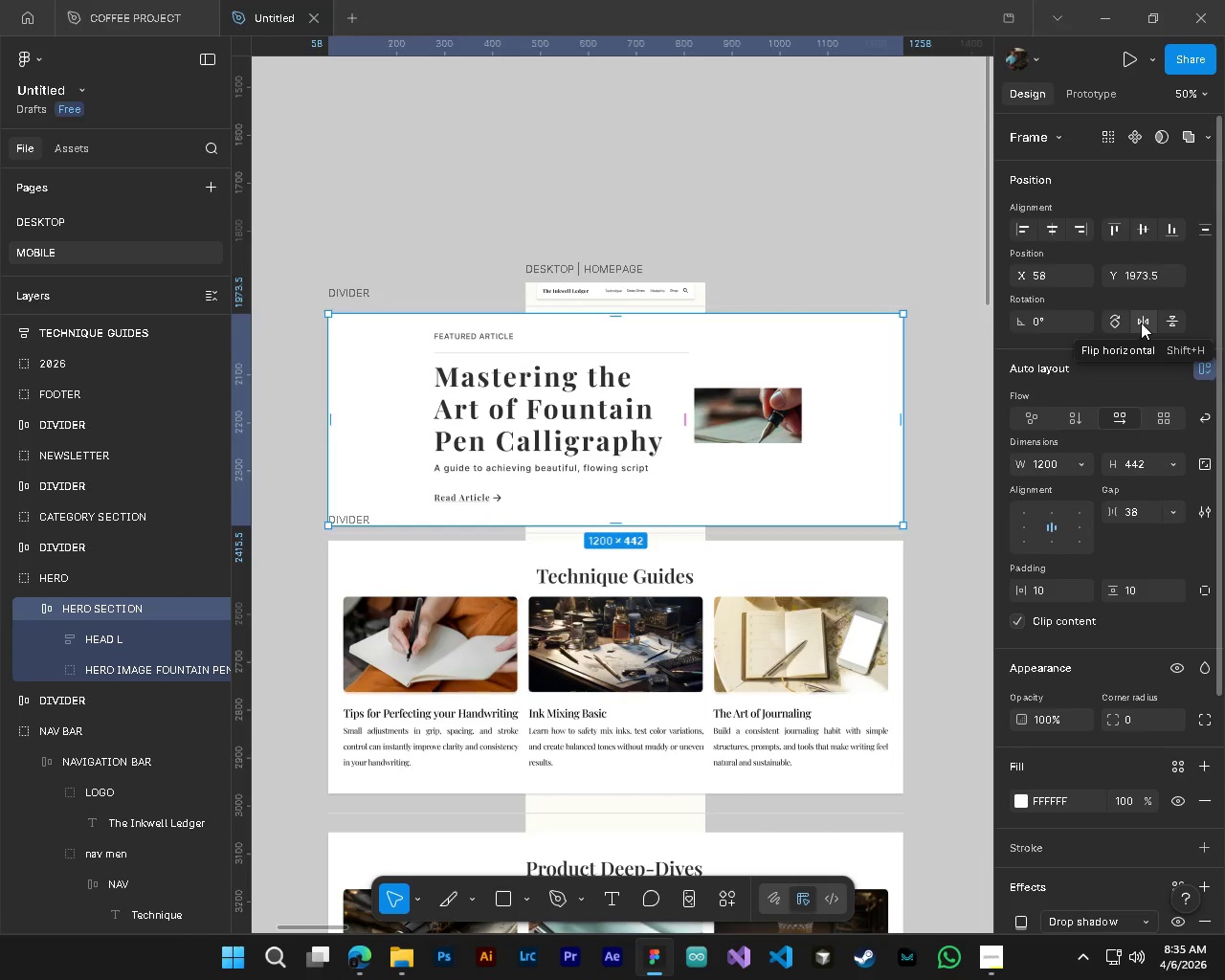 
left_click([1202, 235])
 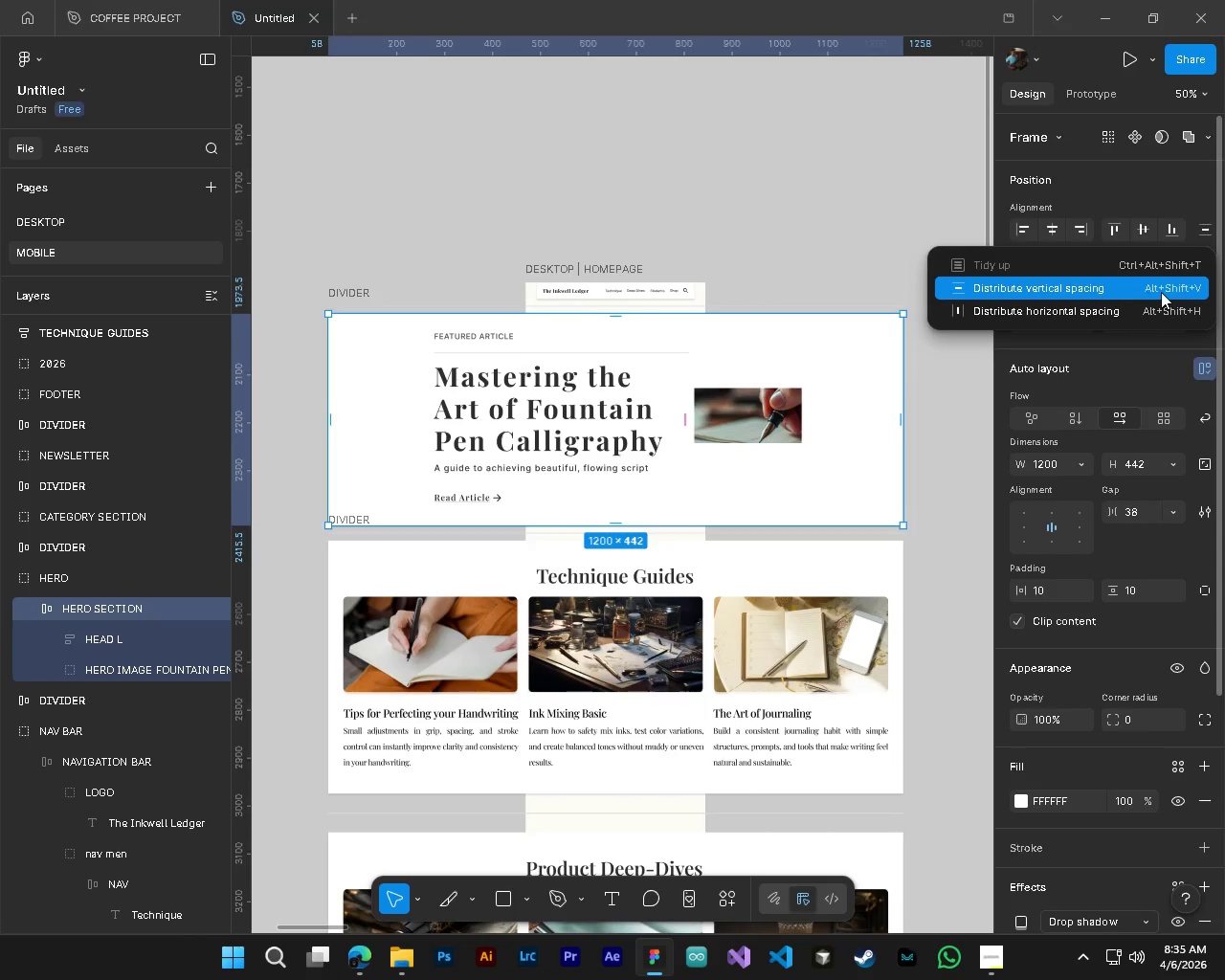 
left_click([1161, 292])
 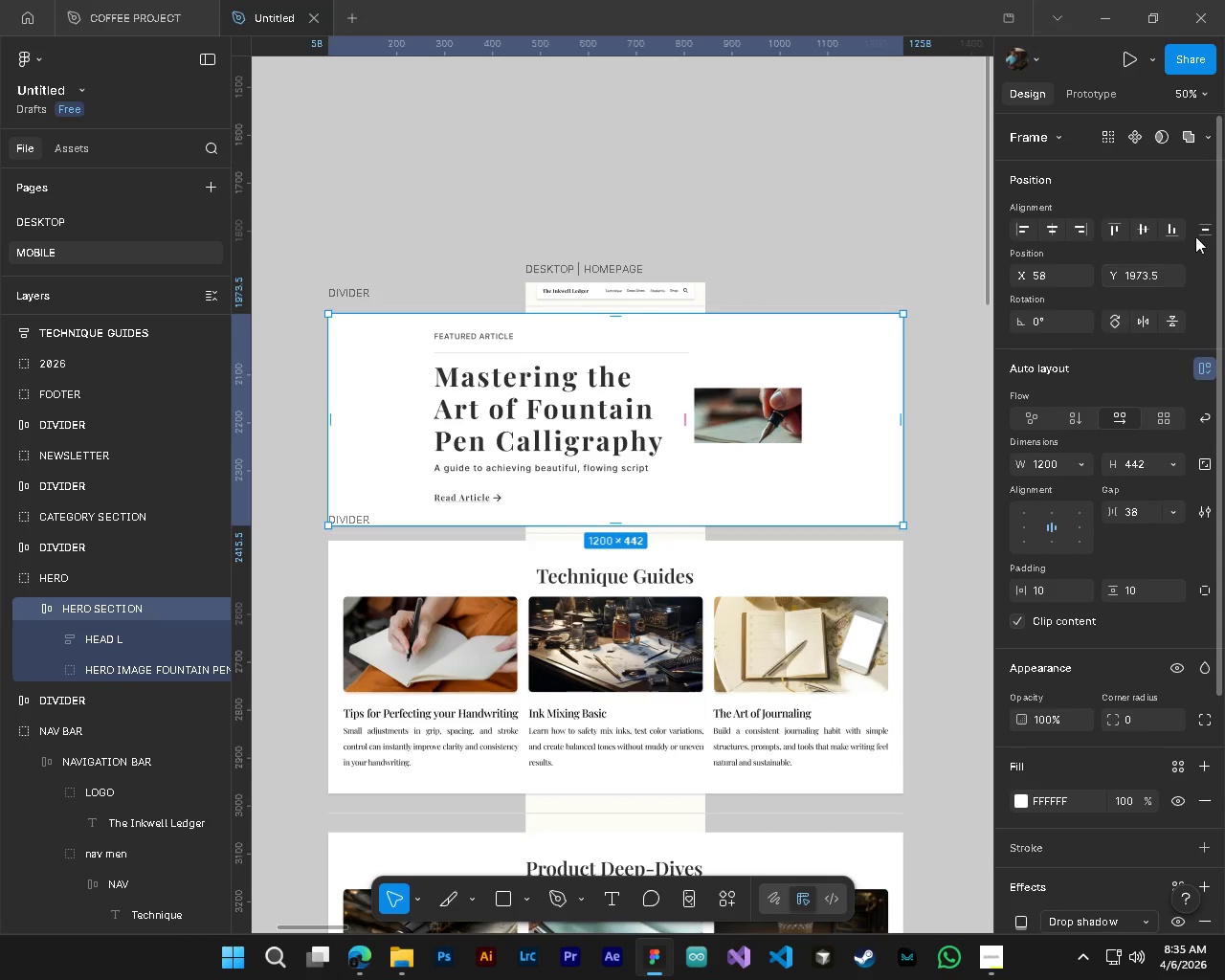 
left_click([1202, 233])
 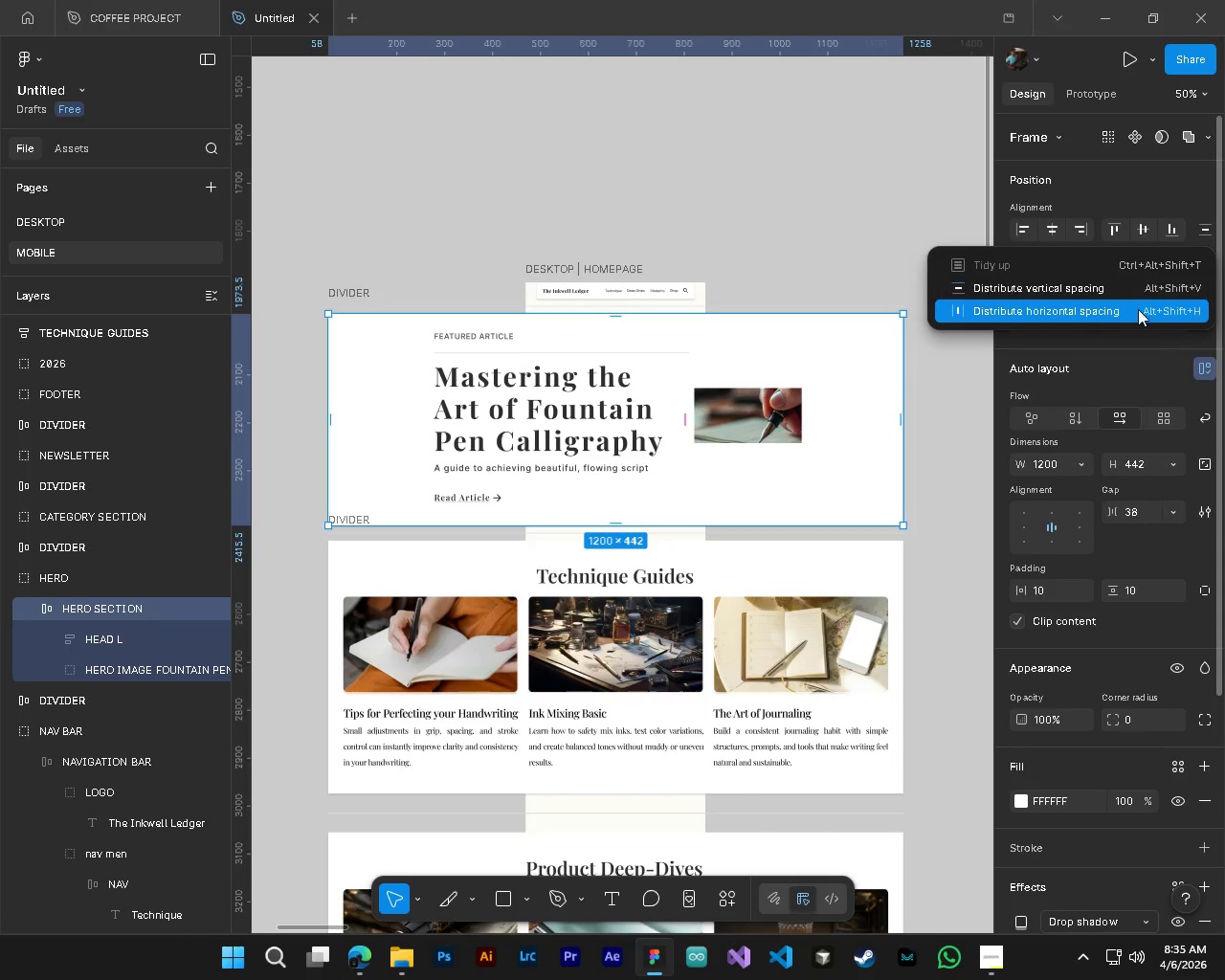 
left_click([1138, 312])
 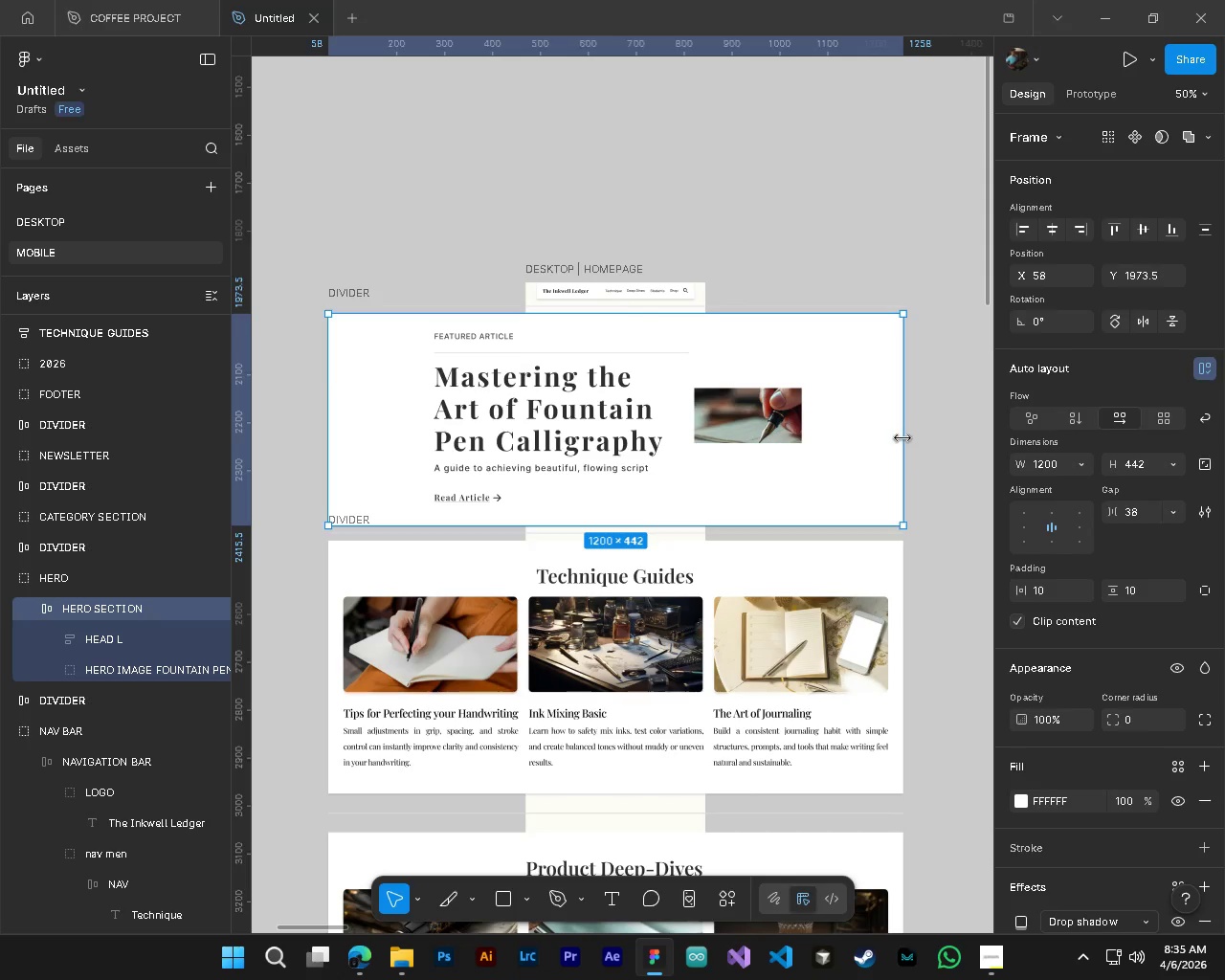 
left_click_drag(start_coordinate=[902, 438], to_coordinate=[710, 455])
 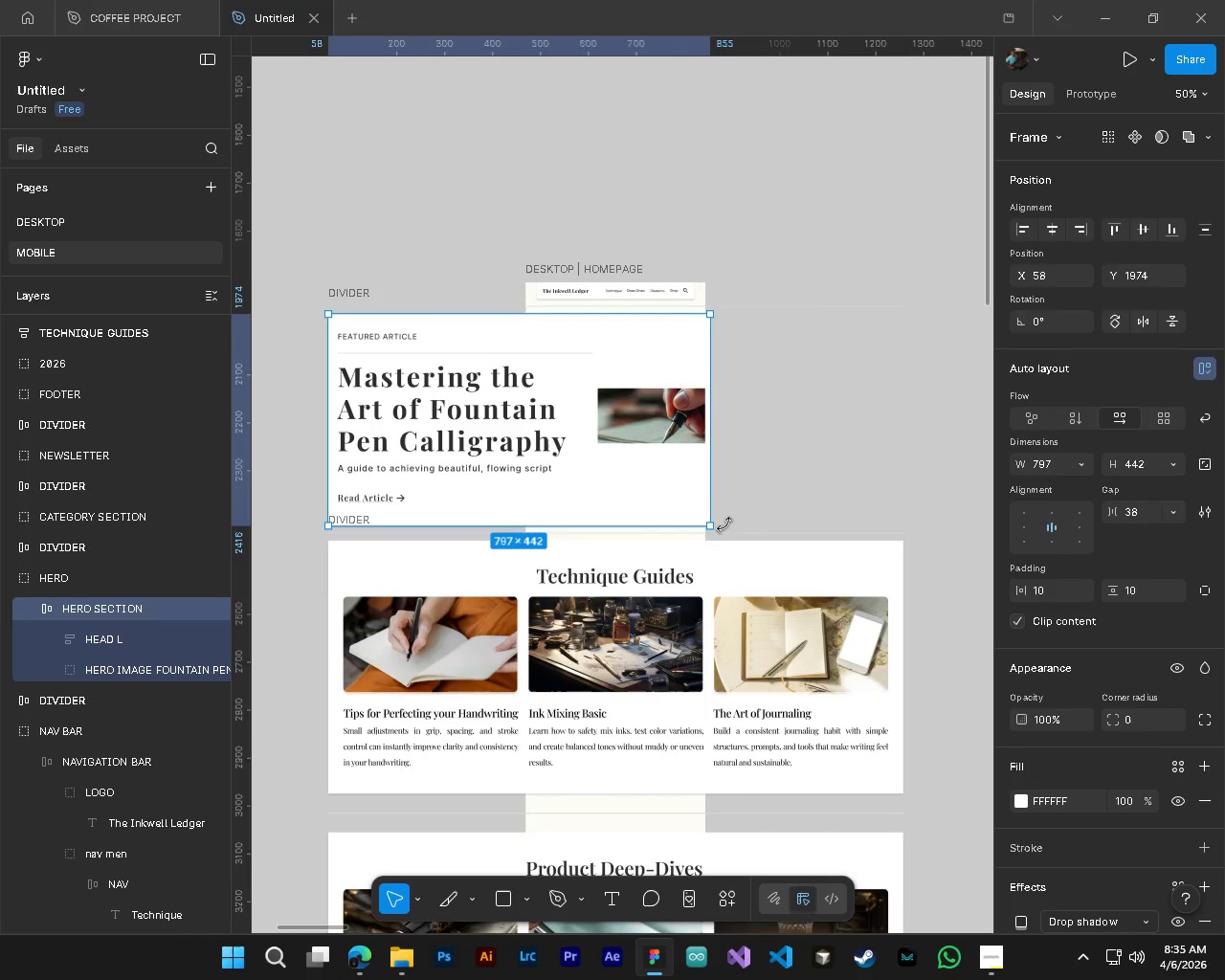 
hold_key(key=ShiftLeft, duration=1.5)
left_click_drag(start_coordinate=[712, 526], to_coordinate=[484, 426])
 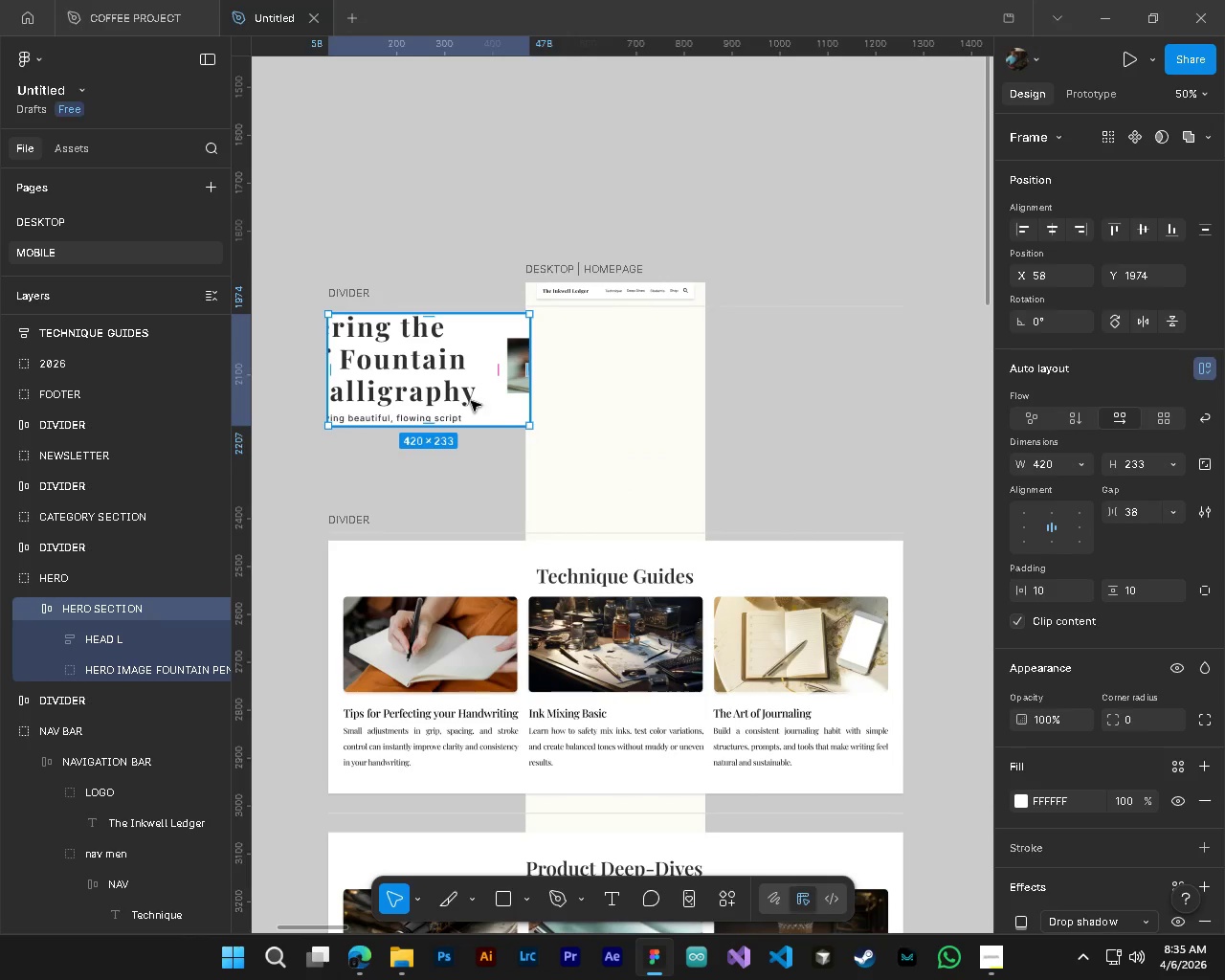 
hold_key(key=ShiftLeft, duration=0.94)
 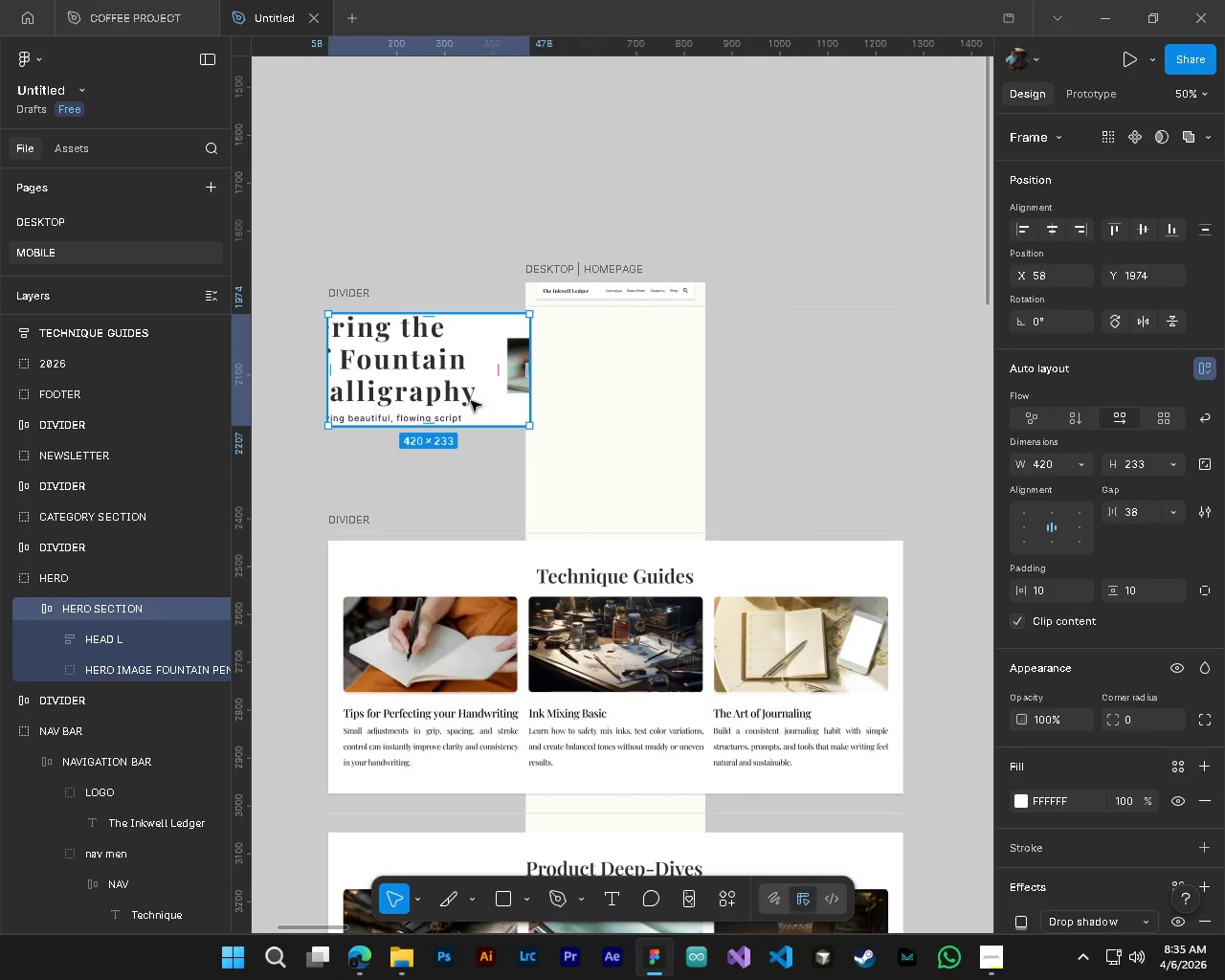 
left_click_drag(start_coordinate=[477, 401], to_coordinate=[669, 400])
 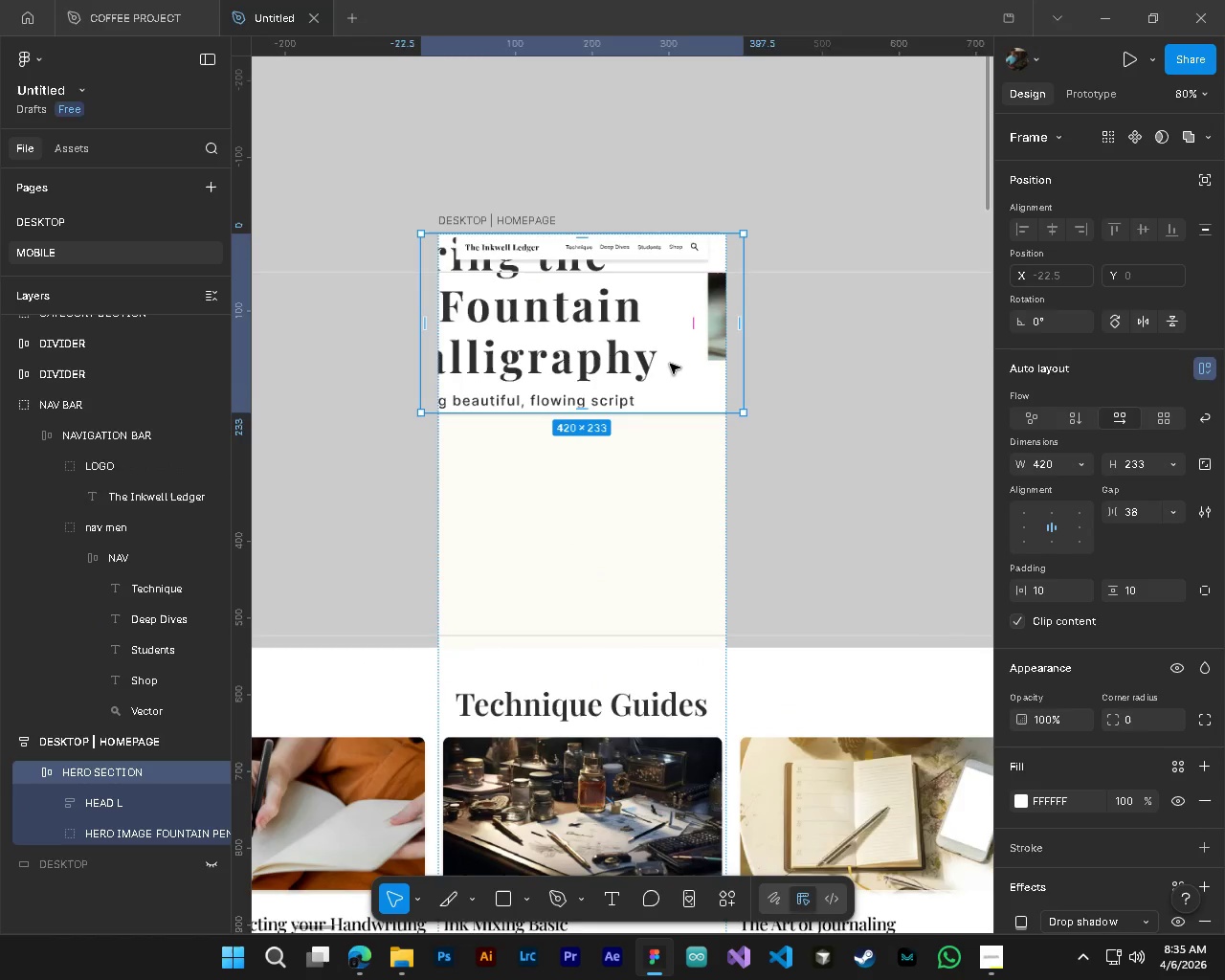 
hold_key(key=ControlLeft, duration=1.0)
 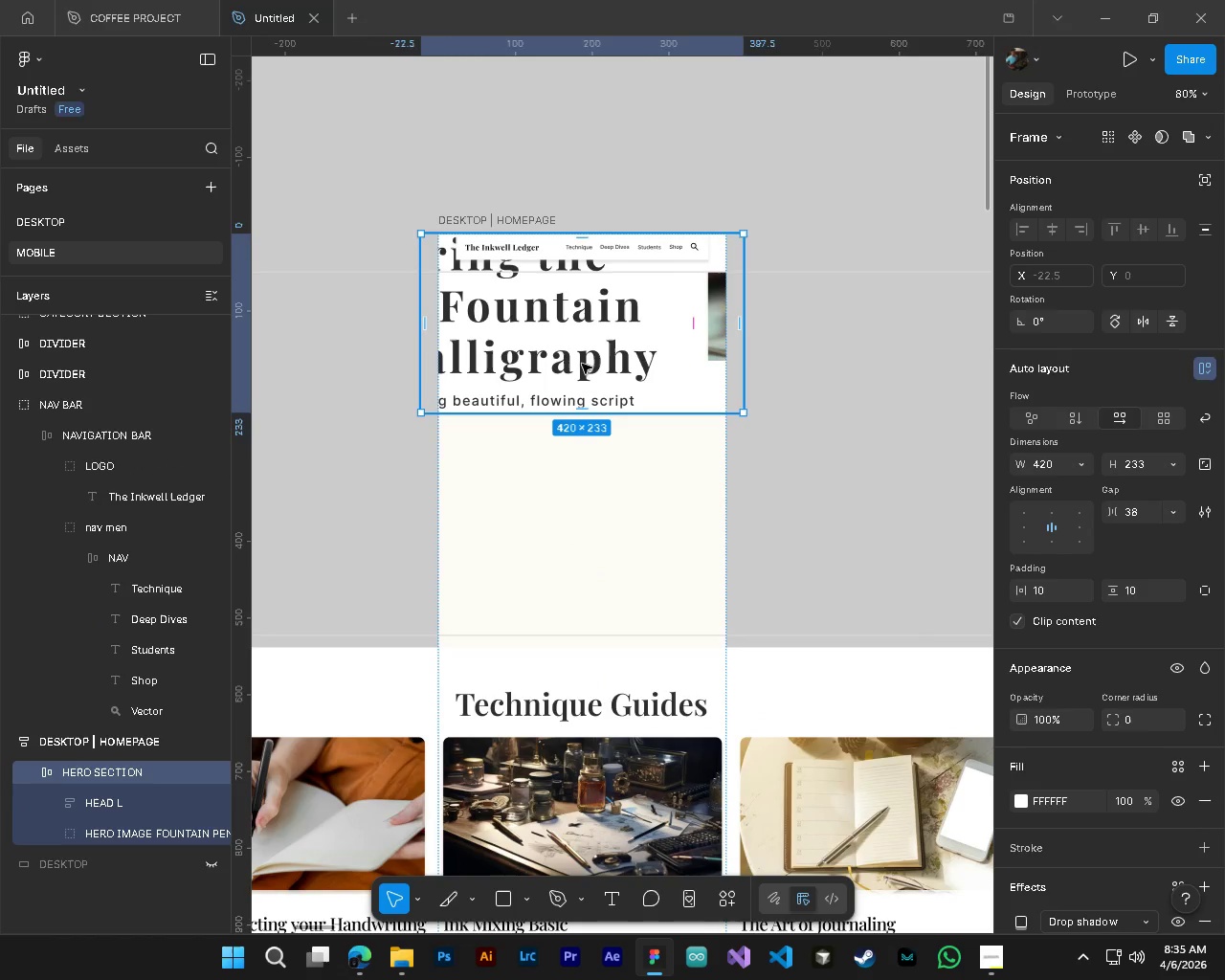 
key(Alt+Control+AltLeft)
 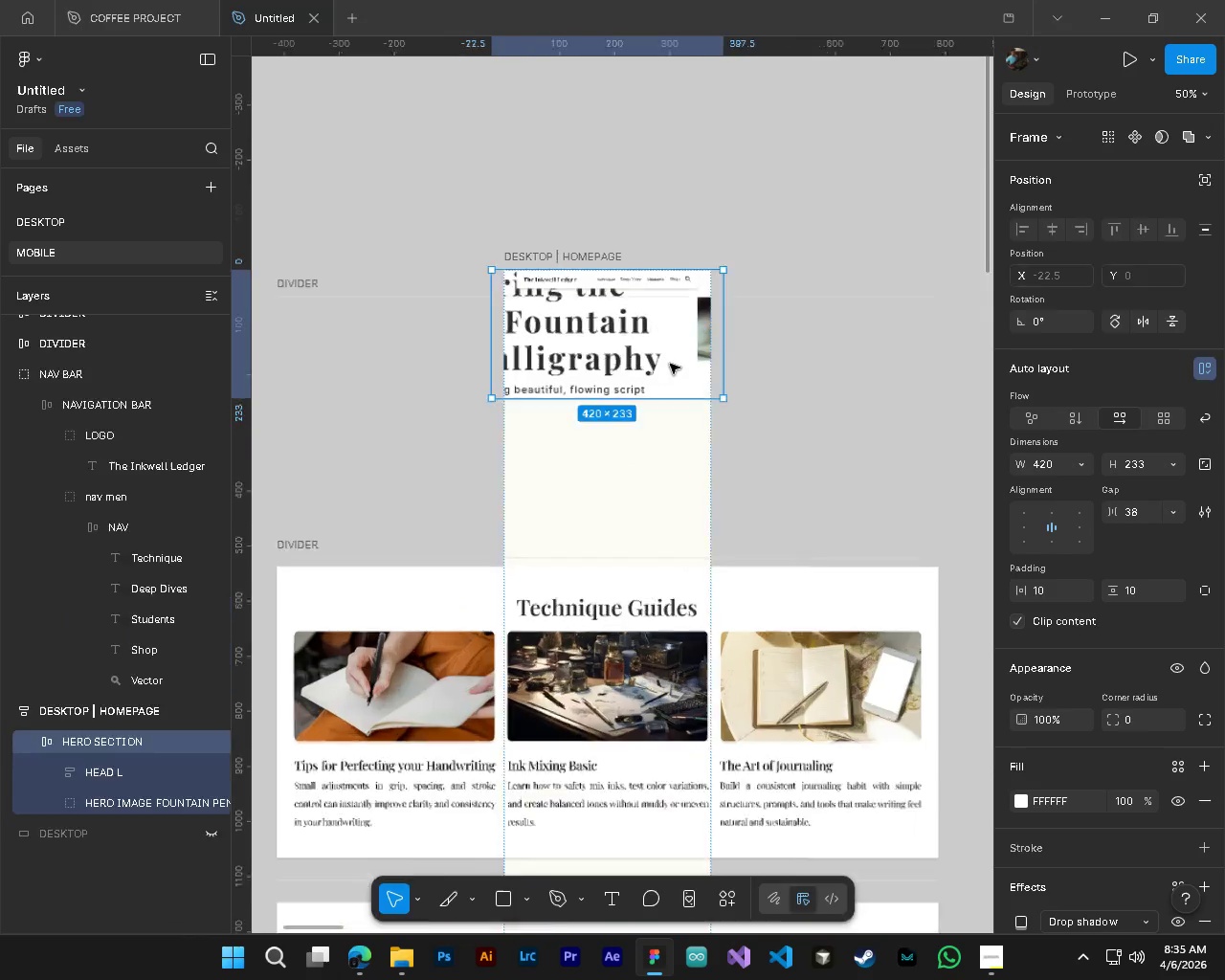 
key(Alt+Control+AltLeft)
 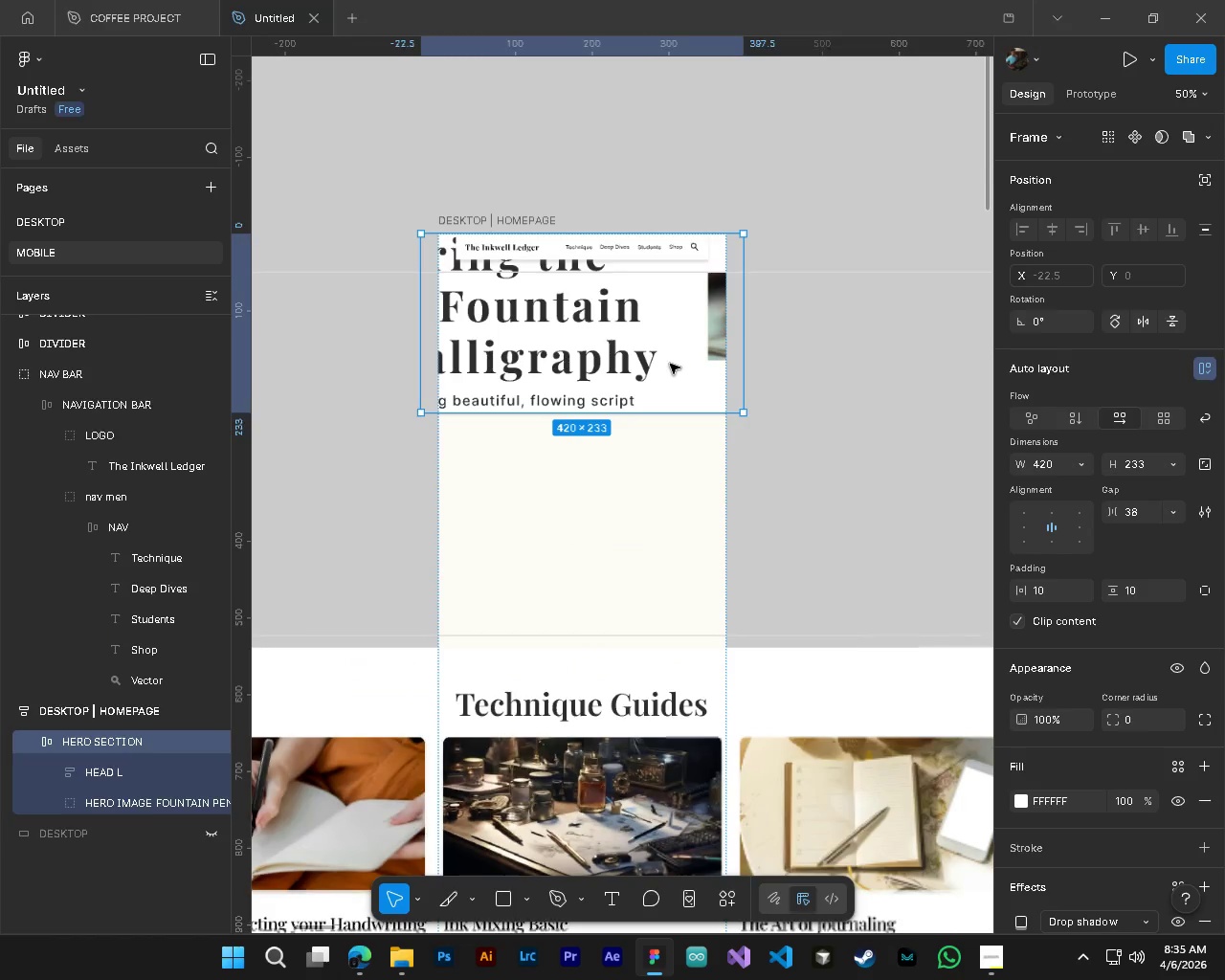 
hold_key(key=AltLeft, duration=0.61)
 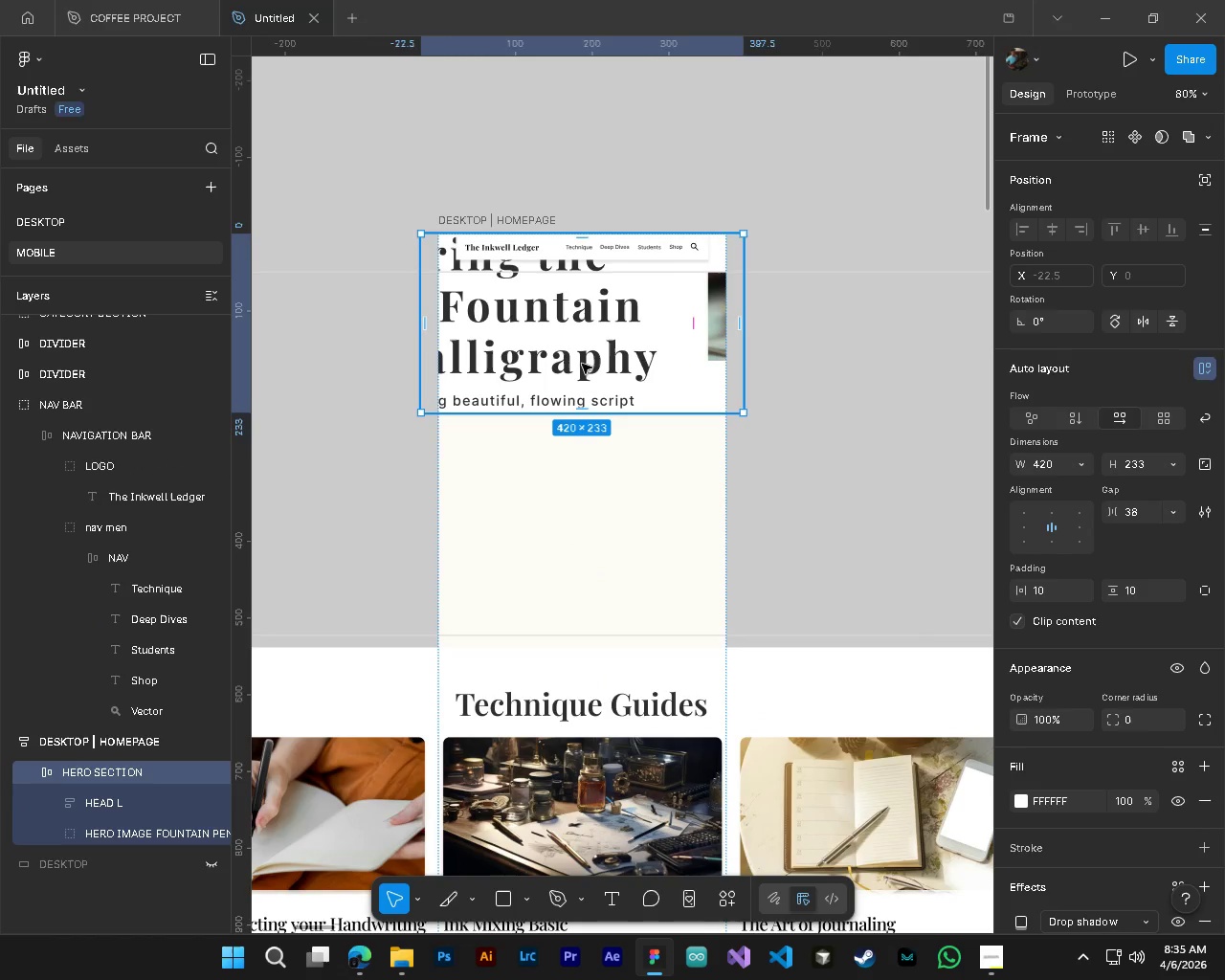 
hold_key(key=AltLeft, duration=3.3)
left_click([582, 364])
 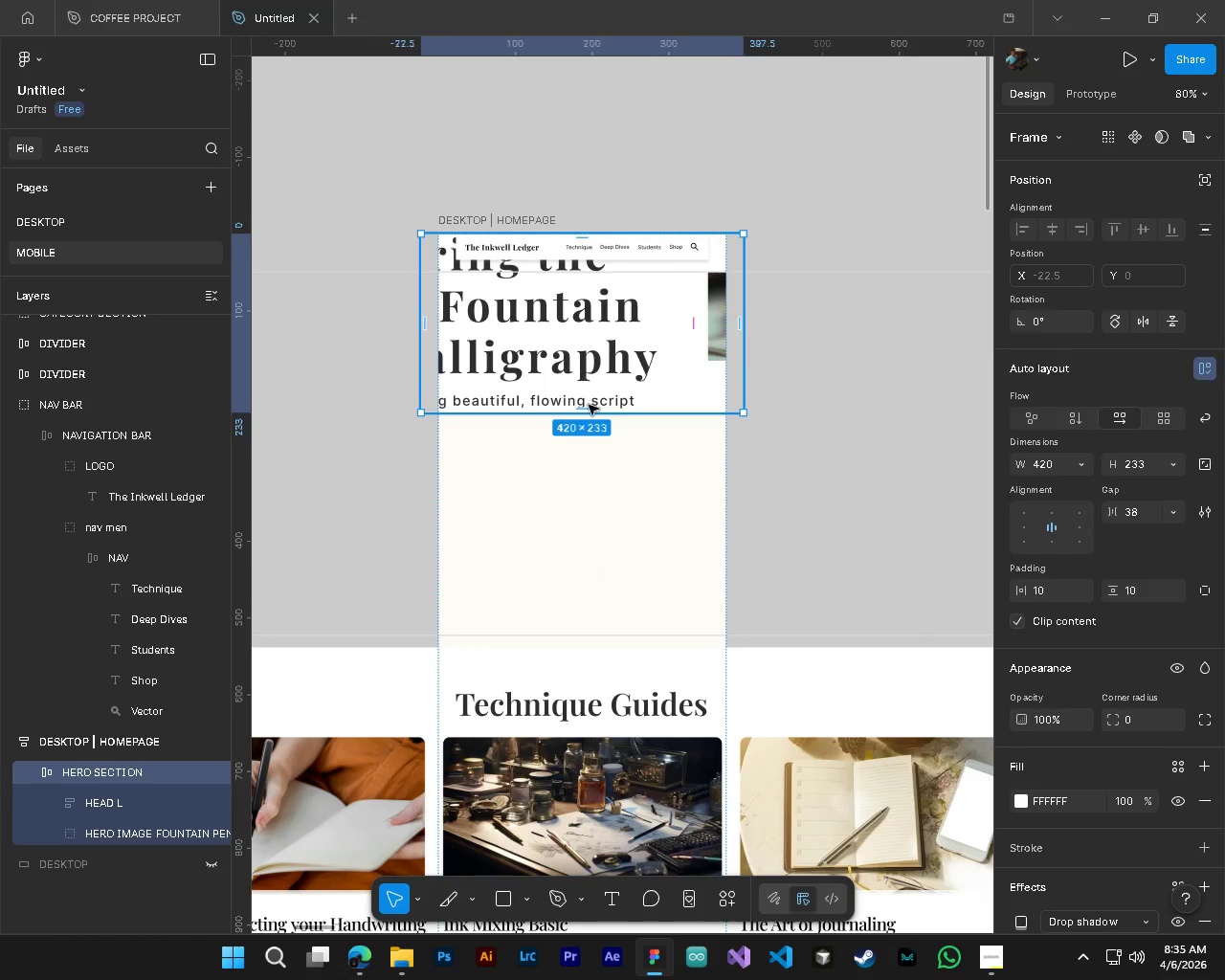 
left_click_drag(start_coordinate=[582, 364], to_coordinate=[598, 451])
 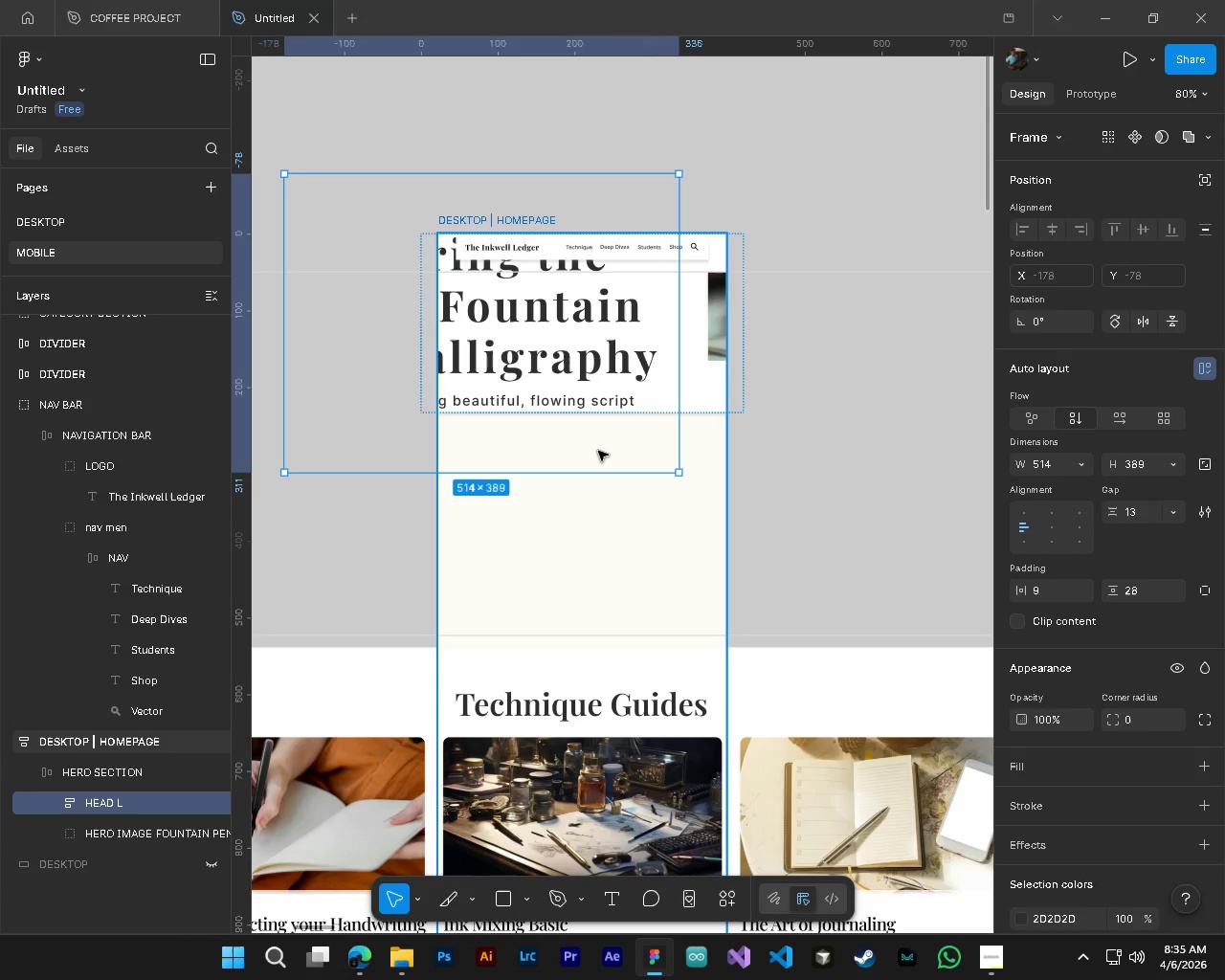 
key(Control+Z)
 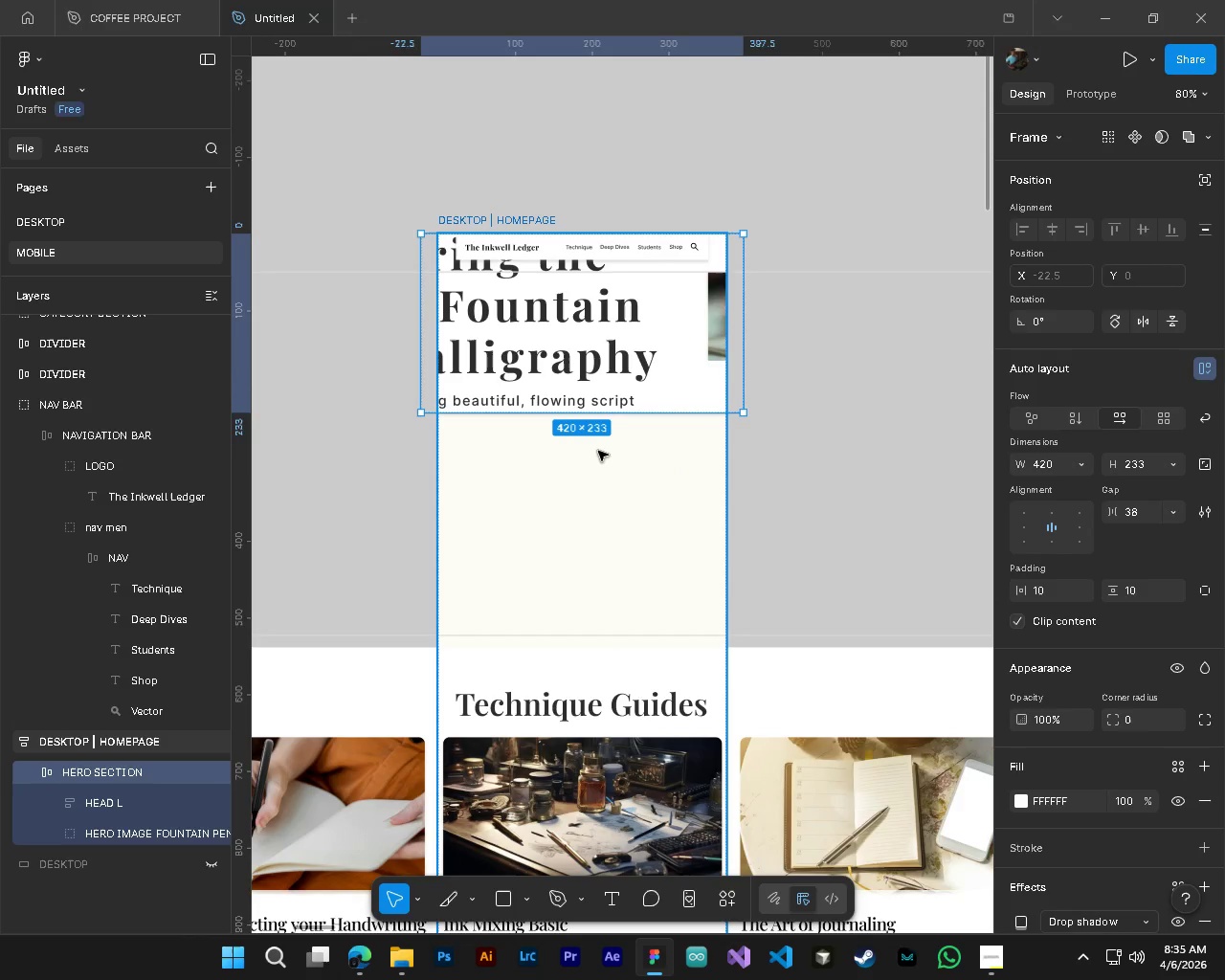 
key(Control+Z)
 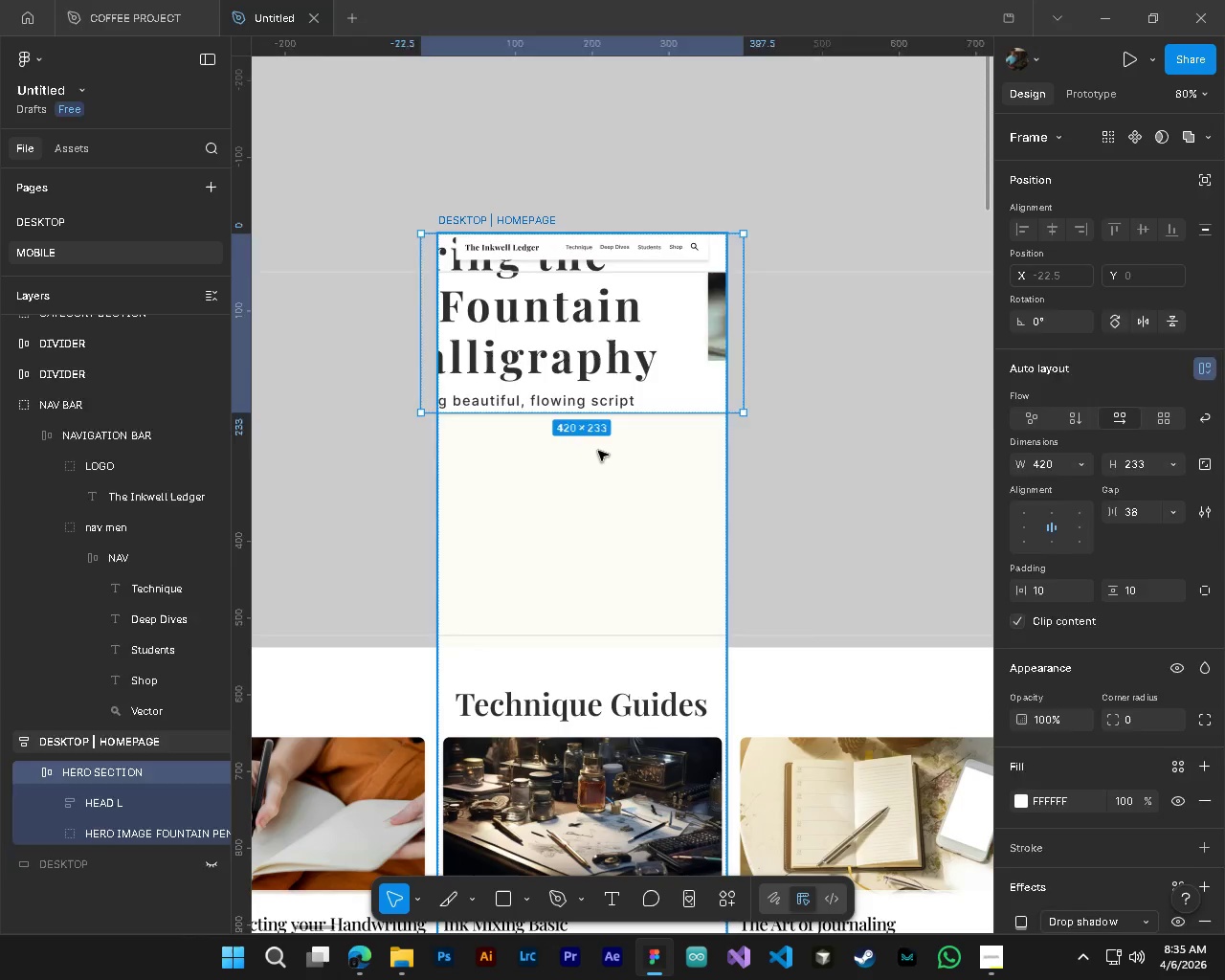 
key(Control+Z)
 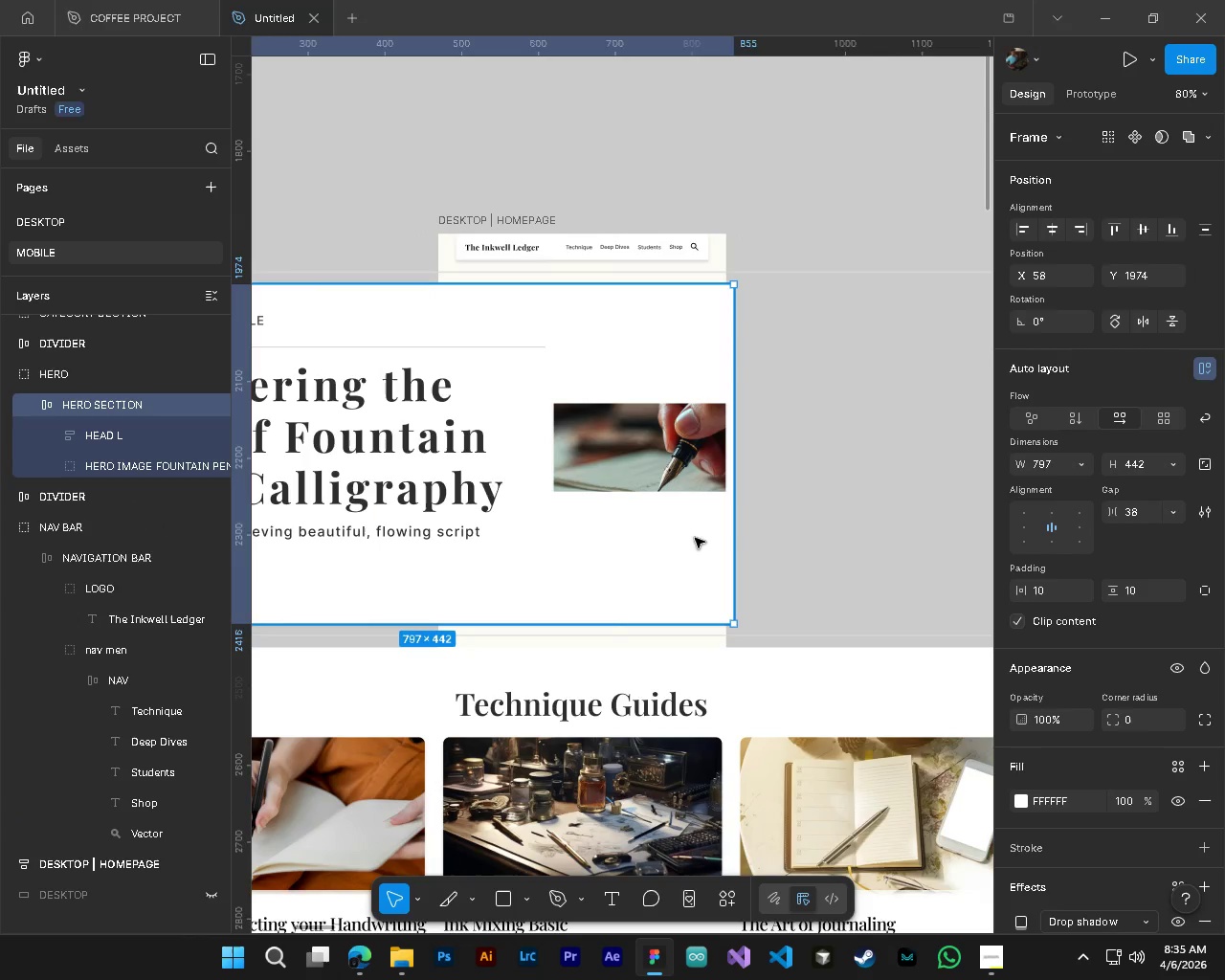 
hold_key(key=AltLeft, duration=0.34)
 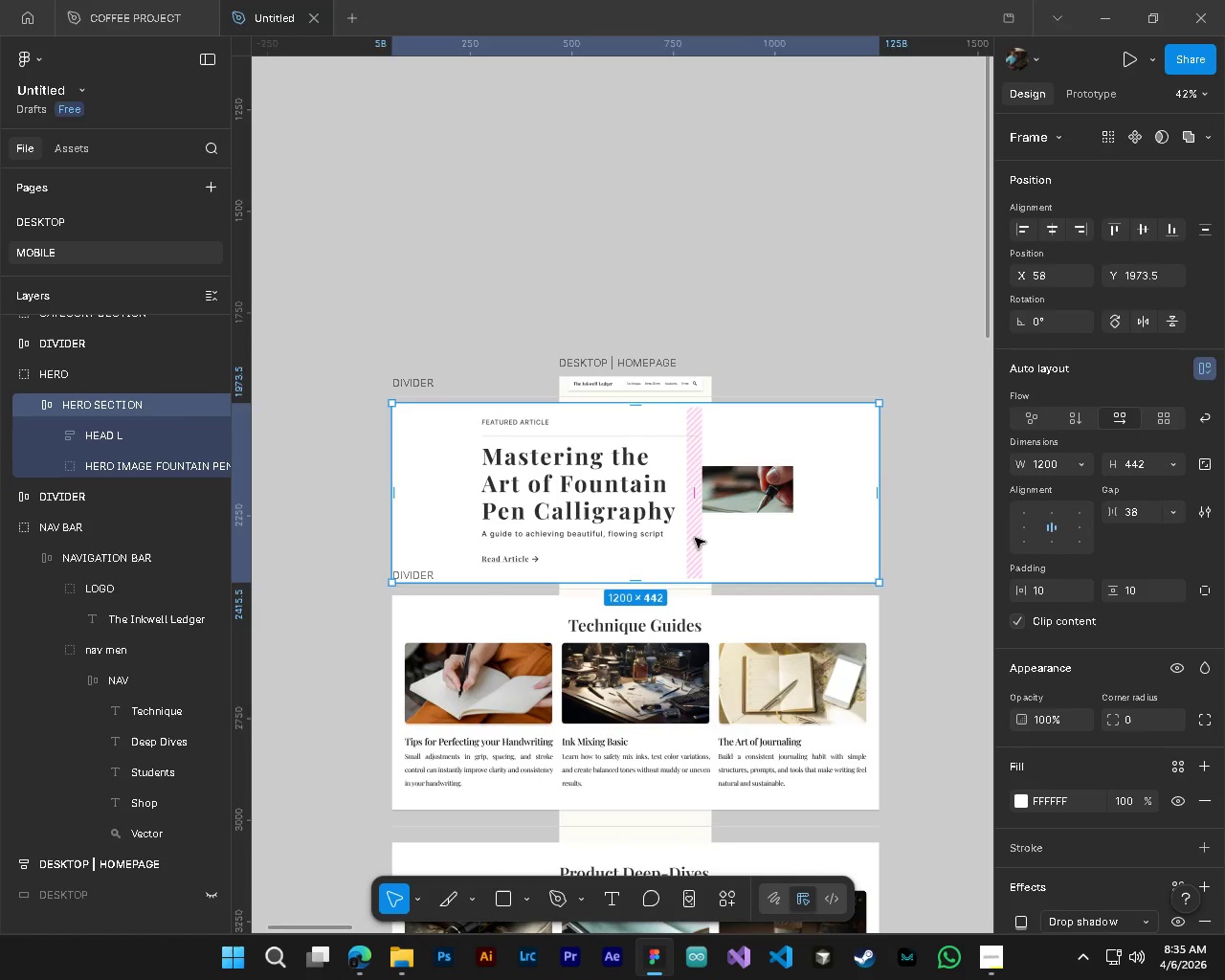 
key(Control+Z)
 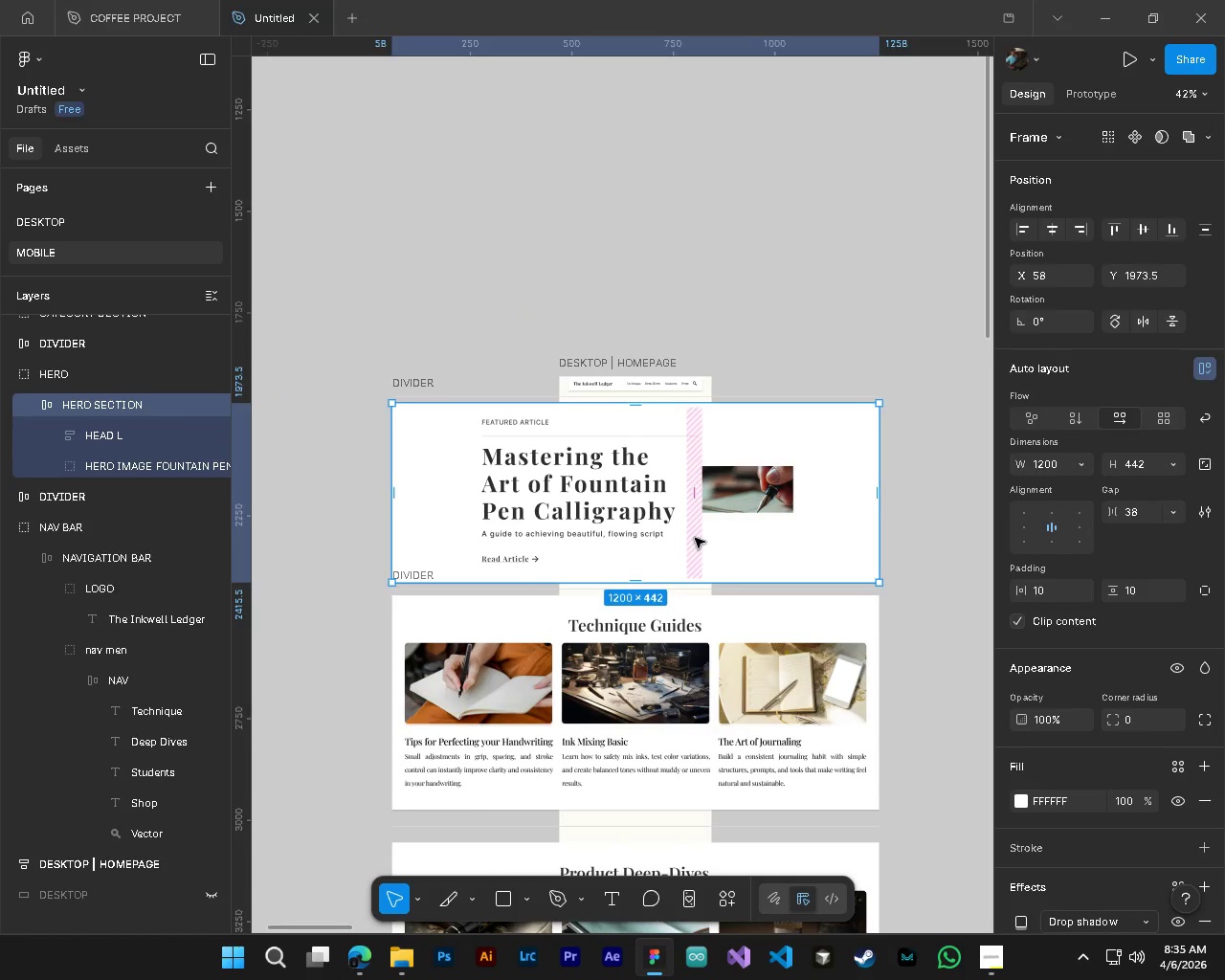 
key(Control+Z)
 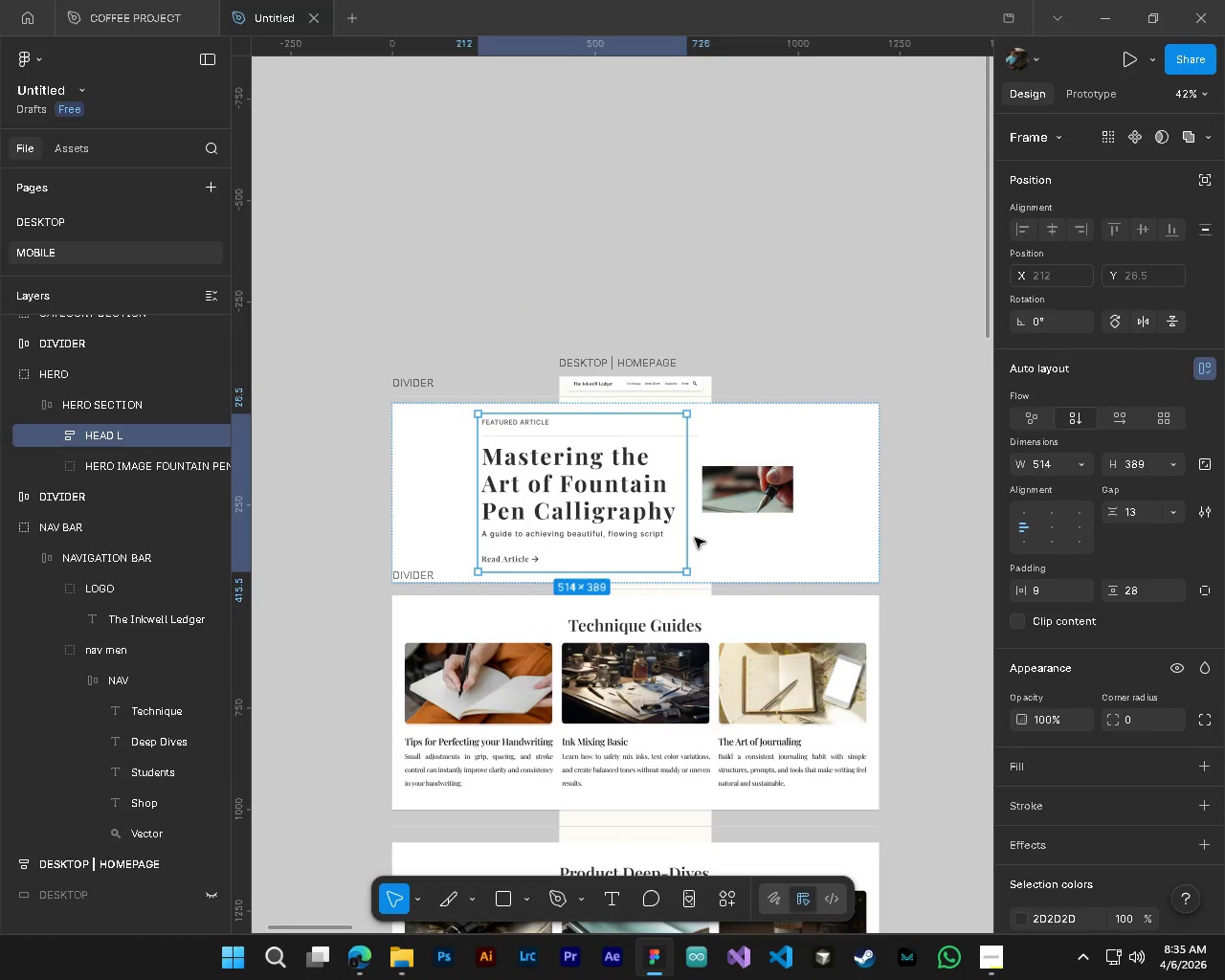 
hold_key(key=AltLeft, duration=0.31)
 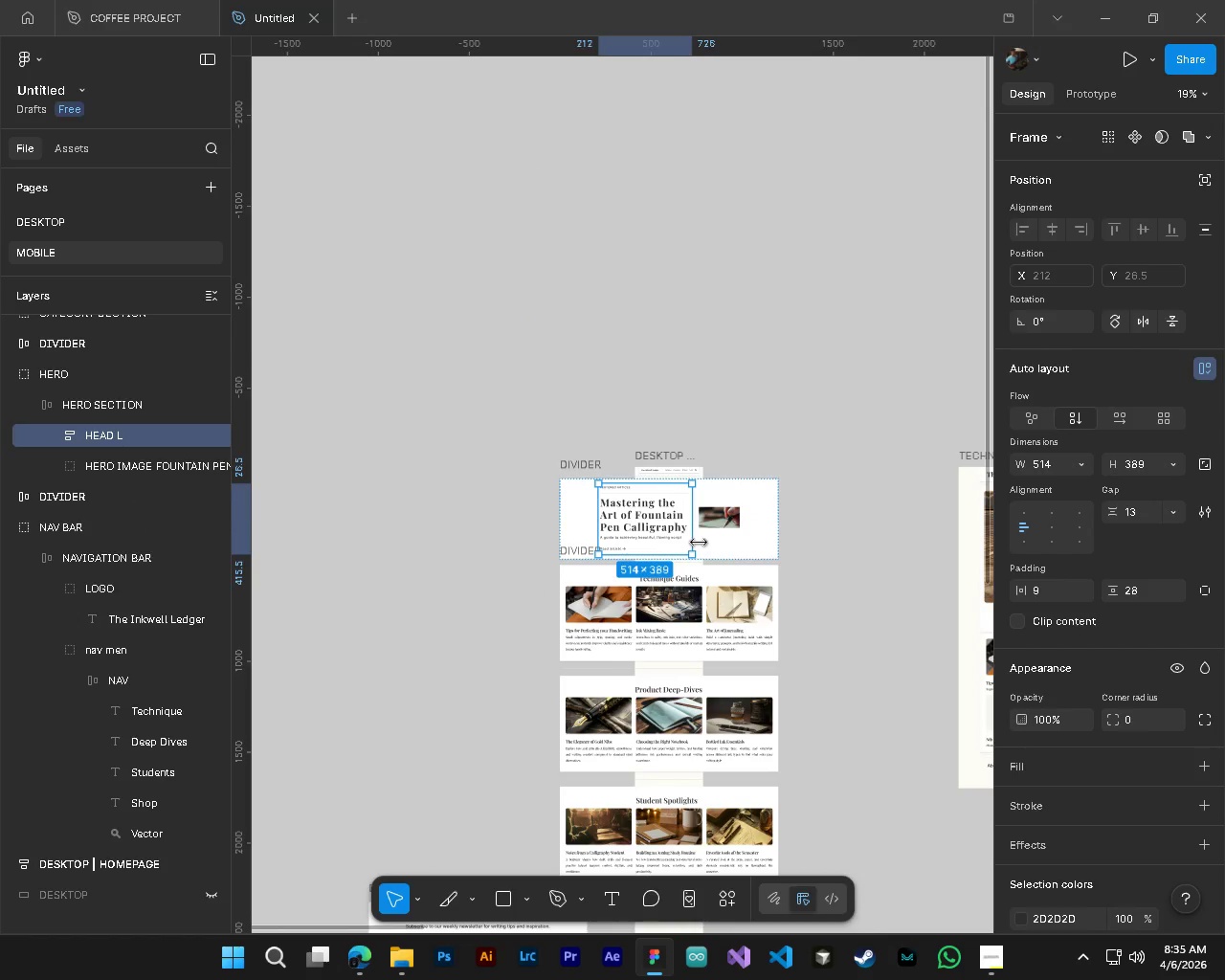 
scroll: coordinate [670, 364], scroll_direction: up, amount: 4.0
 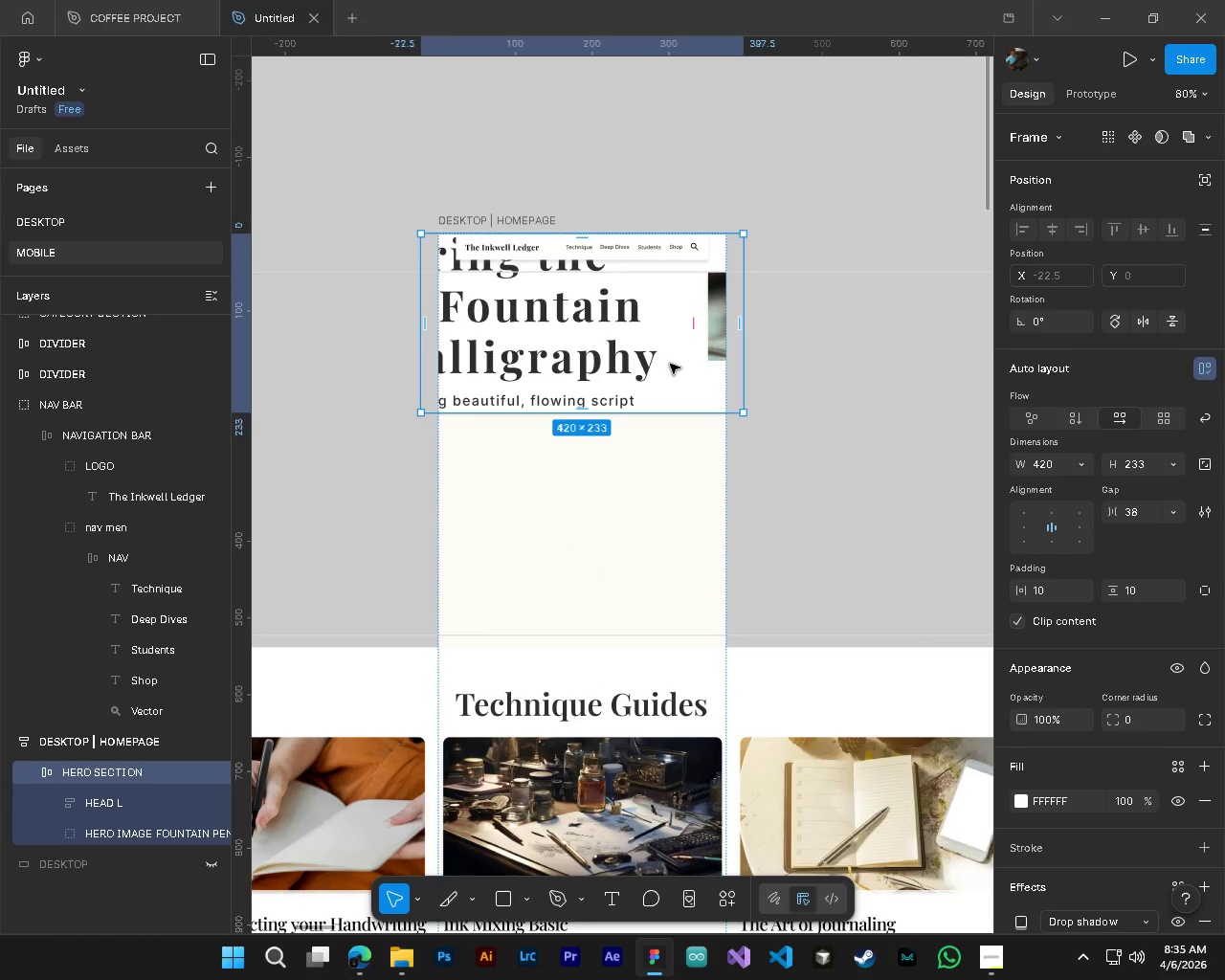 
scroll: coordinate [699, 543], scroll_direction: down, amount: 13.0
 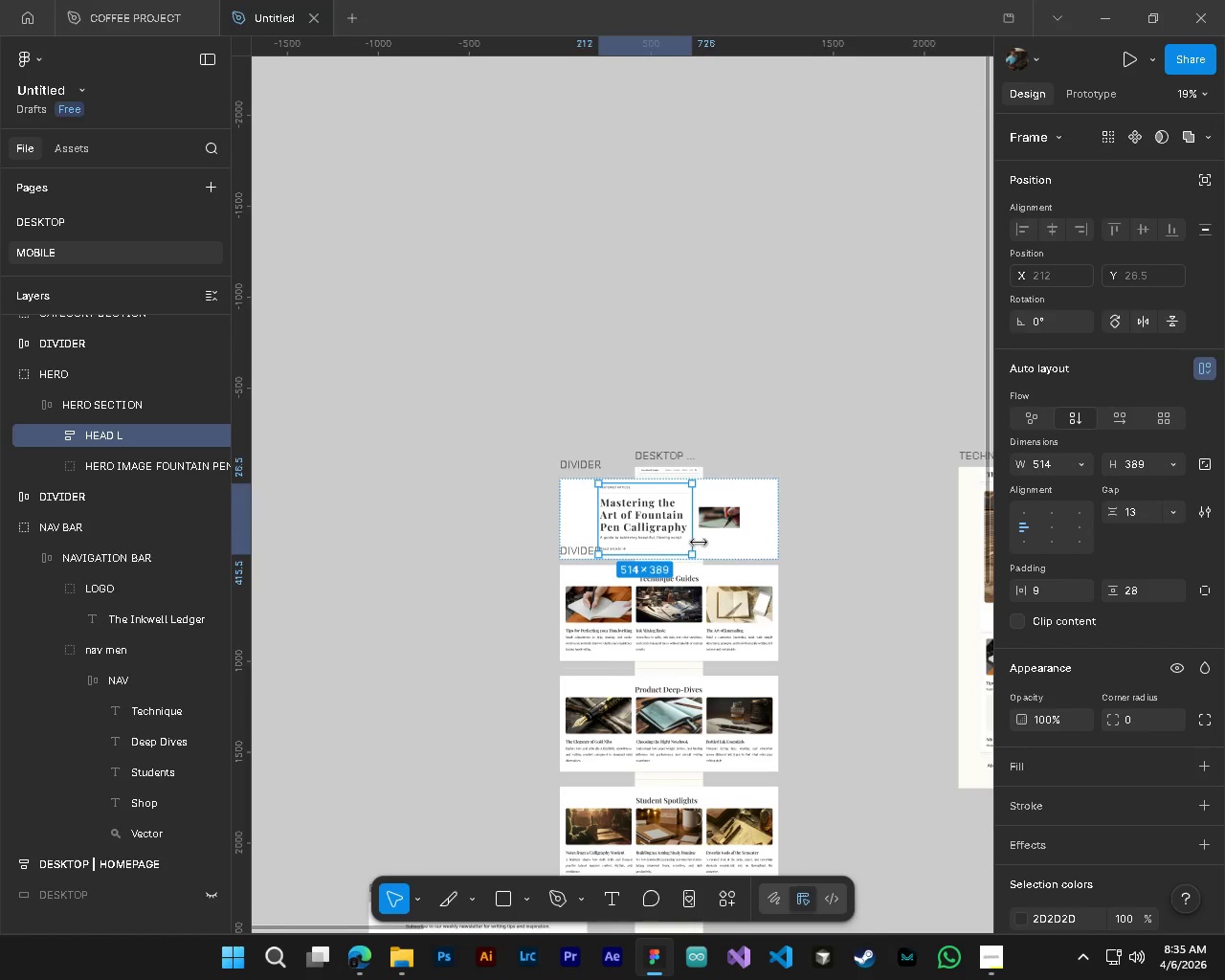 
wait(10.14)
 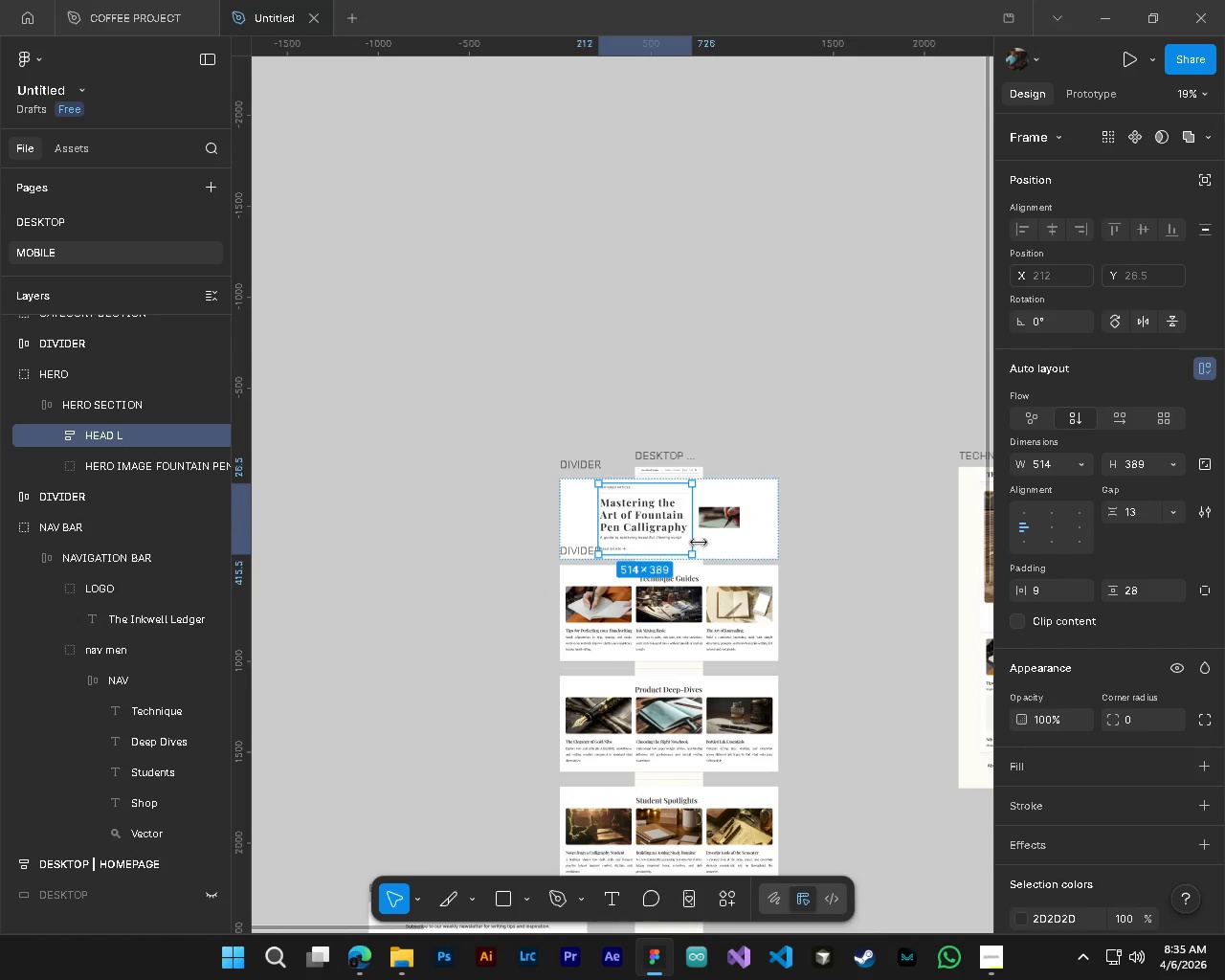 
key(Alt+AltLeft)
 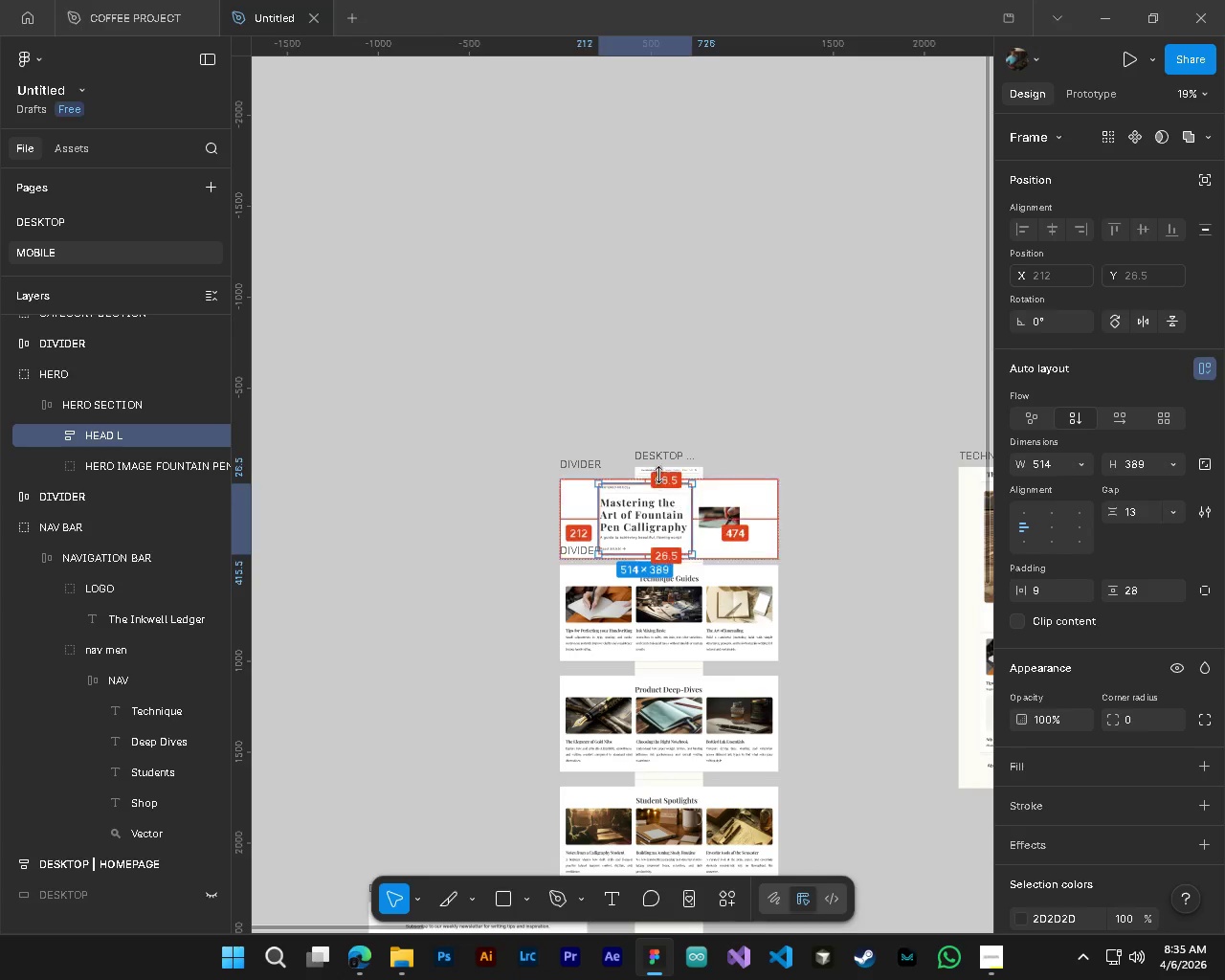 
hold_key(key=ControlLeft, duration=2.36)
 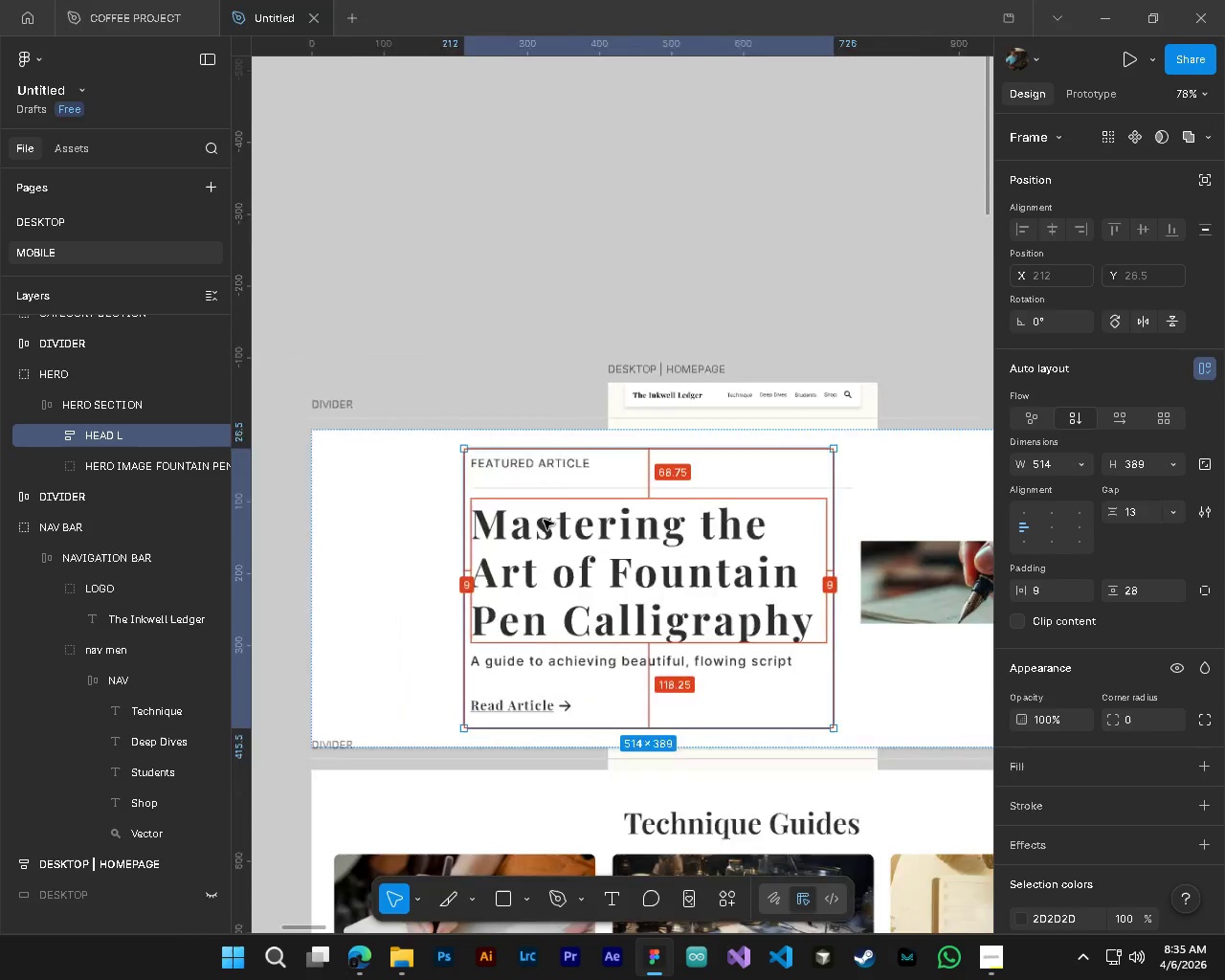 
key(Alt+Control+AltLeft)
 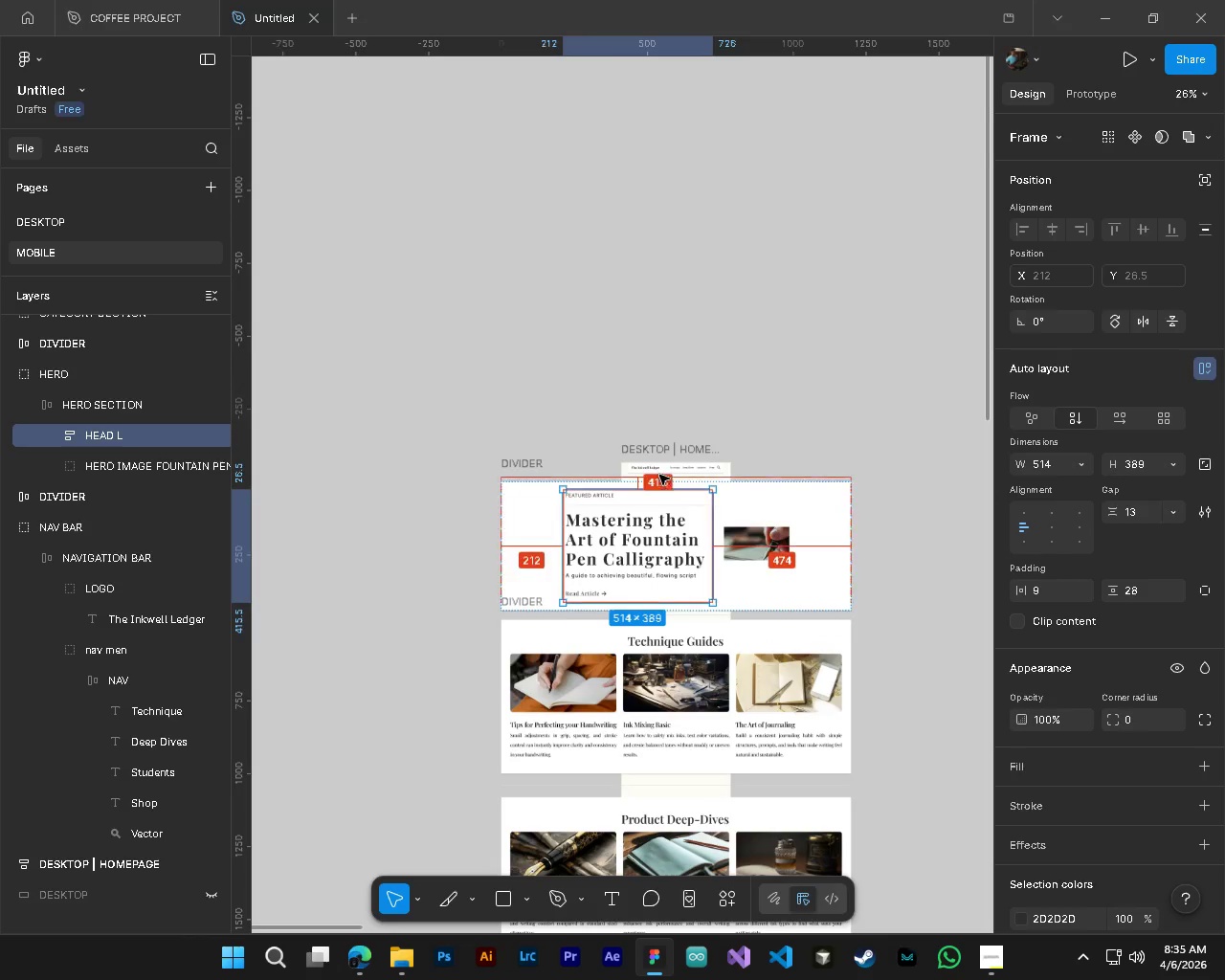 
key(Alt+Control+AltLeft)
 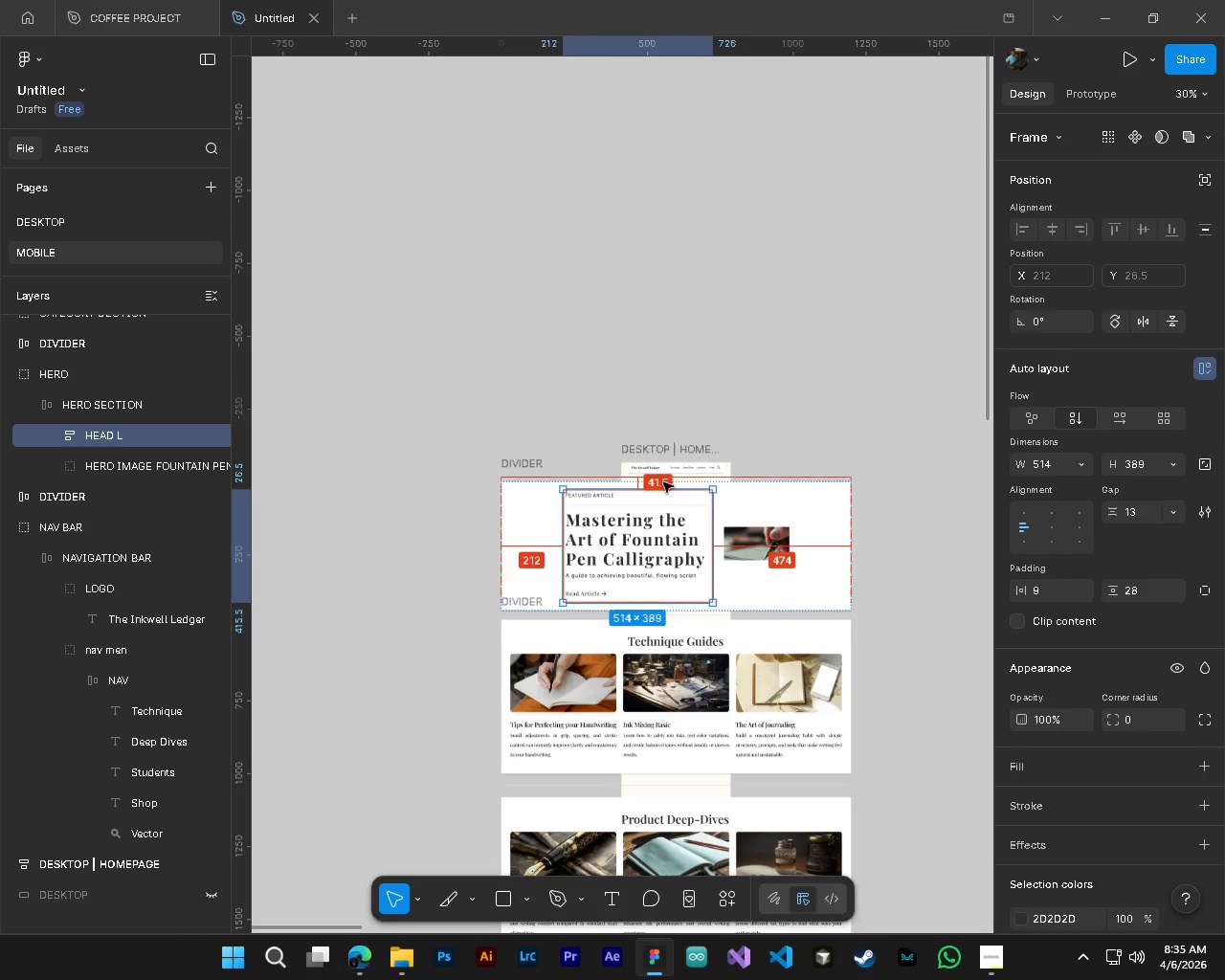 
key(Alt+Control+AltLeft)
 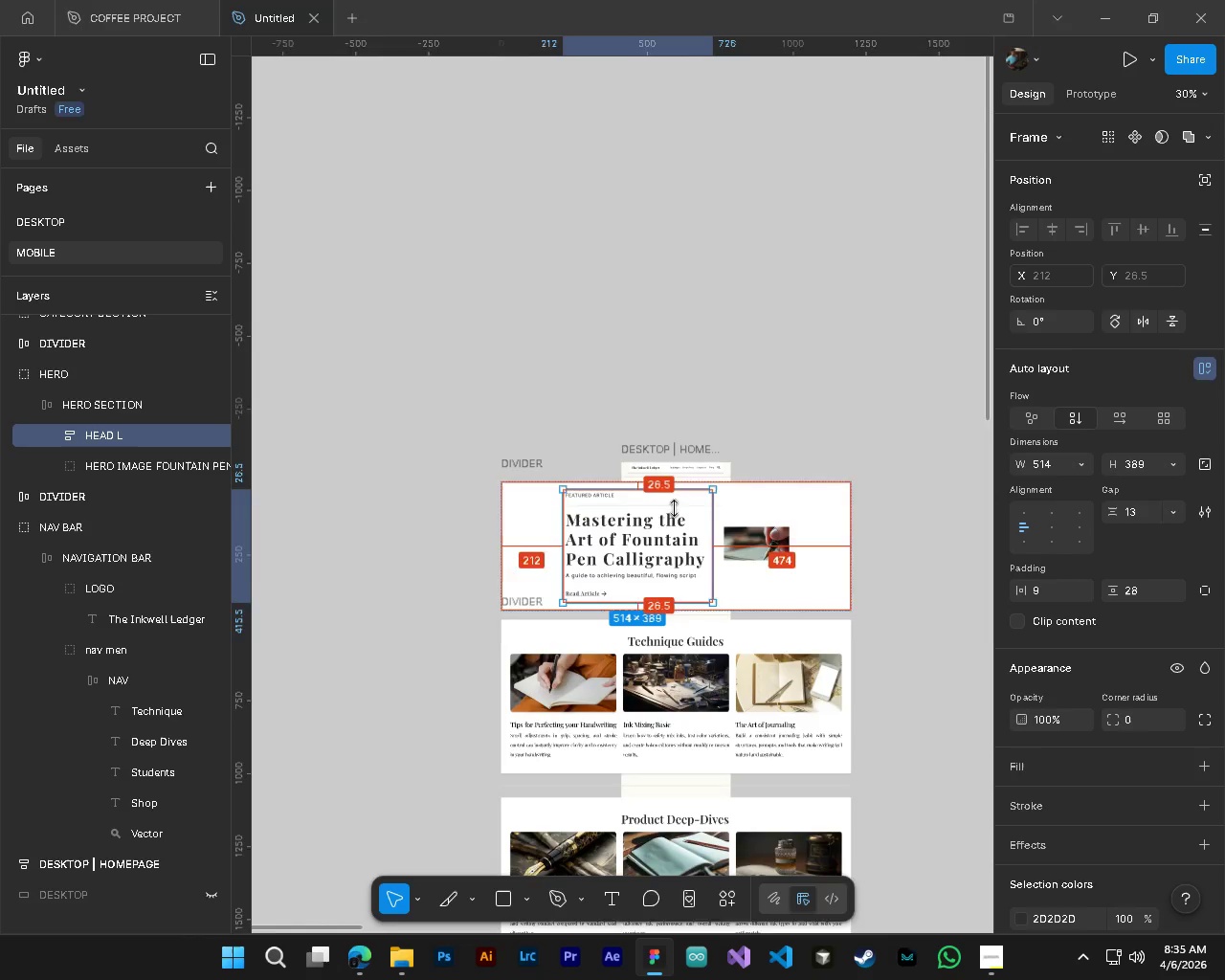 
key(Alt+Control+AltLeft)
 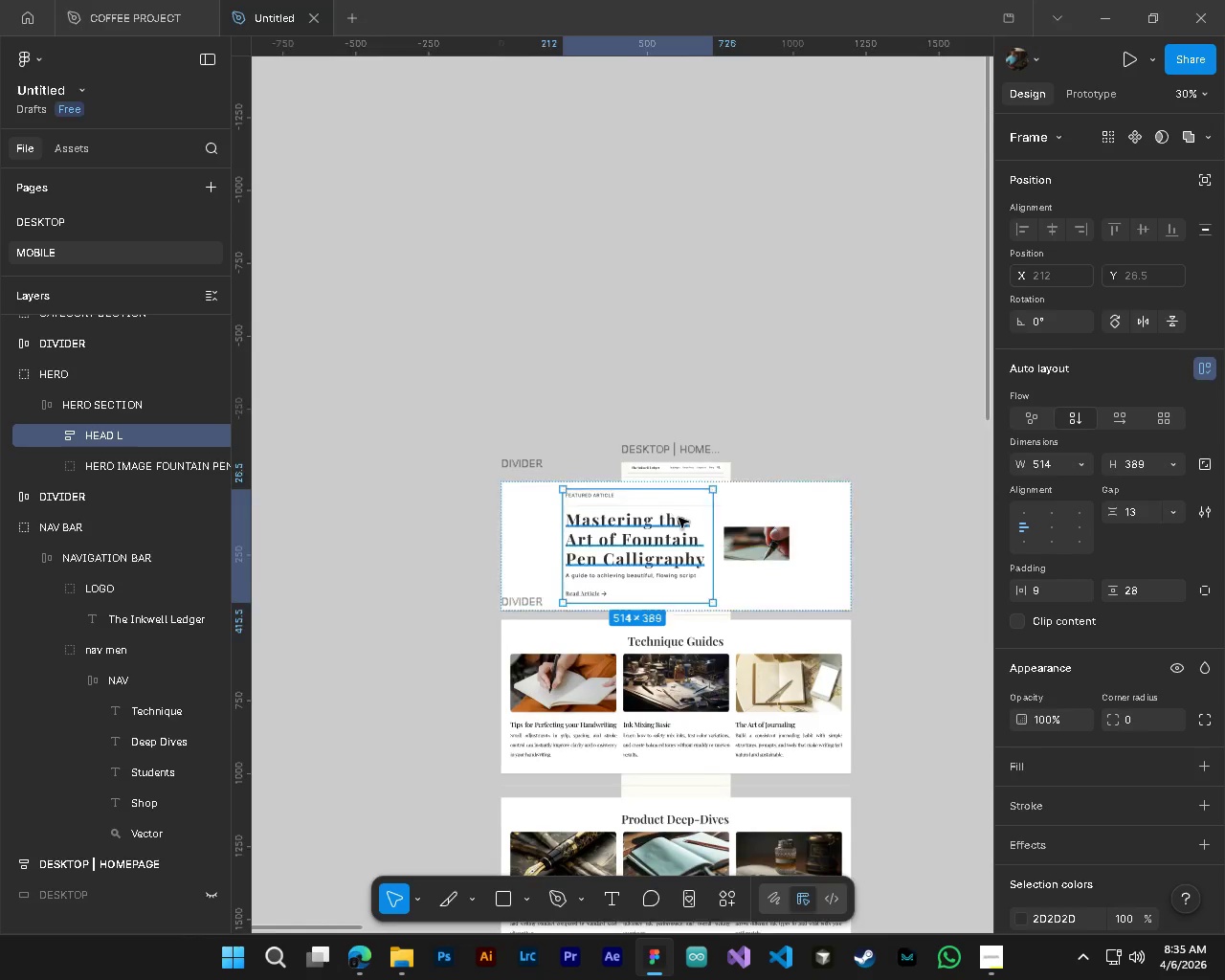 
hold_key(key=AltLeft, duration=1.52)
 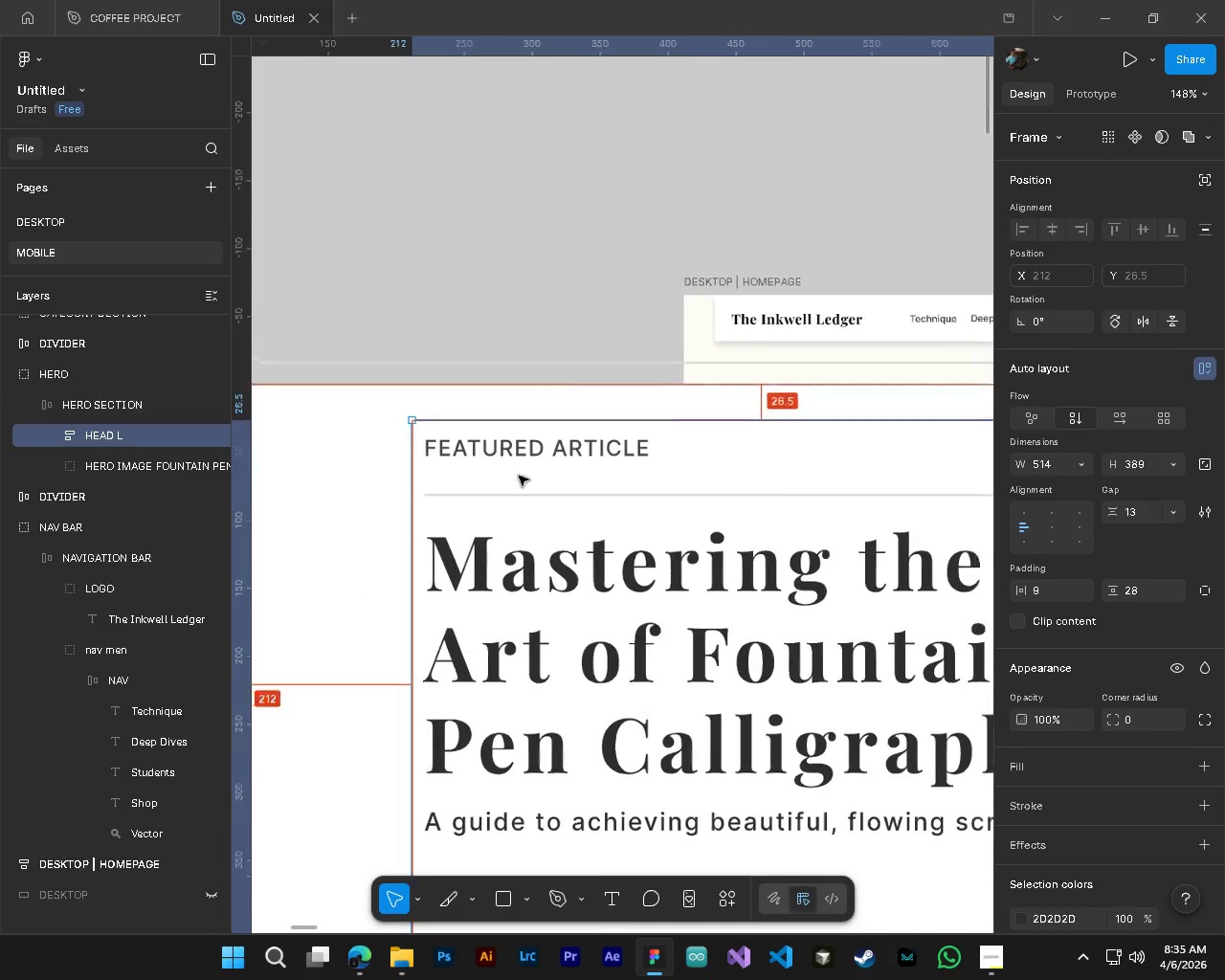 
key(Alt+Control+AltLeft)
 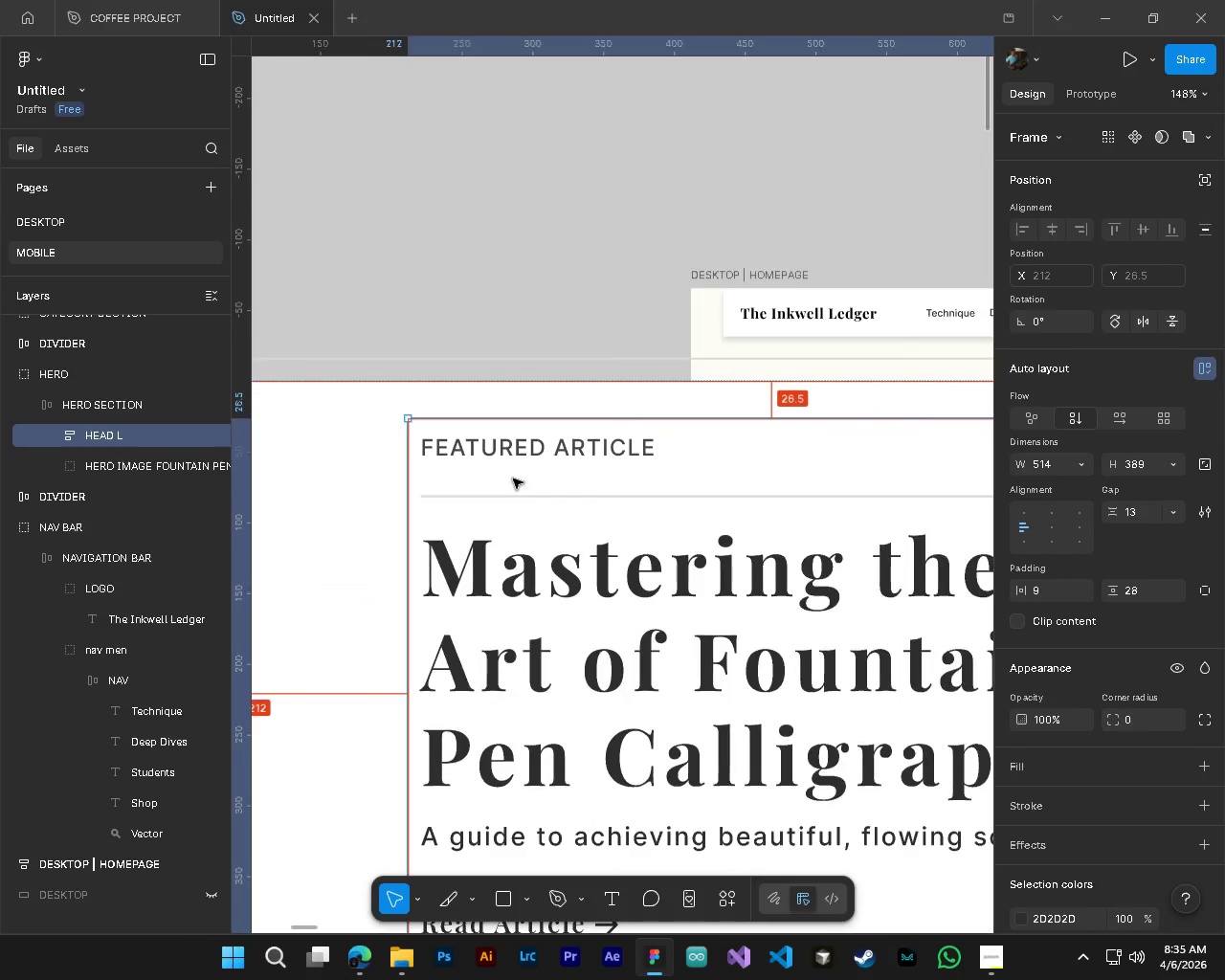 
key(Alt+Control+AltLeft)
 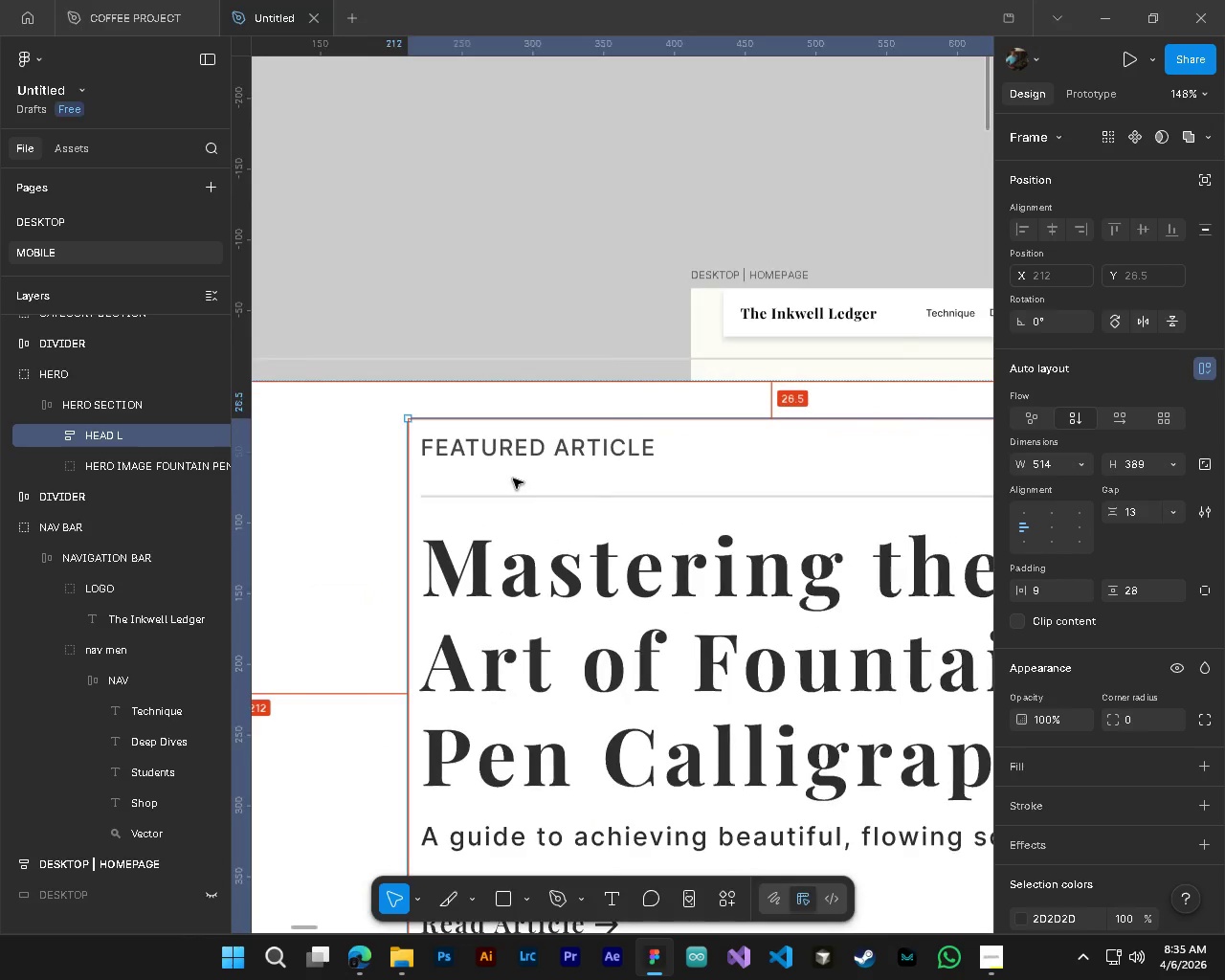 
key(Alt+Control+AltLeft)
 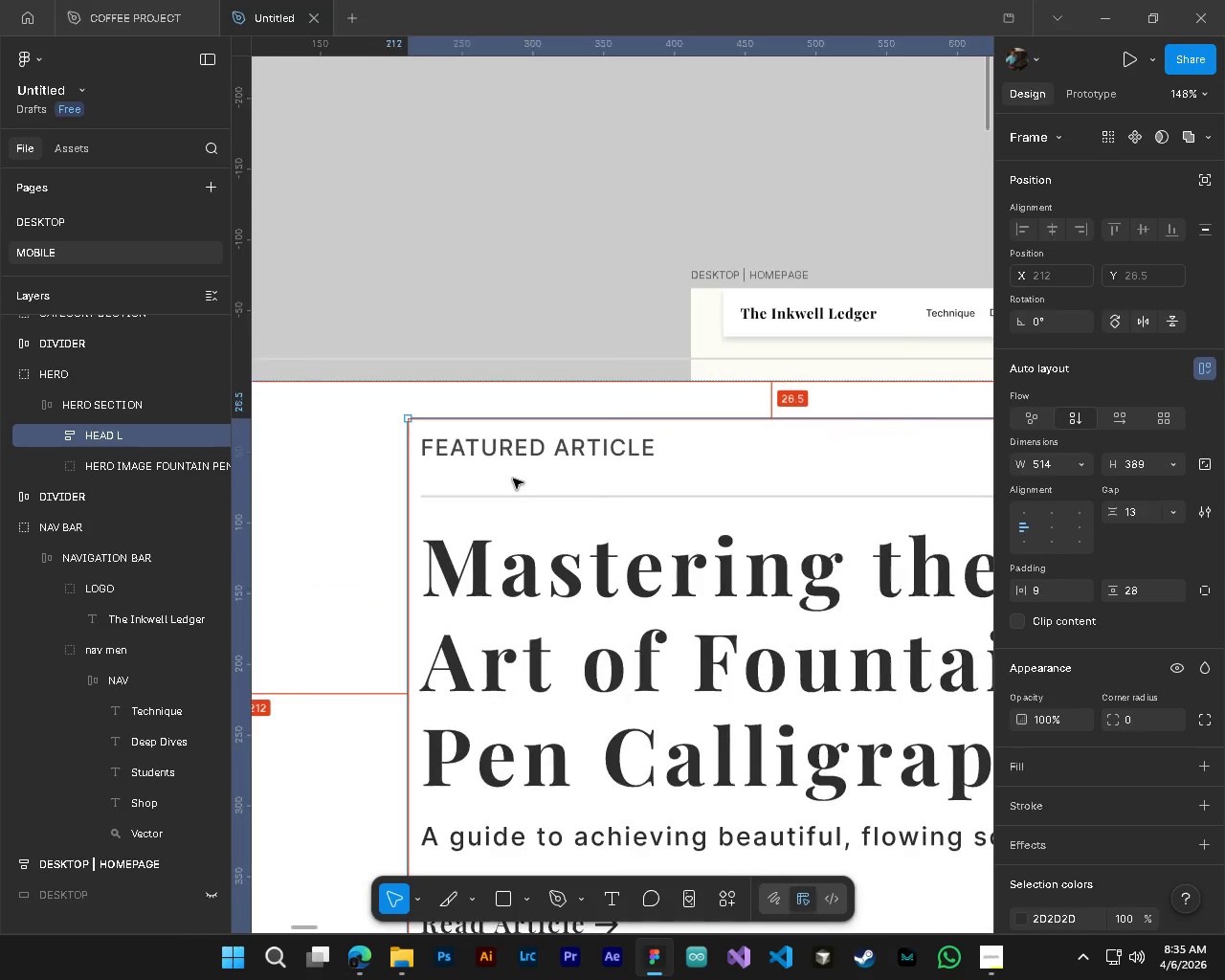 
key(Alt+Control+AltLeft)
 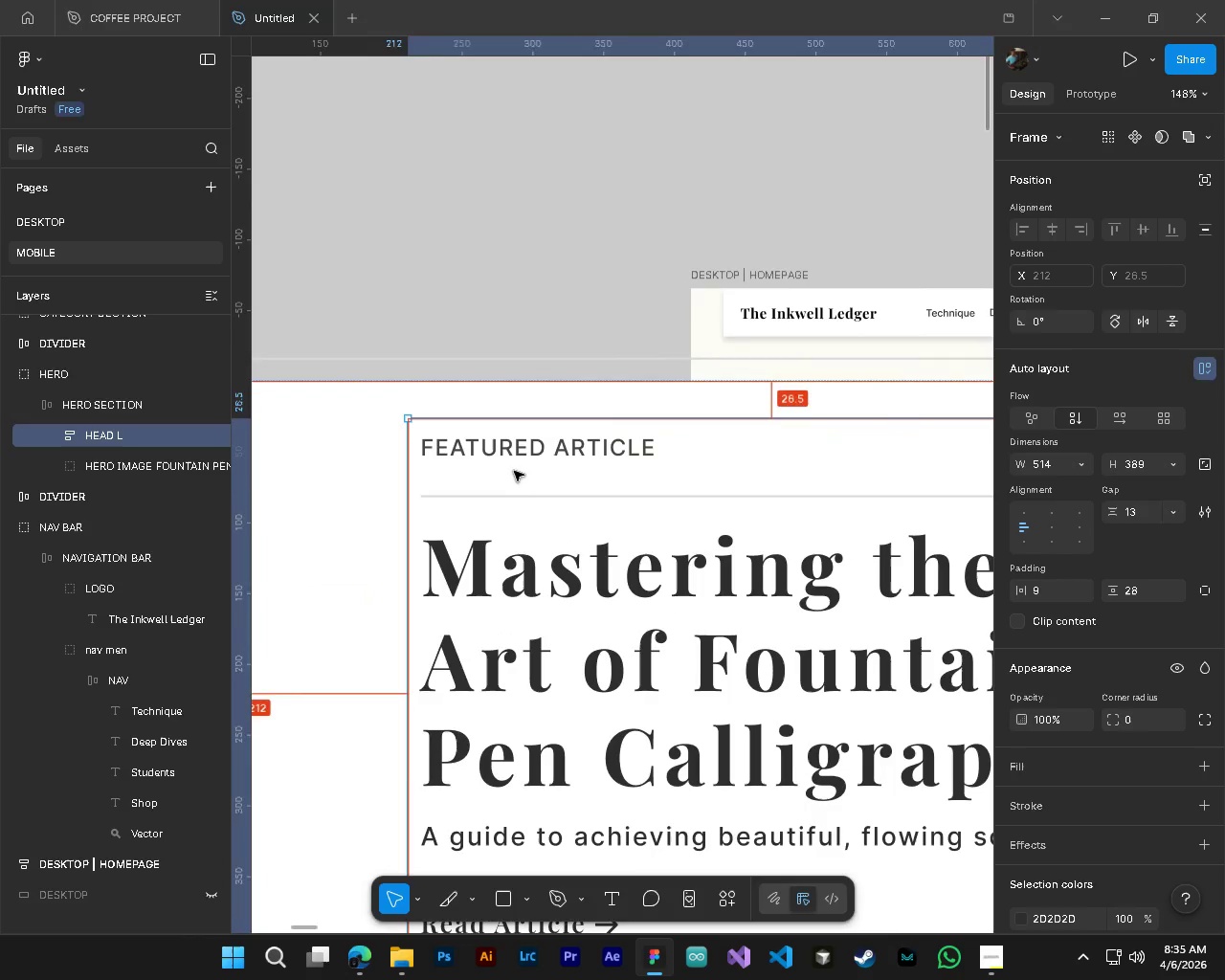 
key(Alt+Control+AltLeft)
 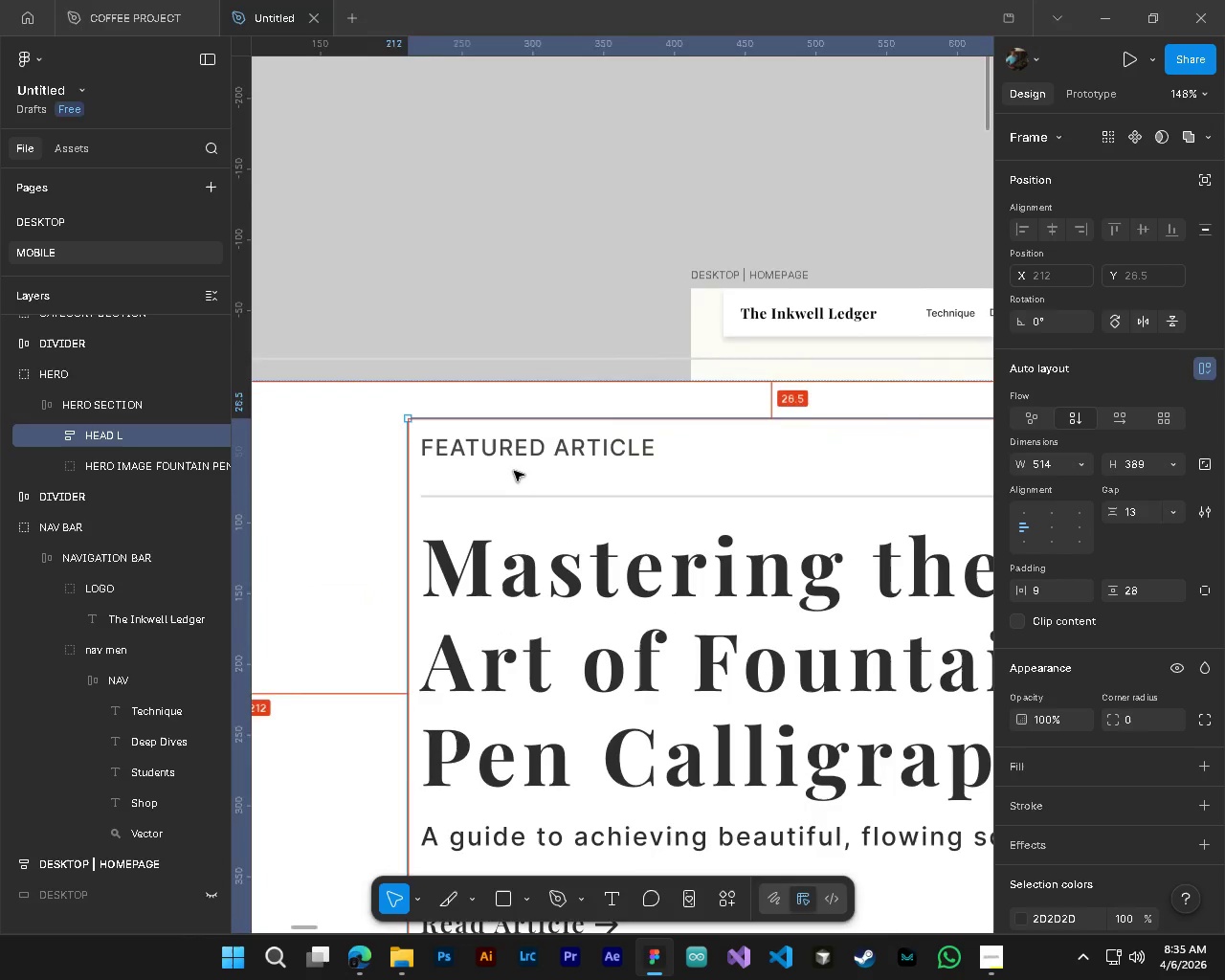 
key(Alt+Control+AltLeft)
 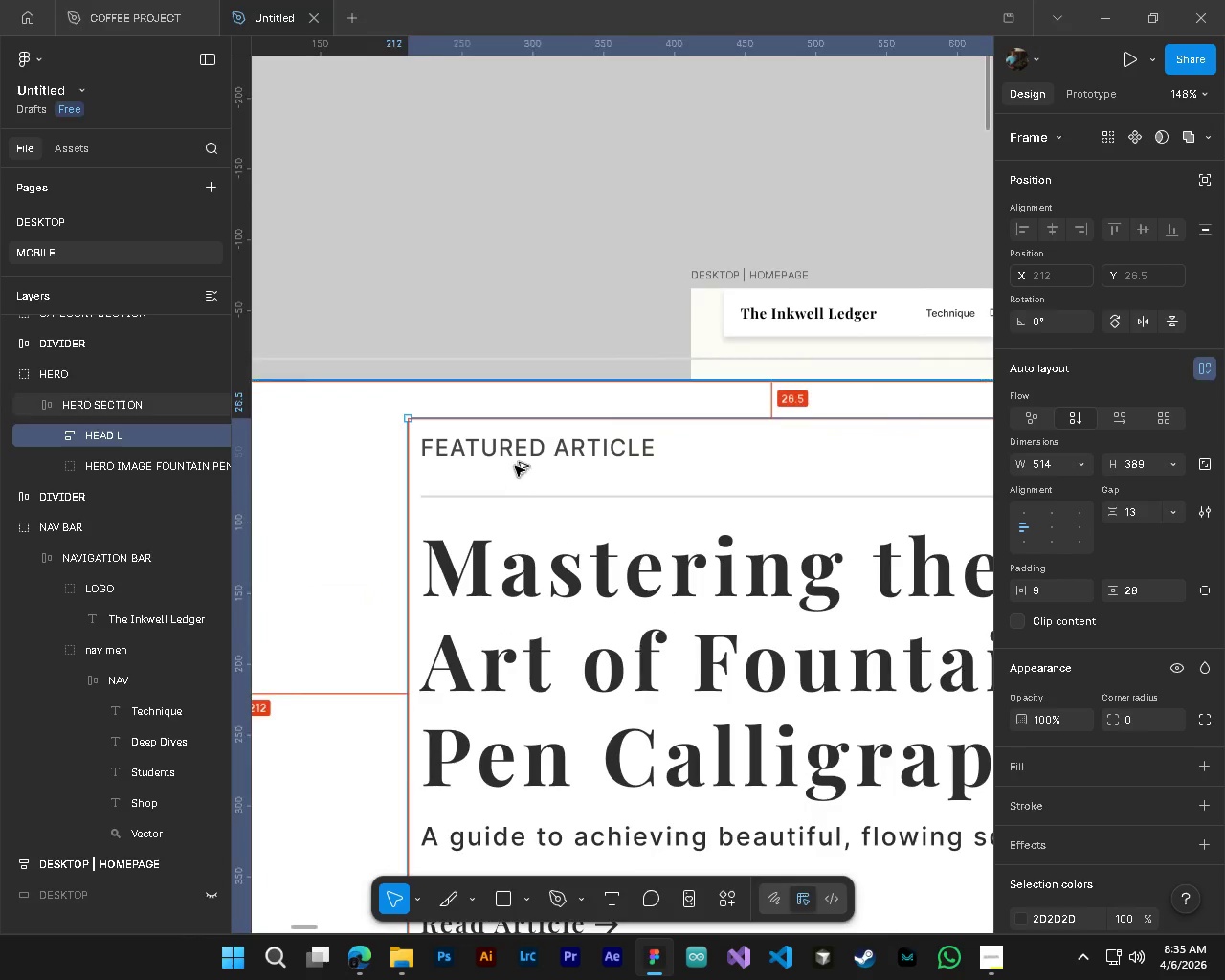 
key(Alt+Control+AltLeft)
 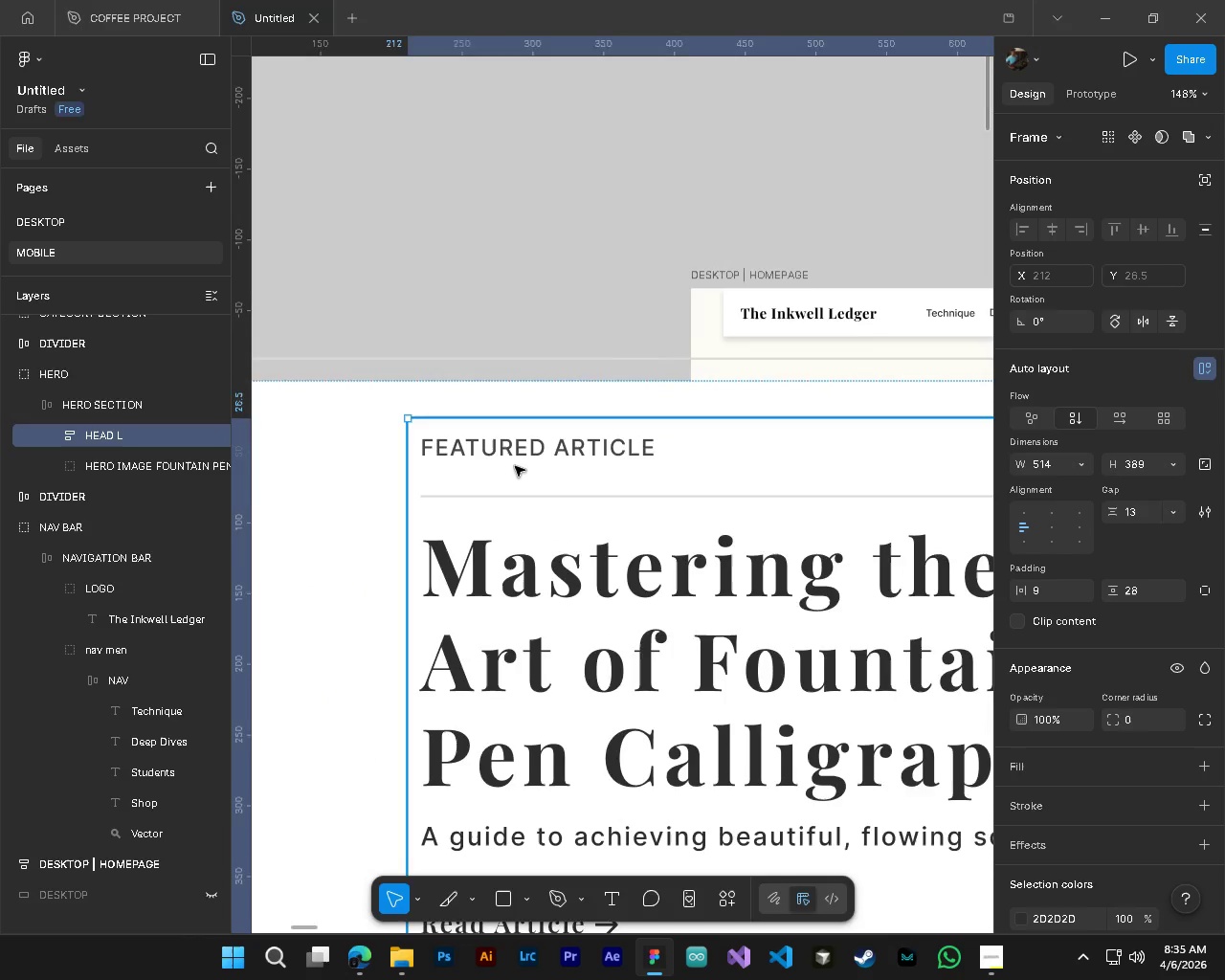 
key(Alt+AltLeft)
 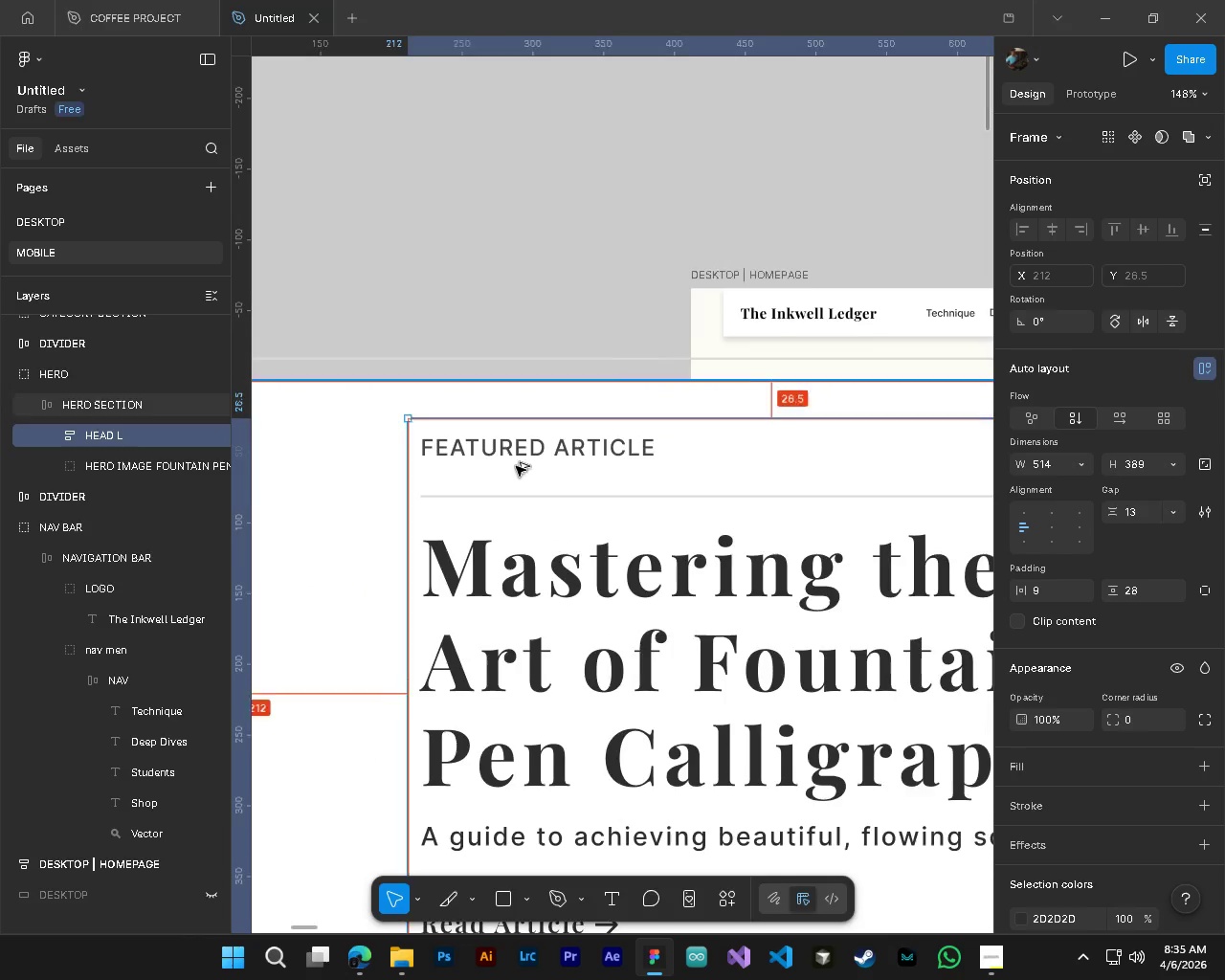 
hold_key(key=AltLeft, duration=0.38)
 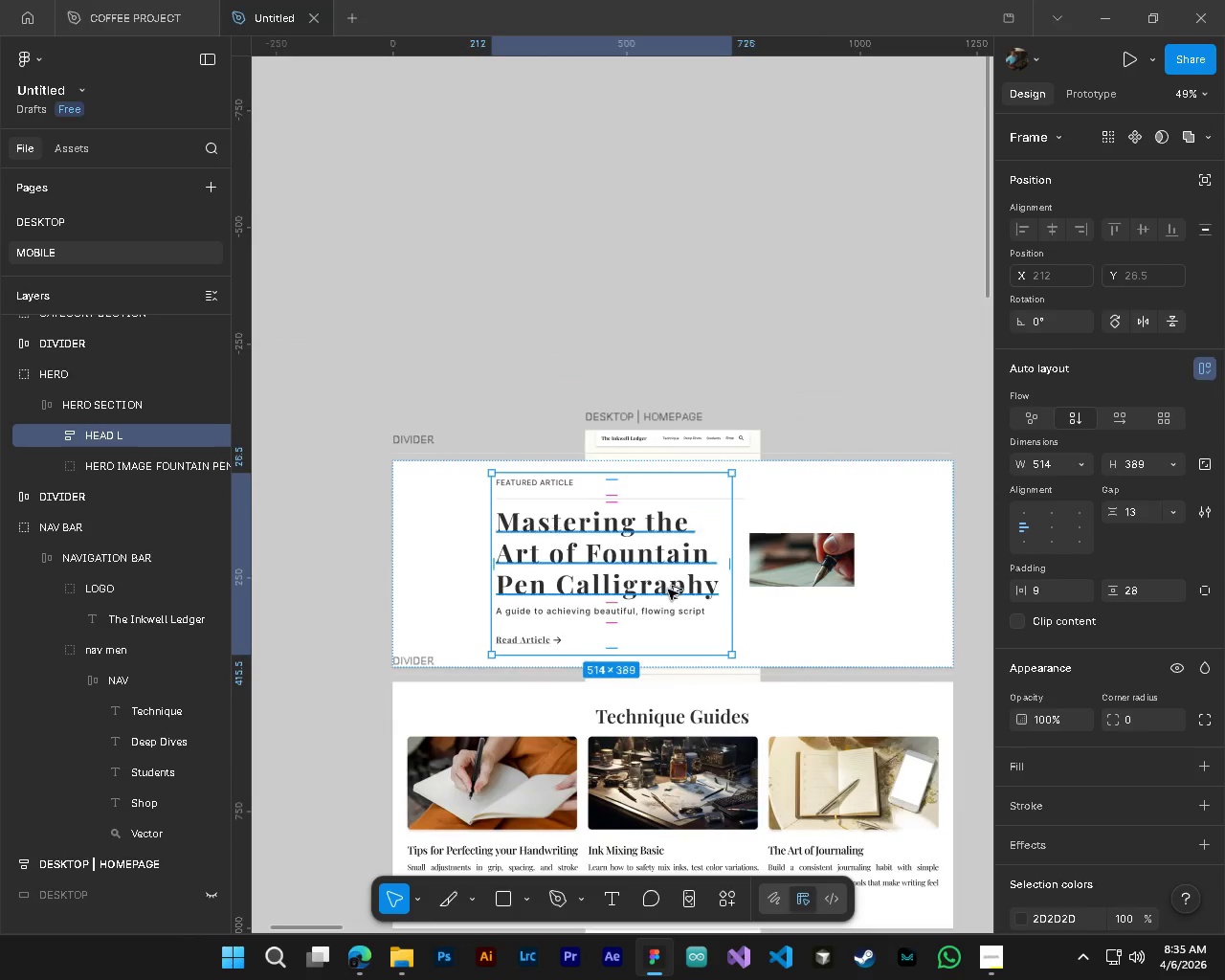 
hold_key(key=AltLeft, duration=0.78)
 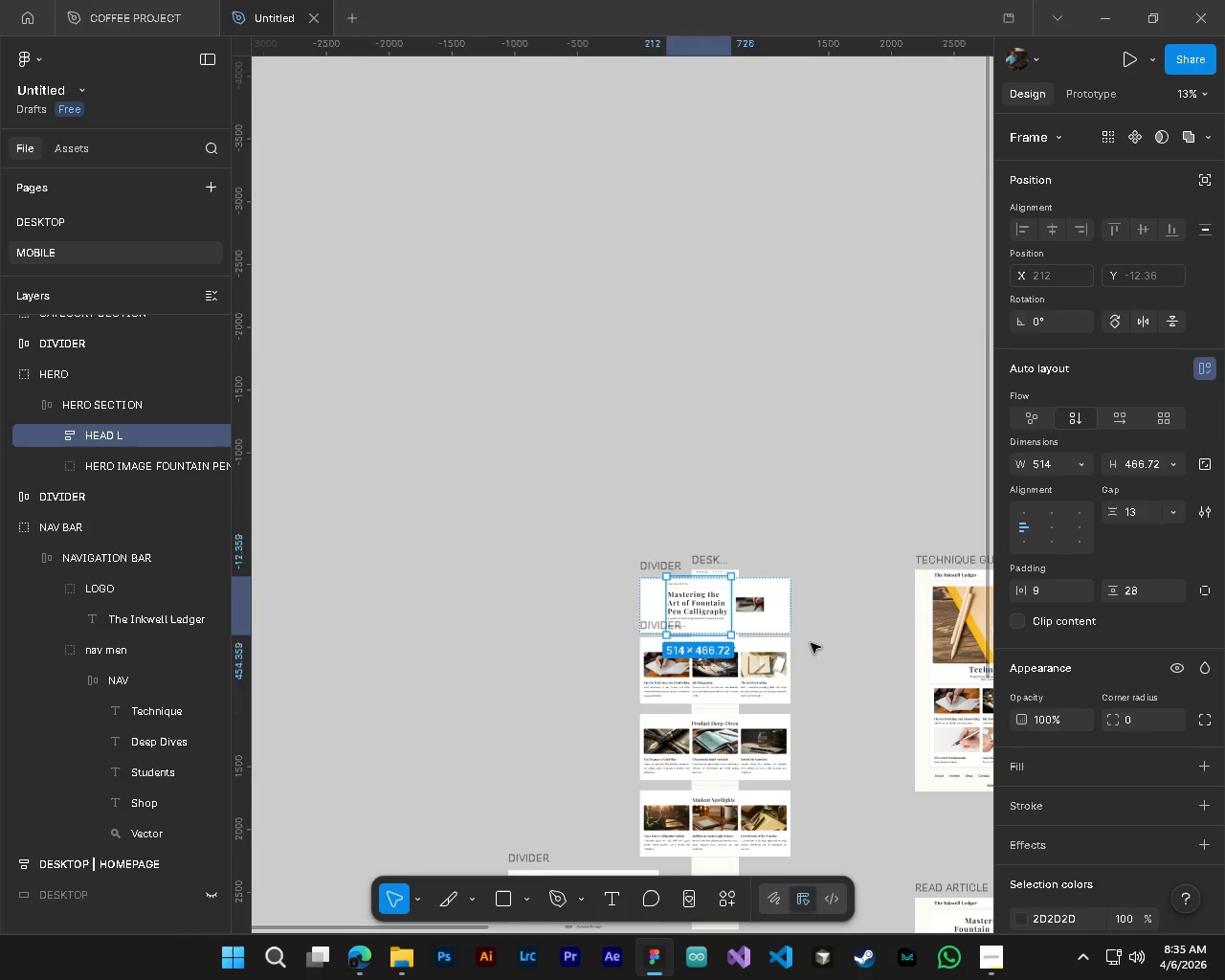 
key(Control+Z)
 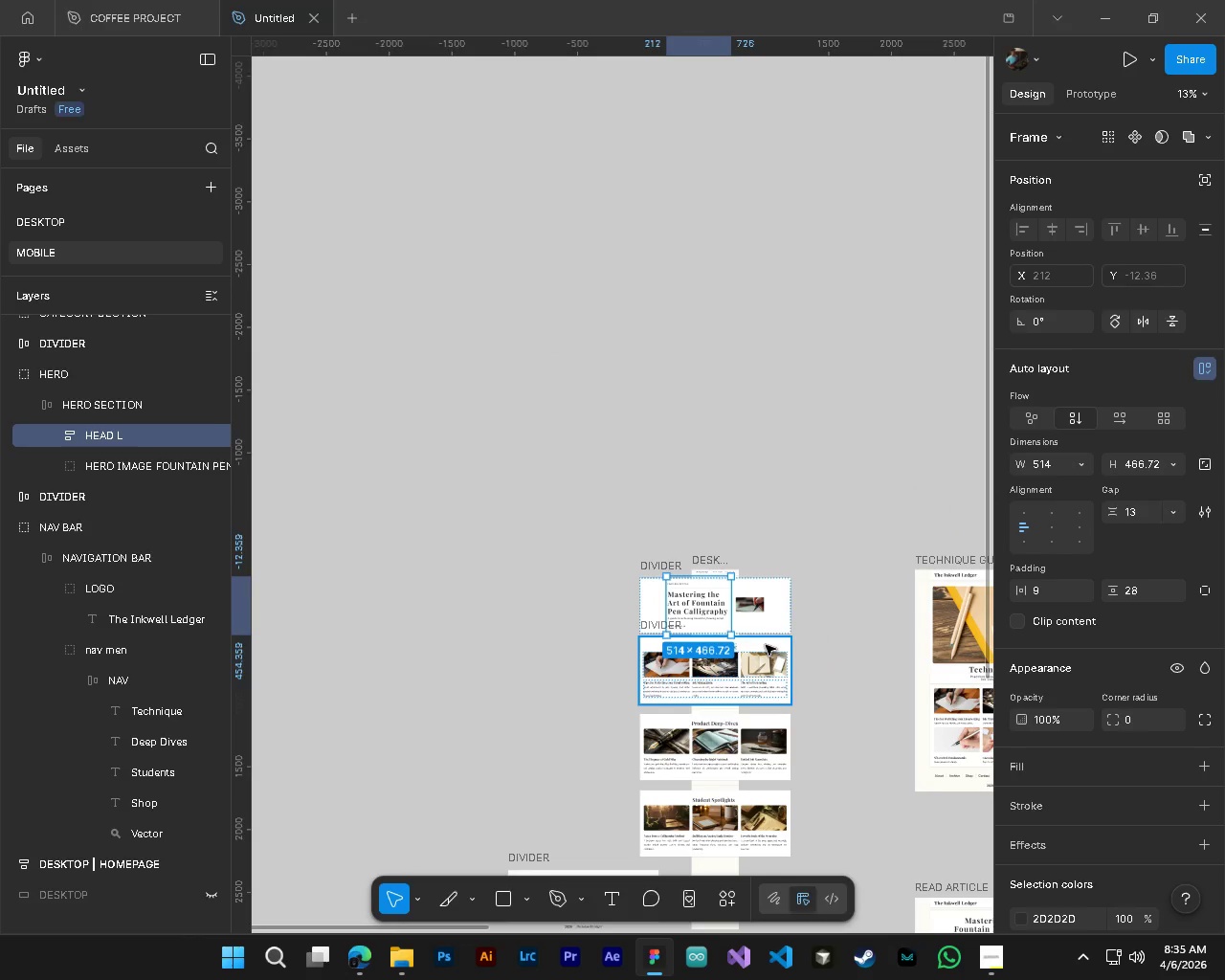 
key(Alt+Control+AltLeft)
 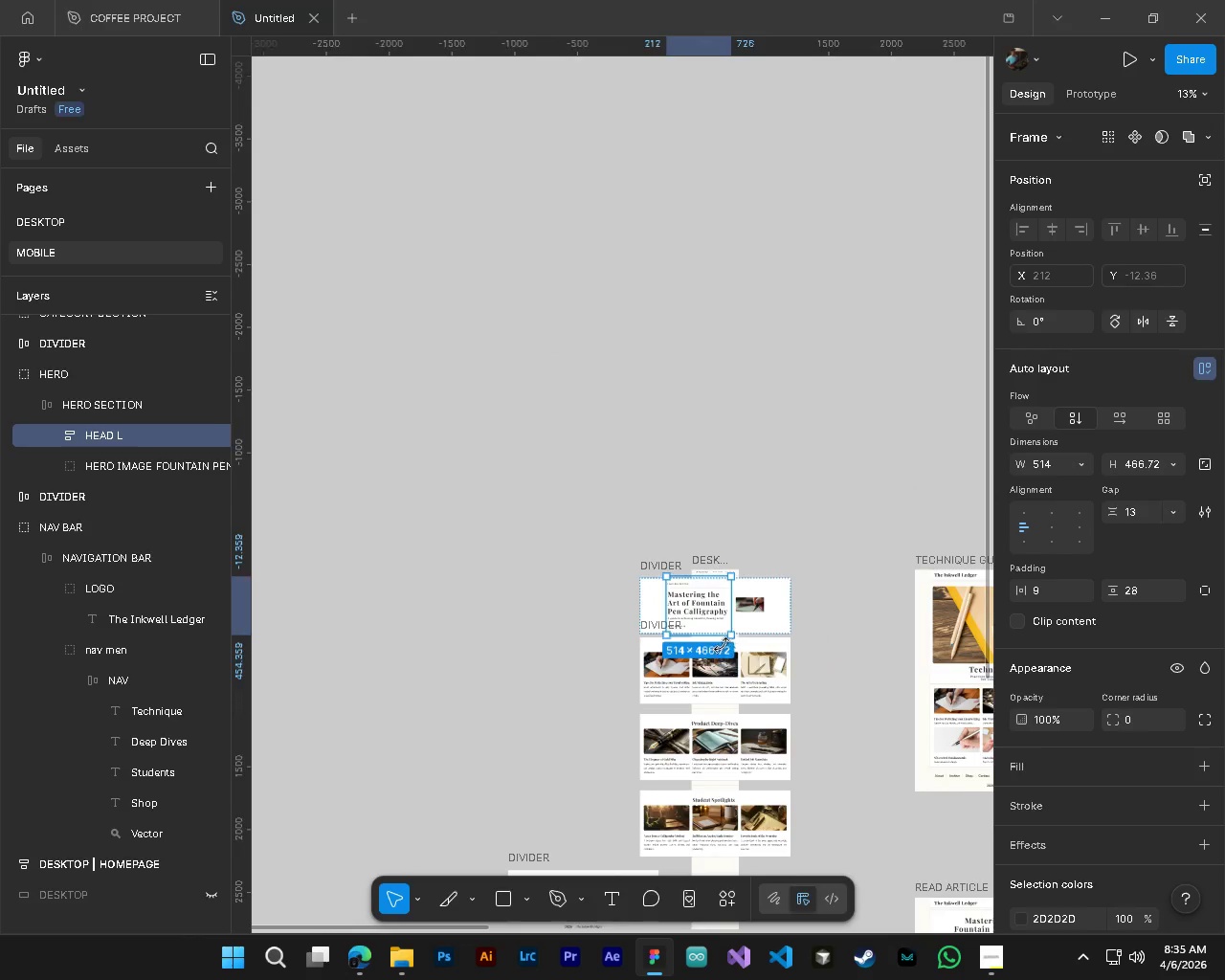 
key(Alt+Control+AltLeft)
 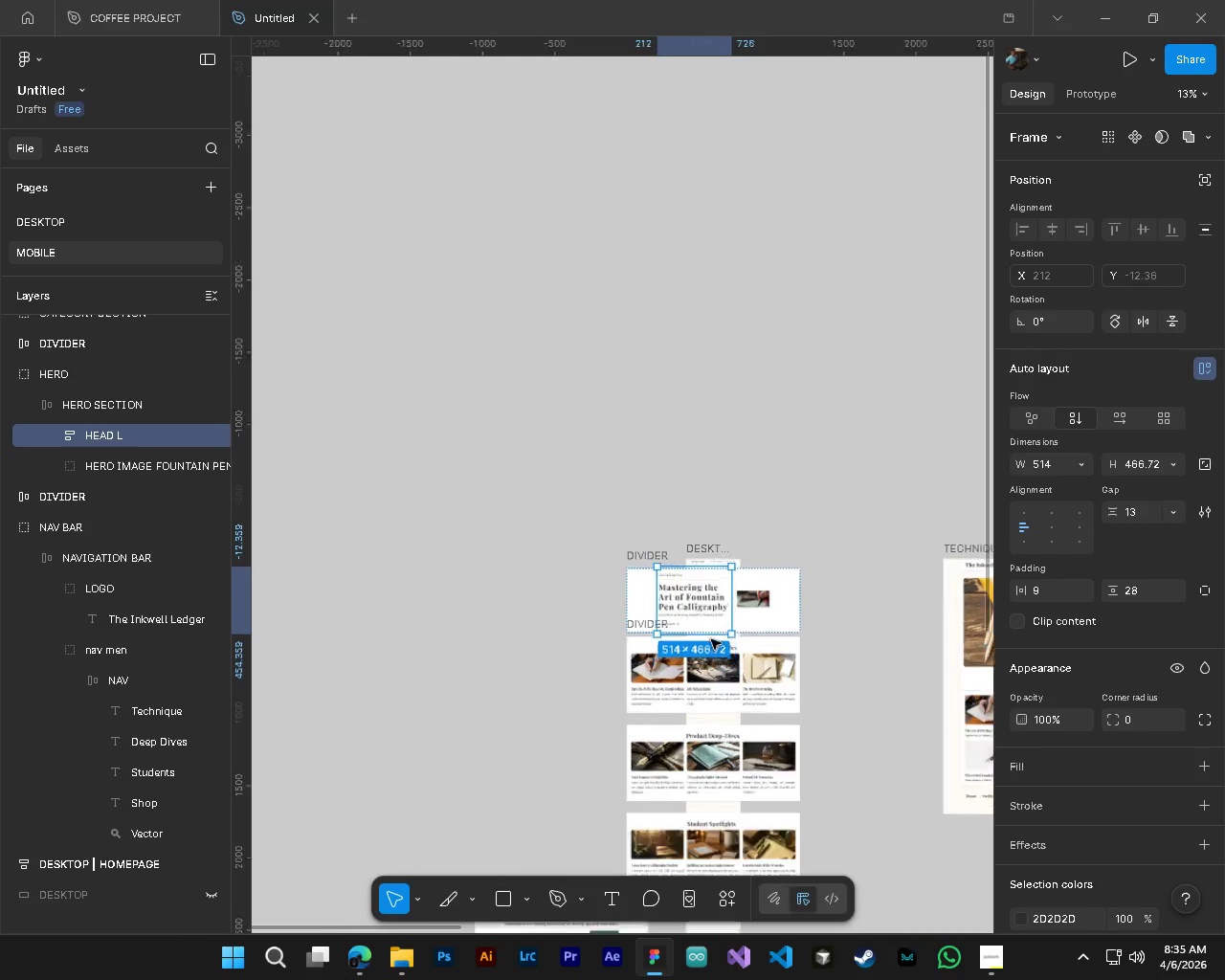 
hold_key(key=AltLeft, duration=0.48)
 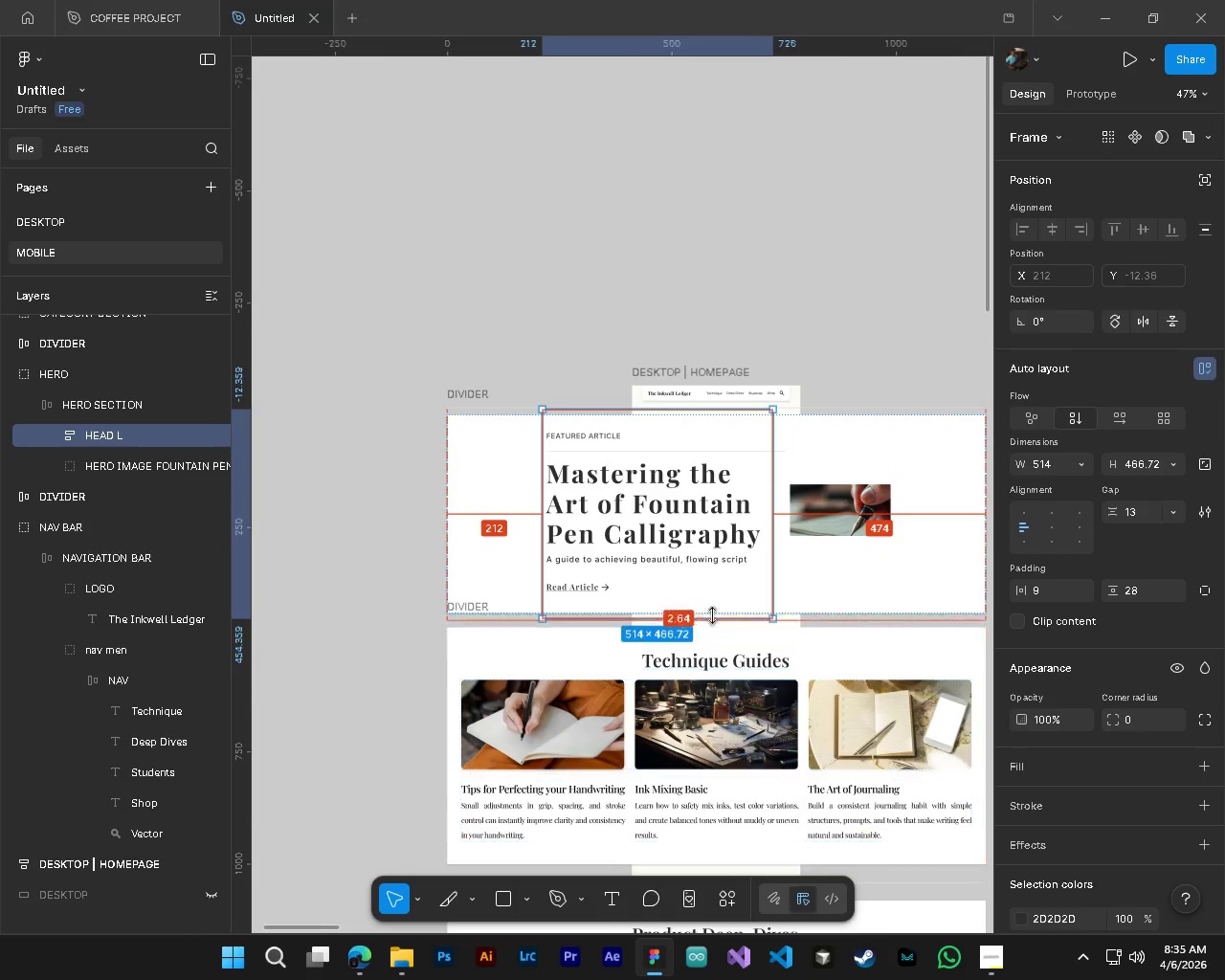 
key(Control+Z)
 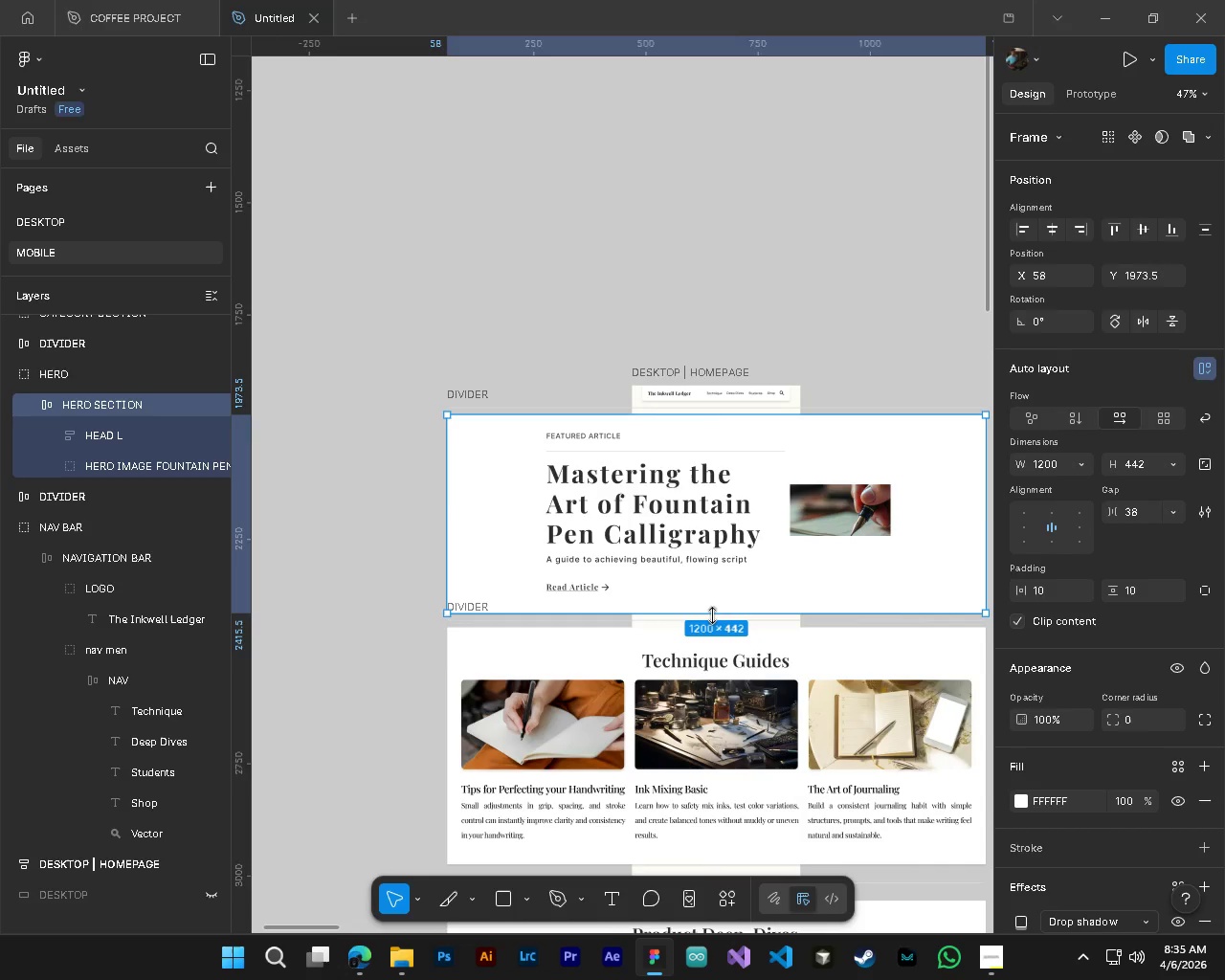 
key(Control+Z)
 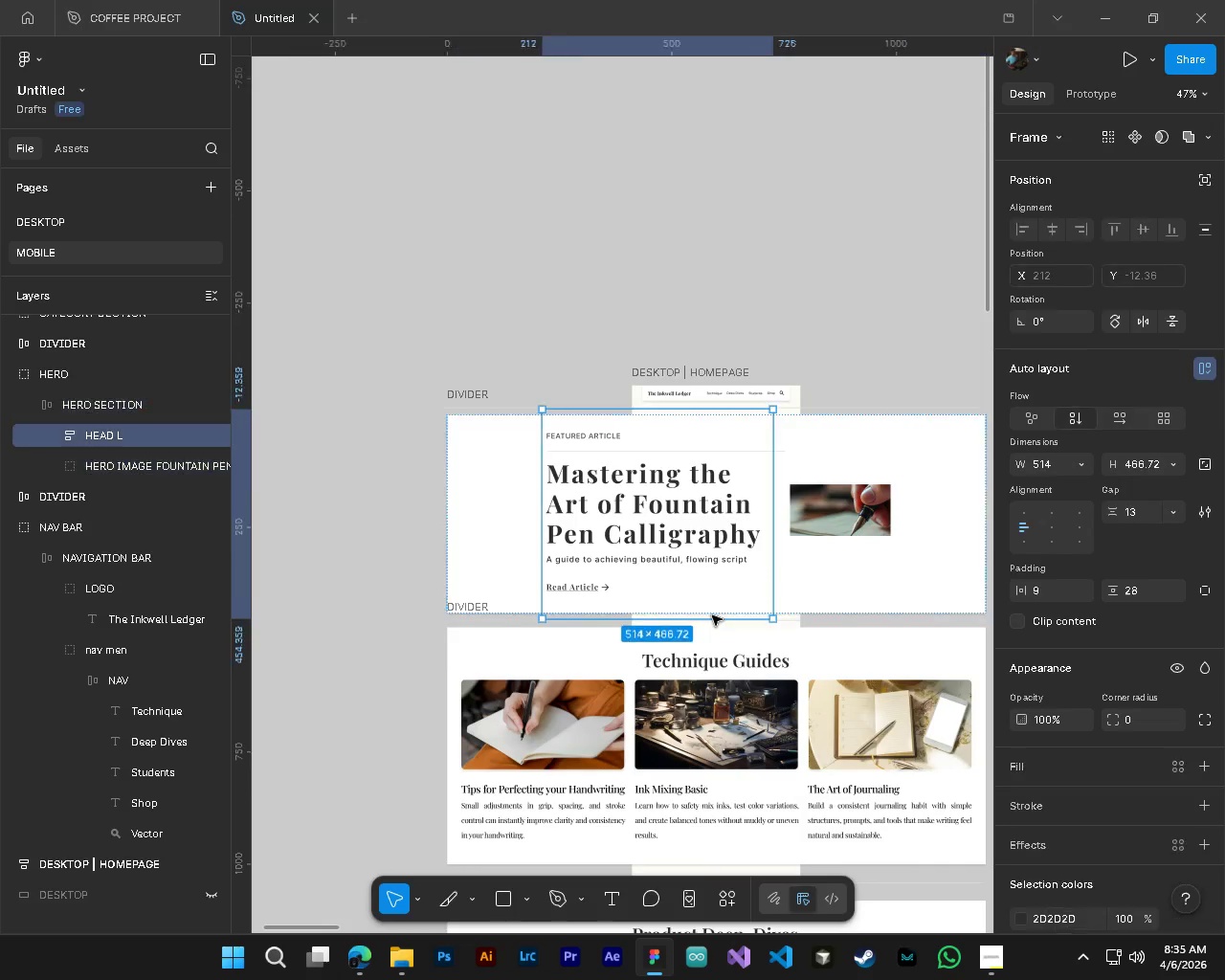 
key(Control+Z)
 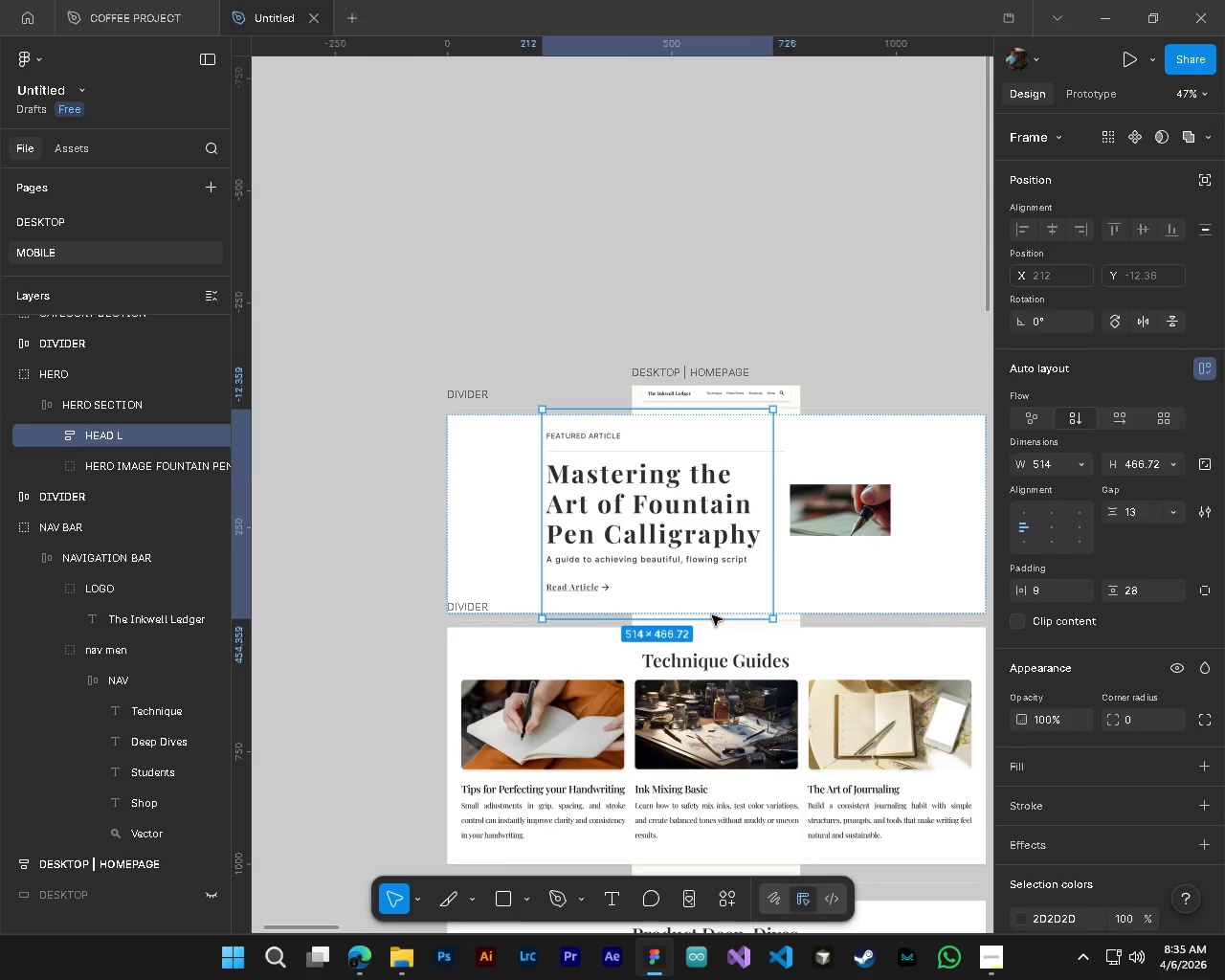 
key(Control+Z)
 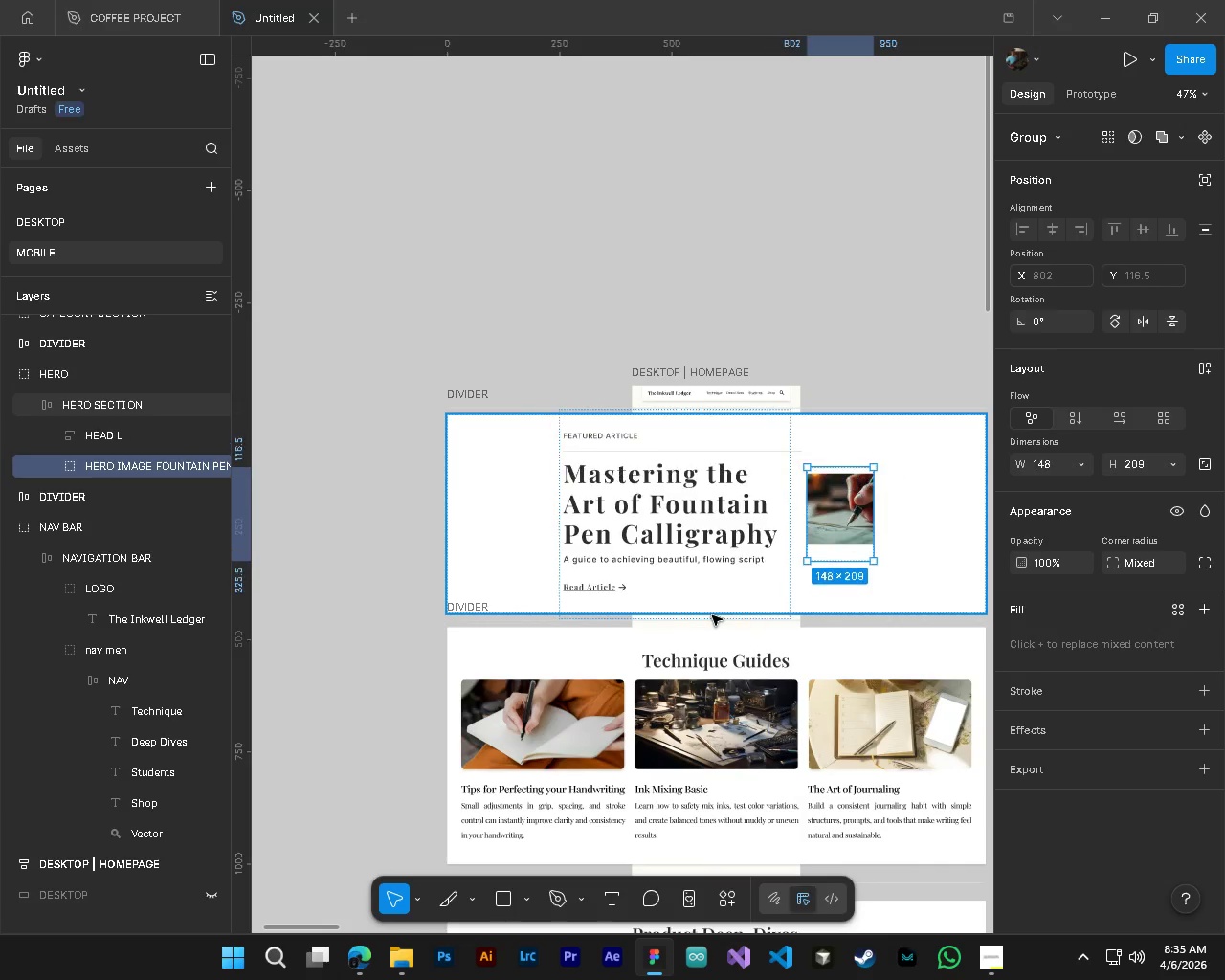 
key(Control+Z)
 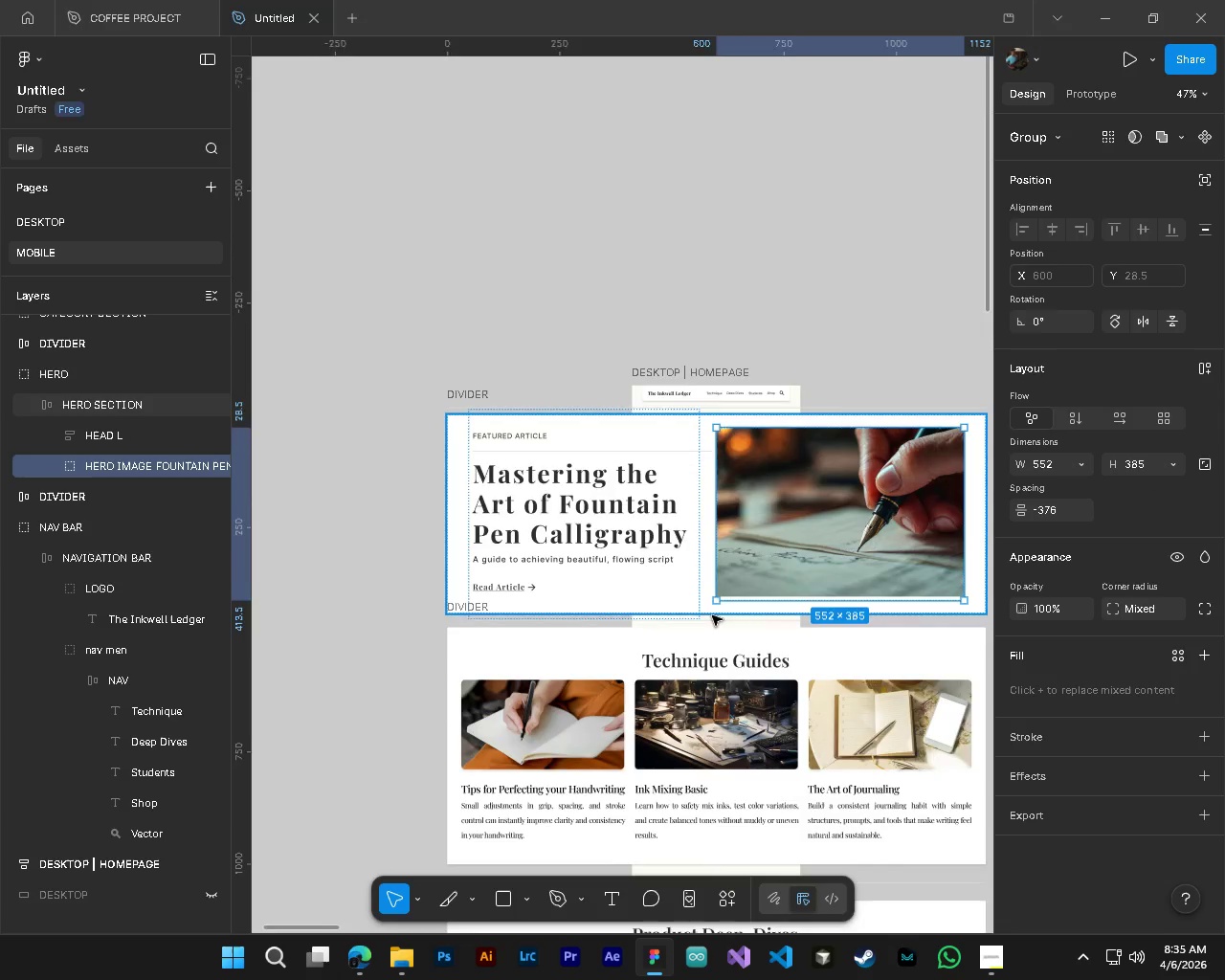 
hold_key(key=AltLeft, duration=0.7)
 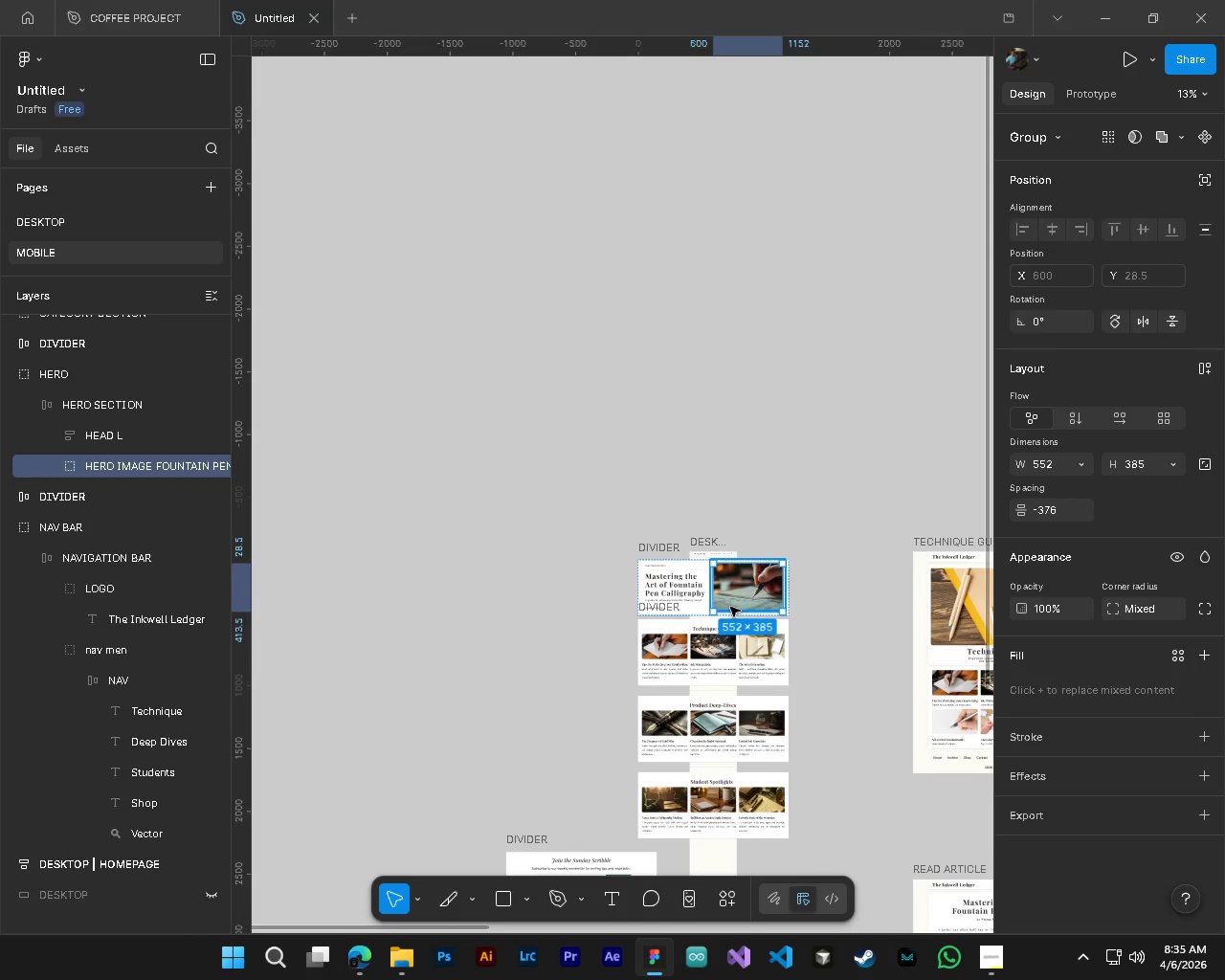 
scroll: coordinate [513, 479], scroll_direction: up, amount: 17.0
 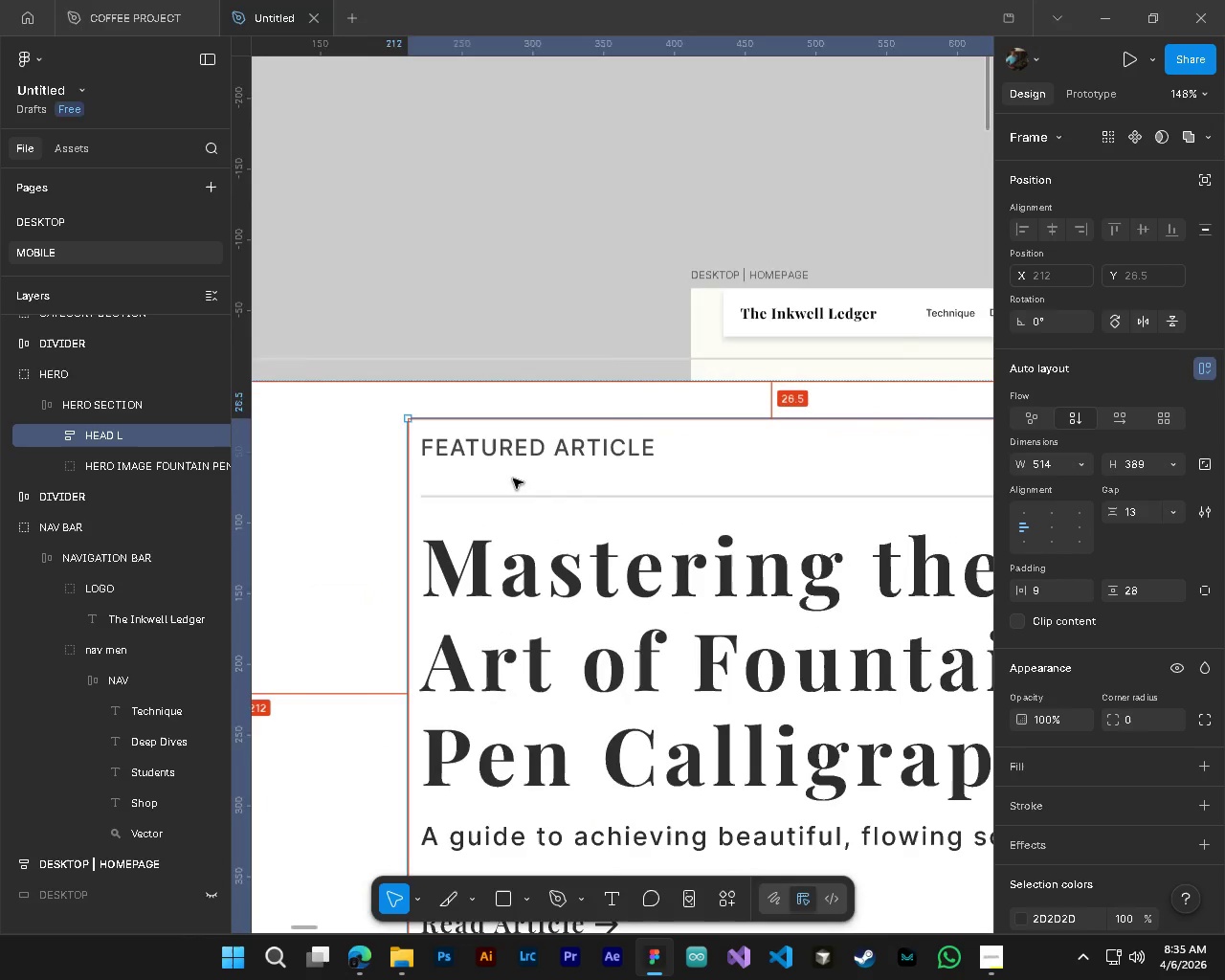 
scroll: coordinate [544, 520], scroll_direction: down, amount: 12.0
 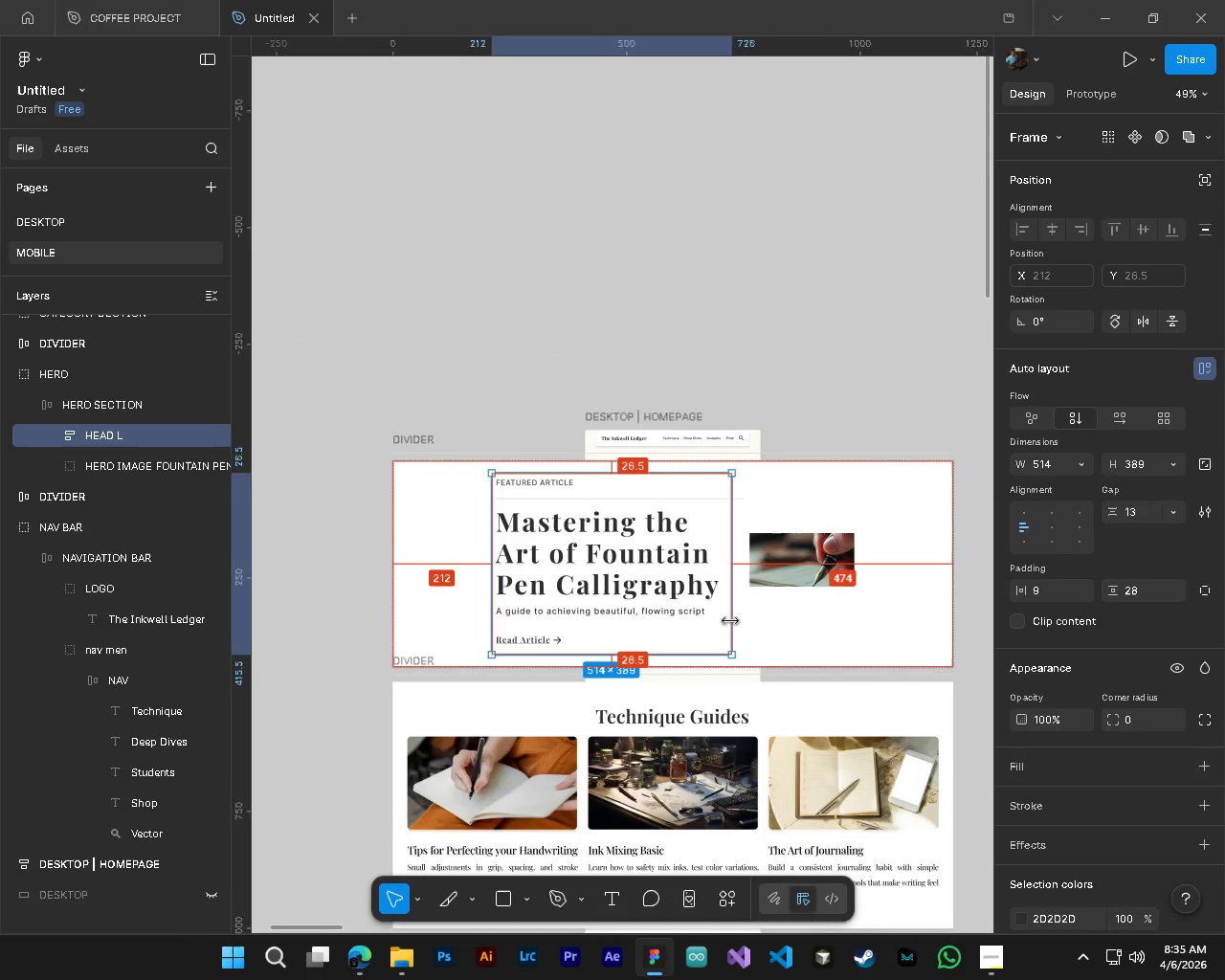 
key(Control+Z)
 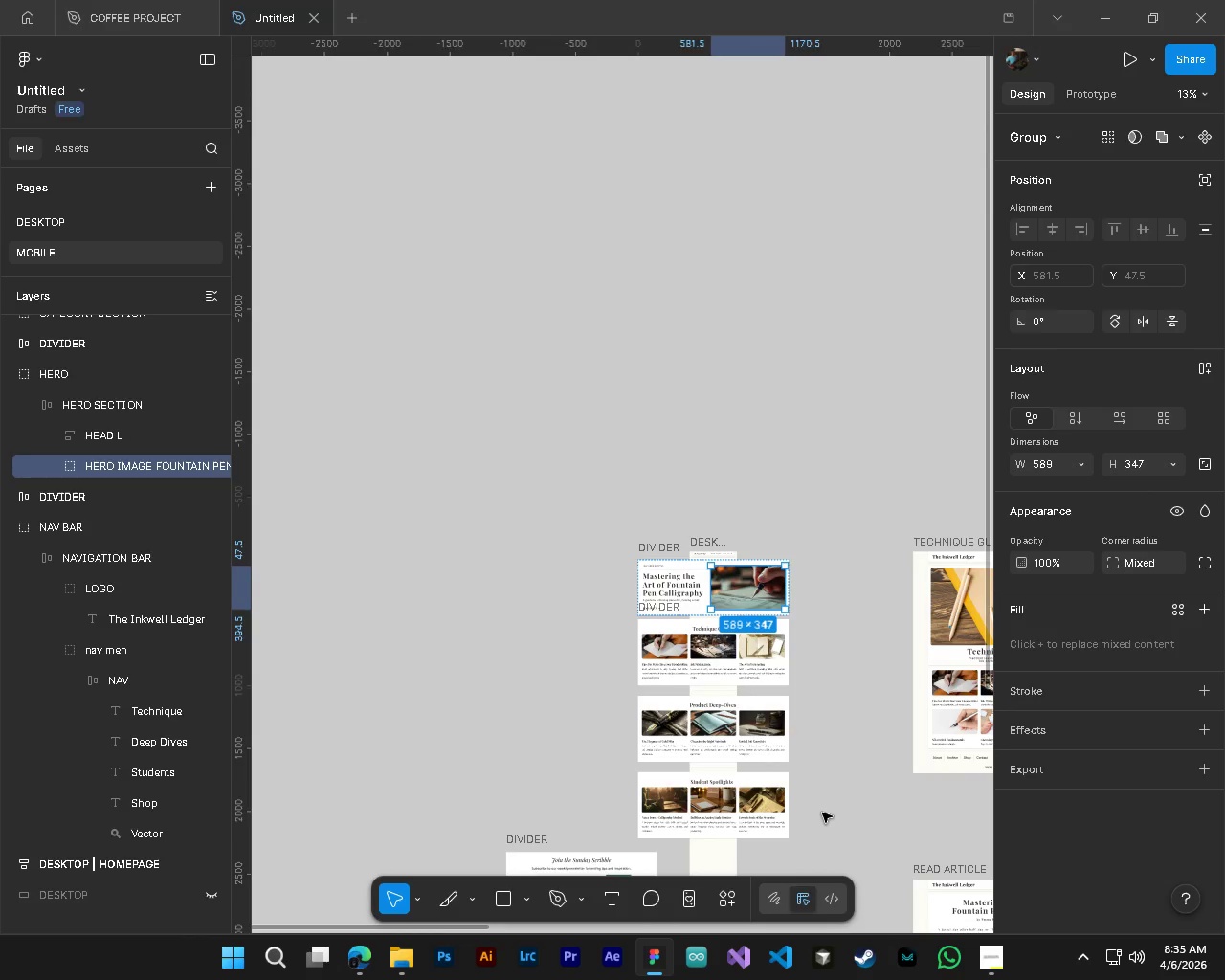 
key(Control+Z)
 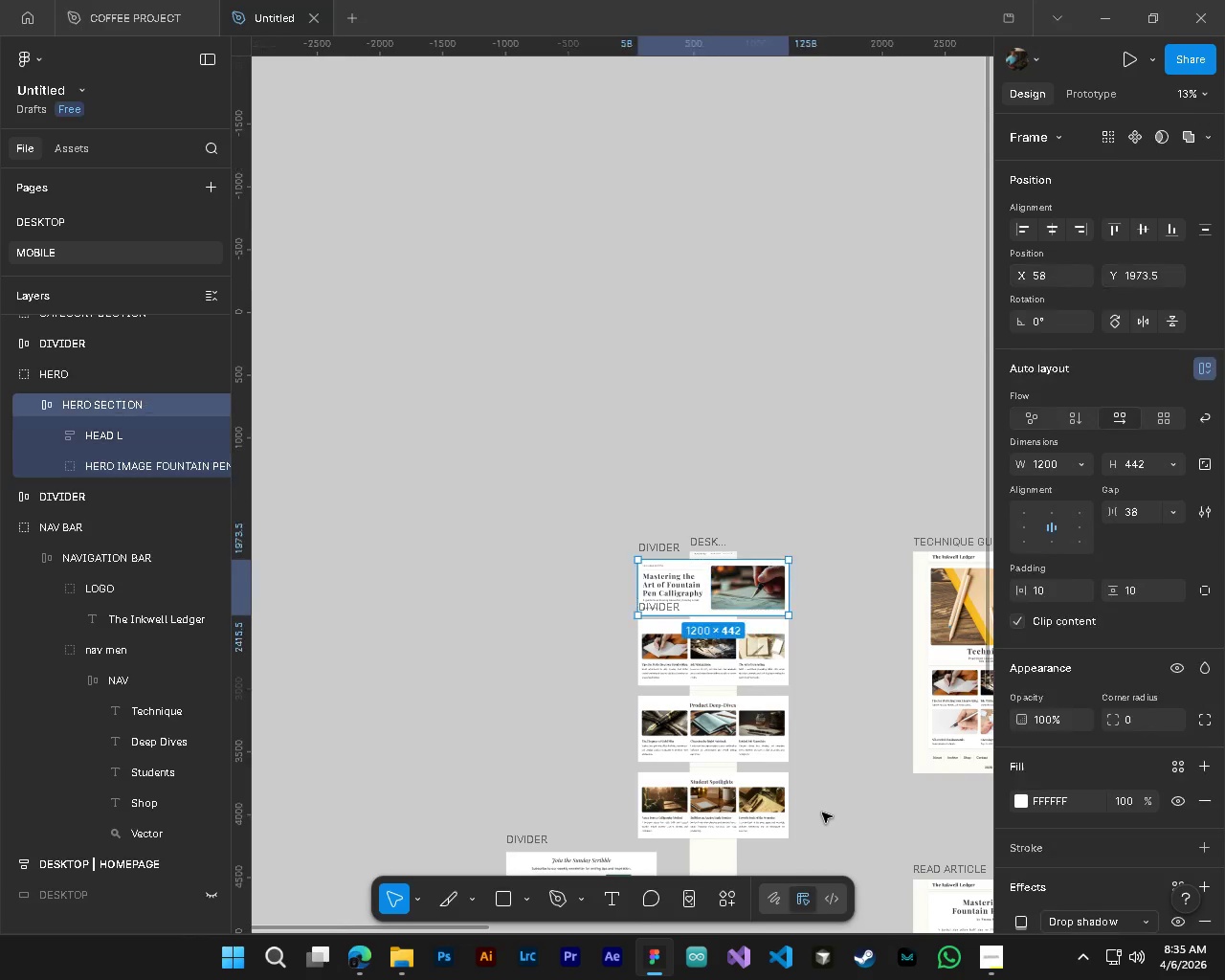 
key(Control+Z)
 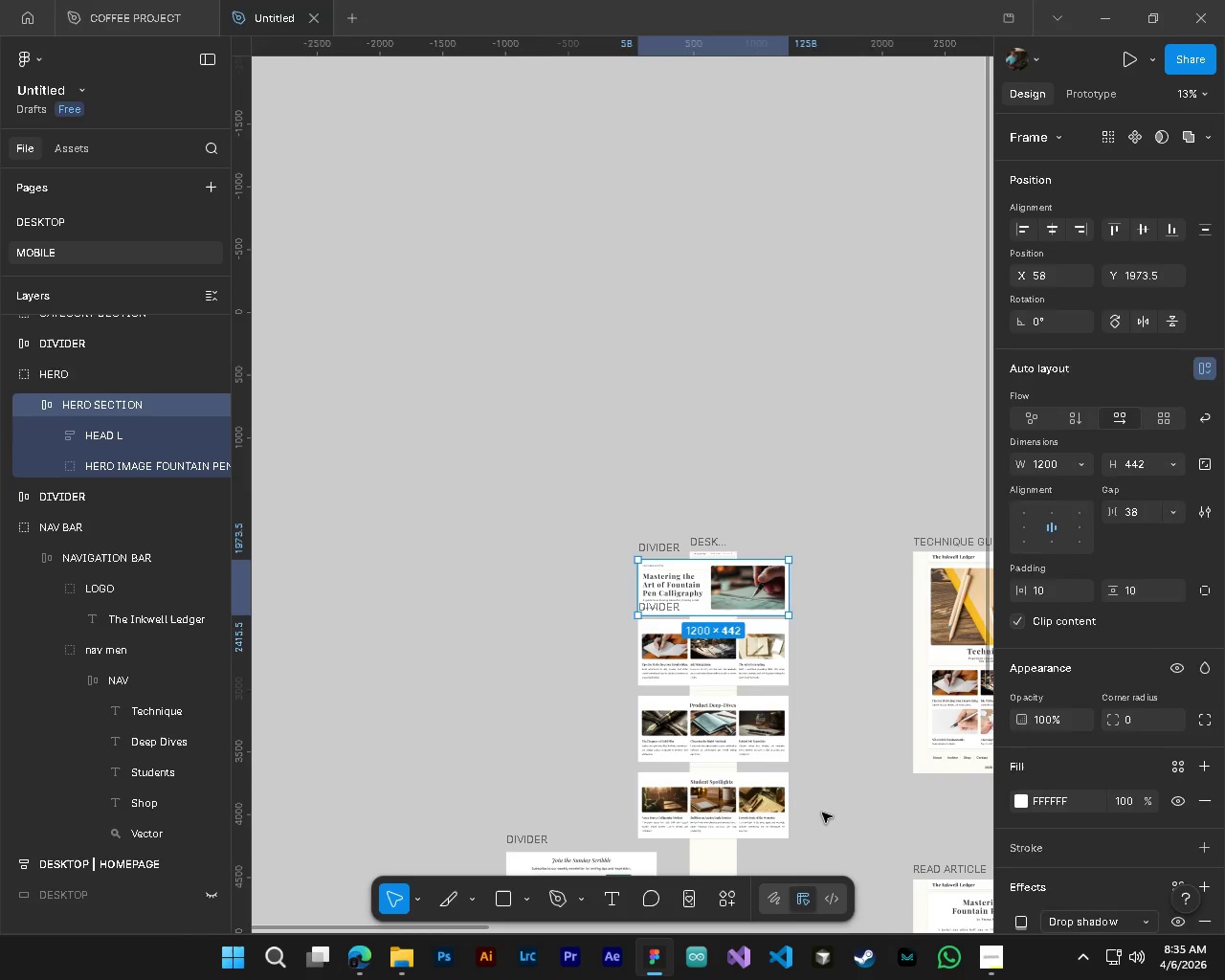 
key(Control+Z)
 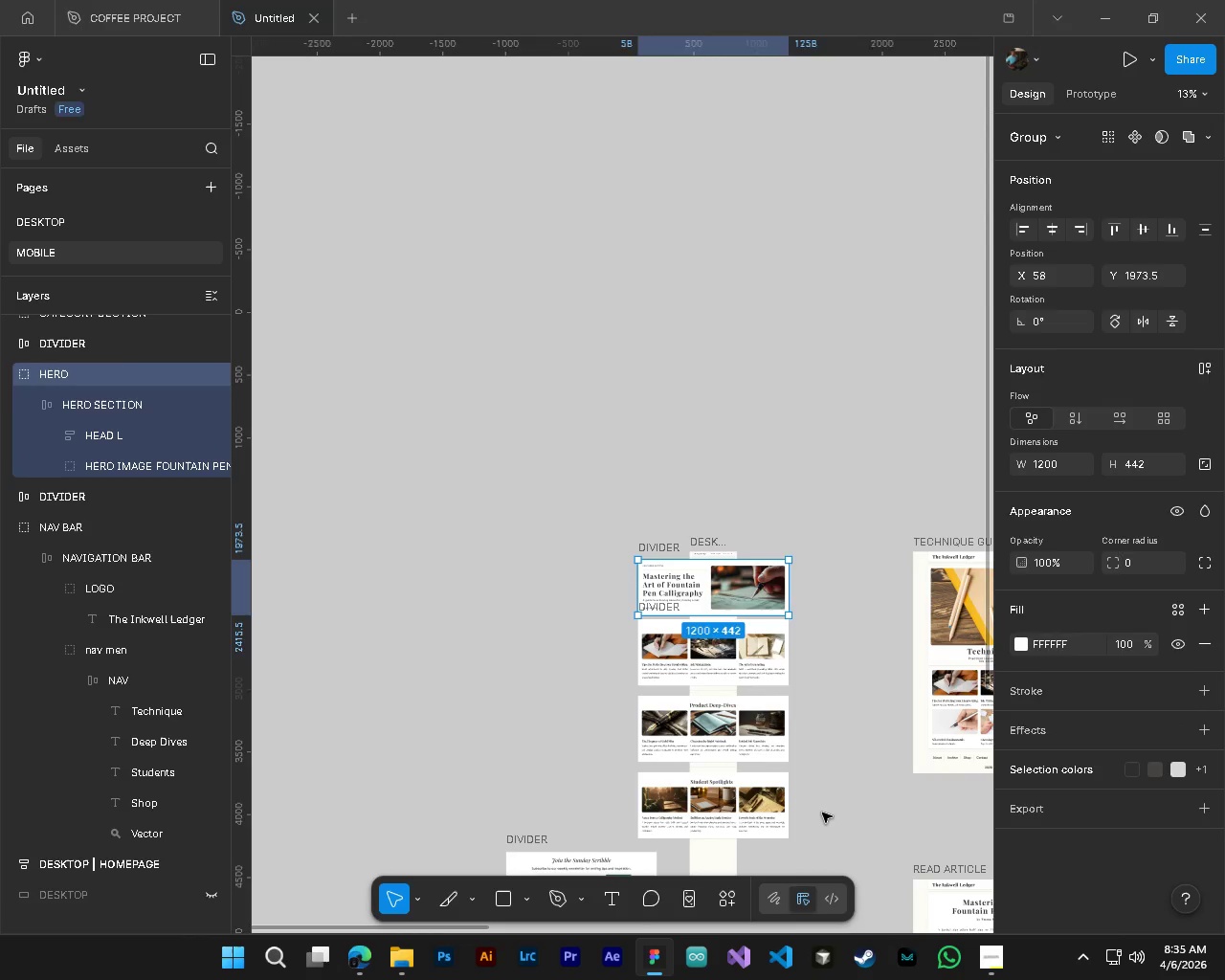 
scroll: coordinate [730, 621], scroll_direction: down, amount: 12.0
 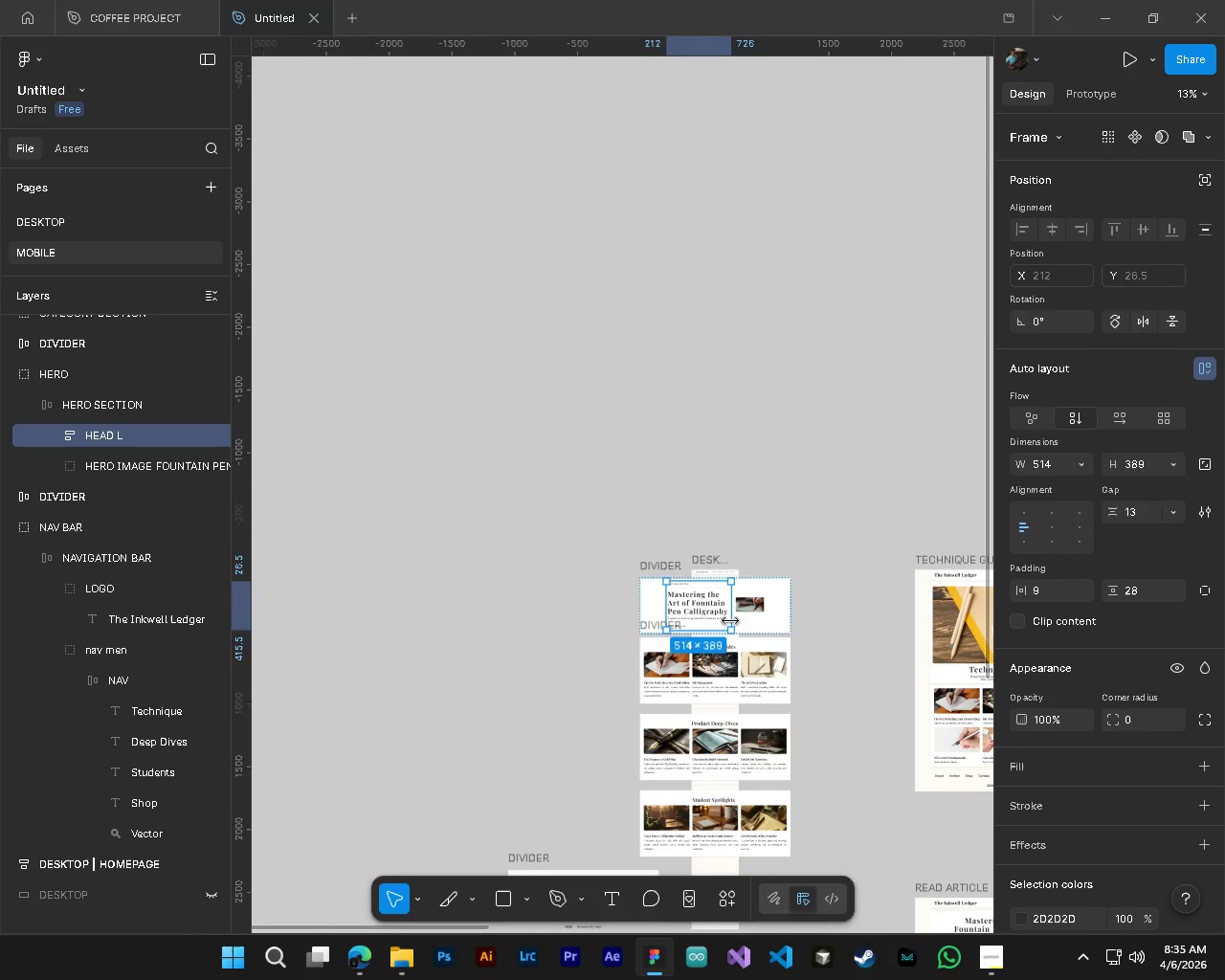 
key(Control+Z)
 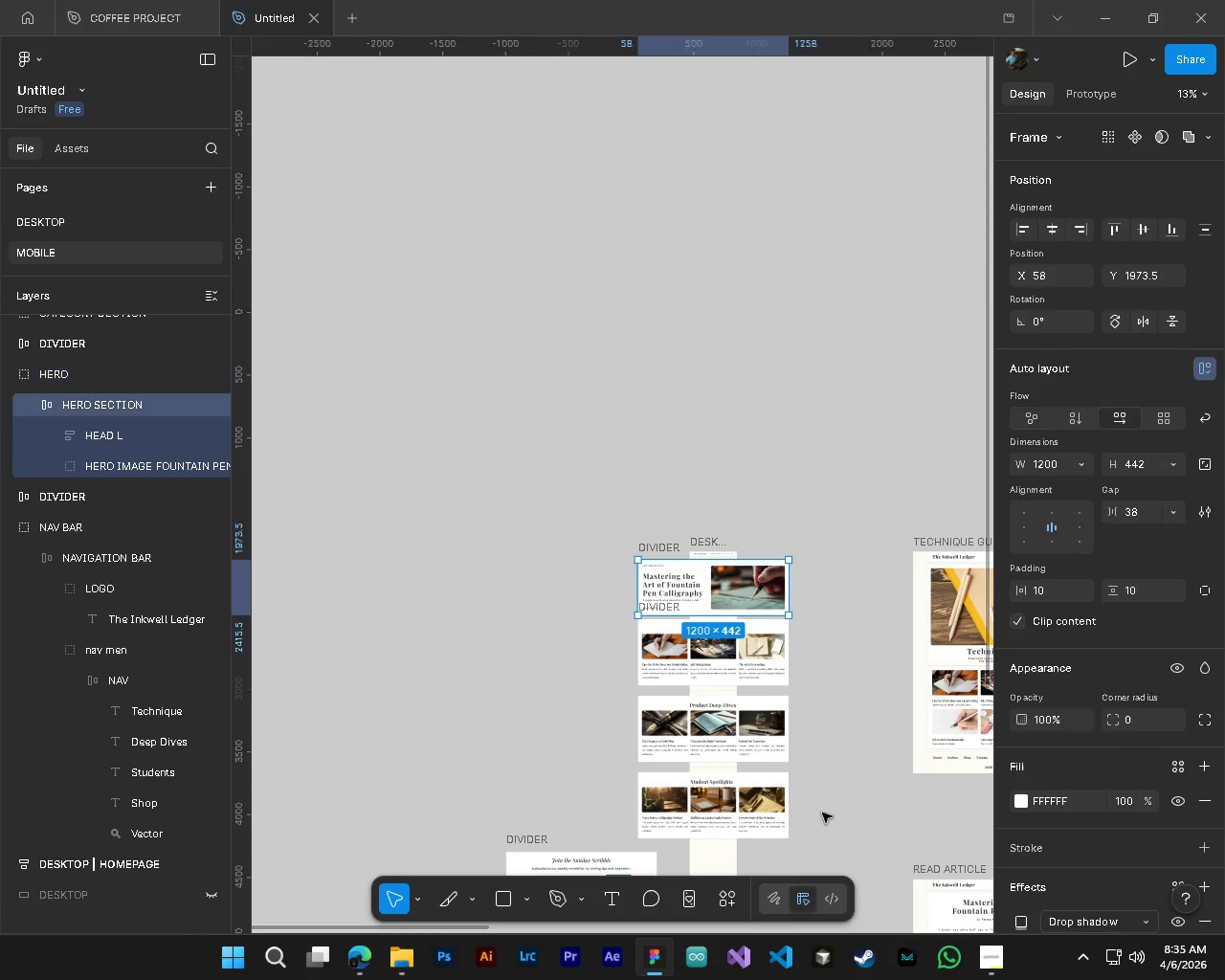 
key(Control+Z)
 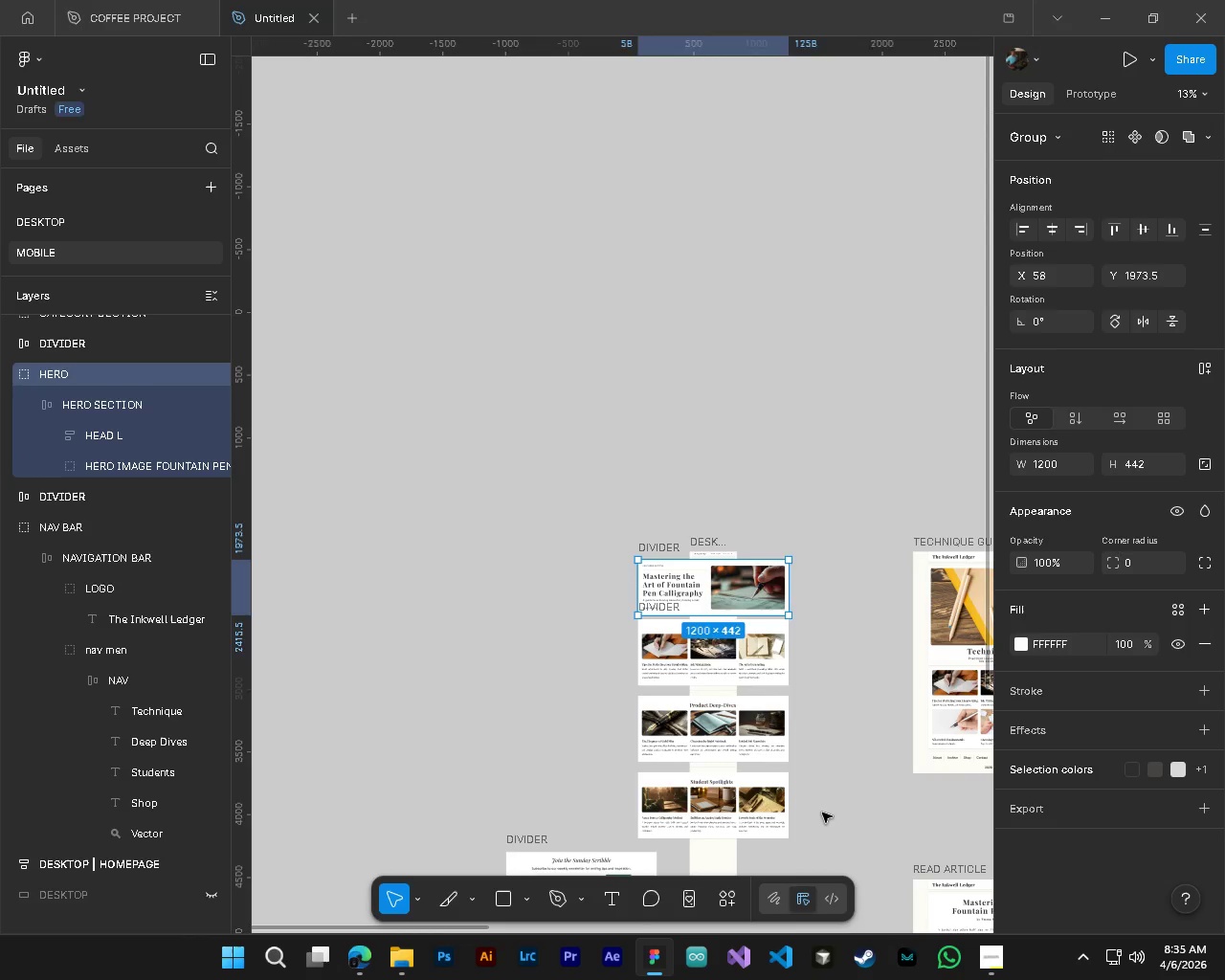 
key(Control+Z)
 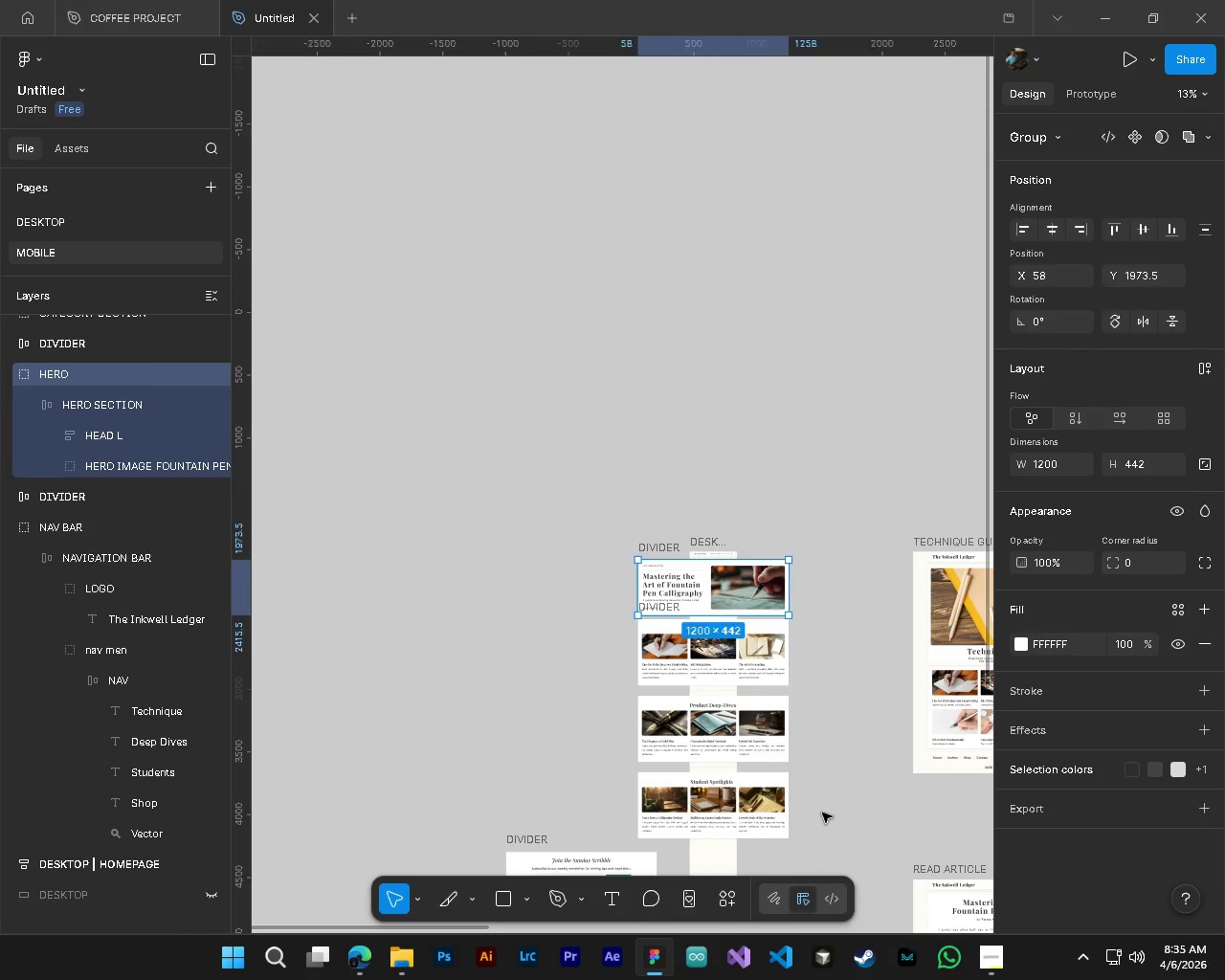 
key(Control+Z)
 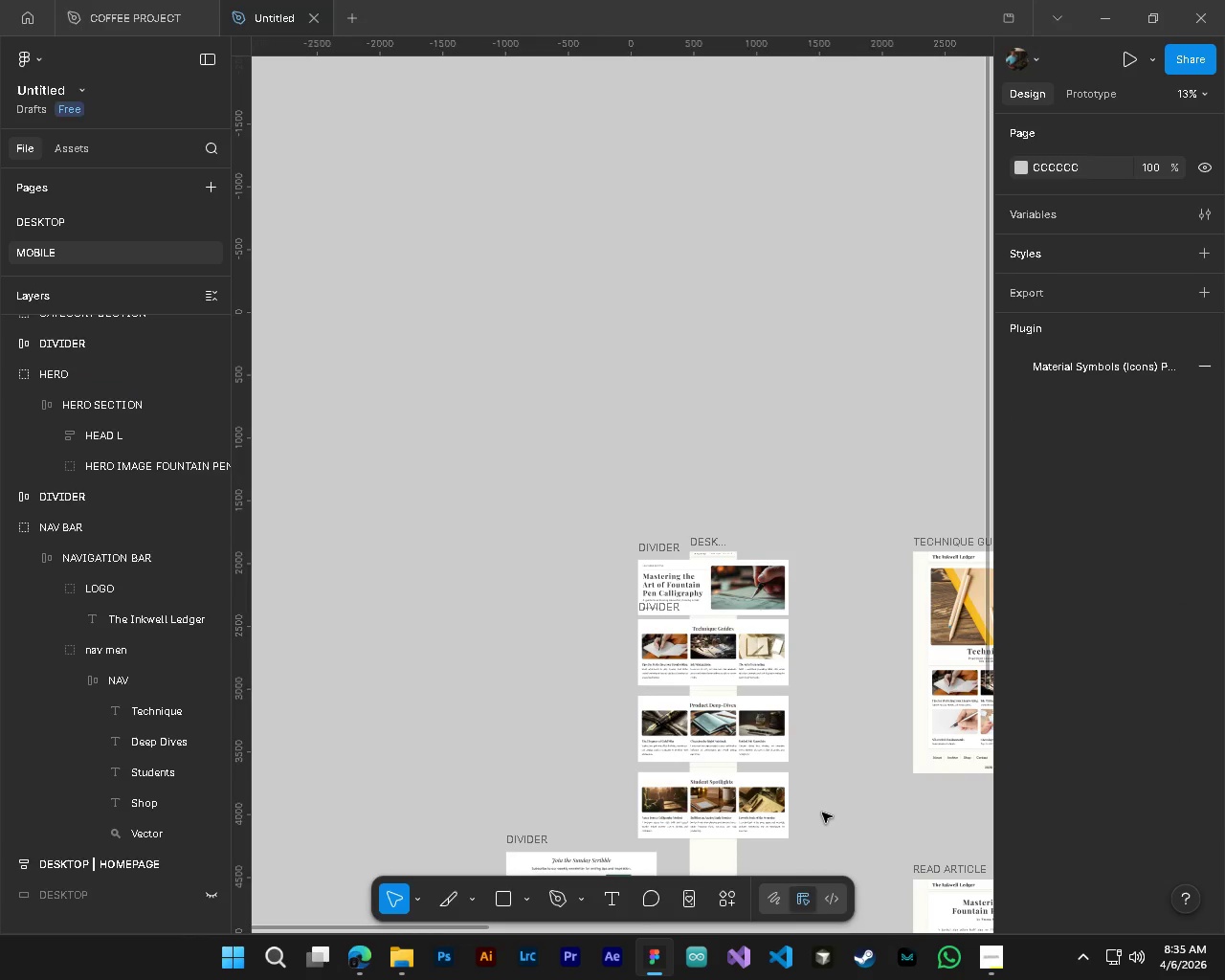 
key(Control+Z)
 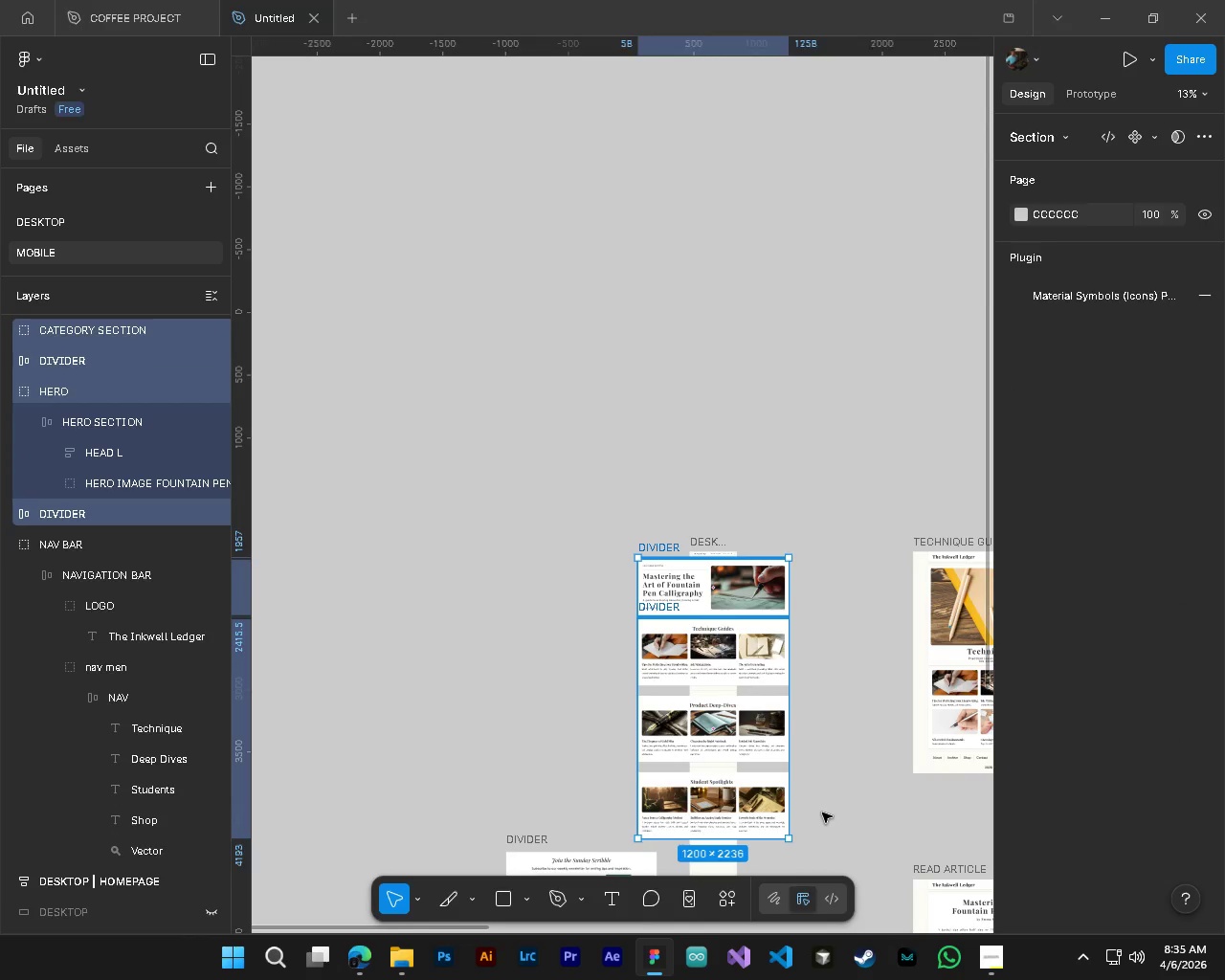 
key(Control+Z)
 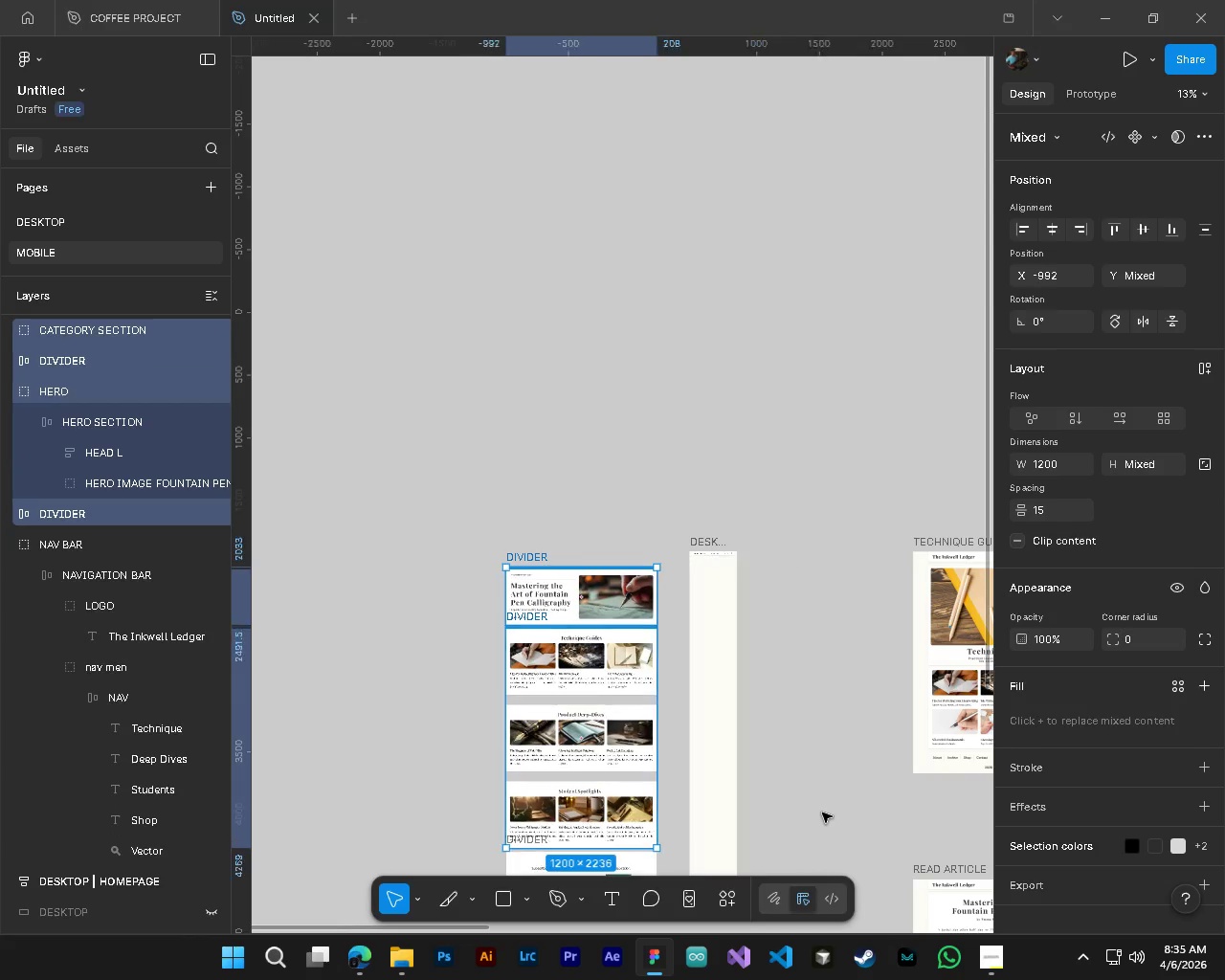 
scroll: coordinate [707, 638], scroll_direction: up, amount: 10.0
 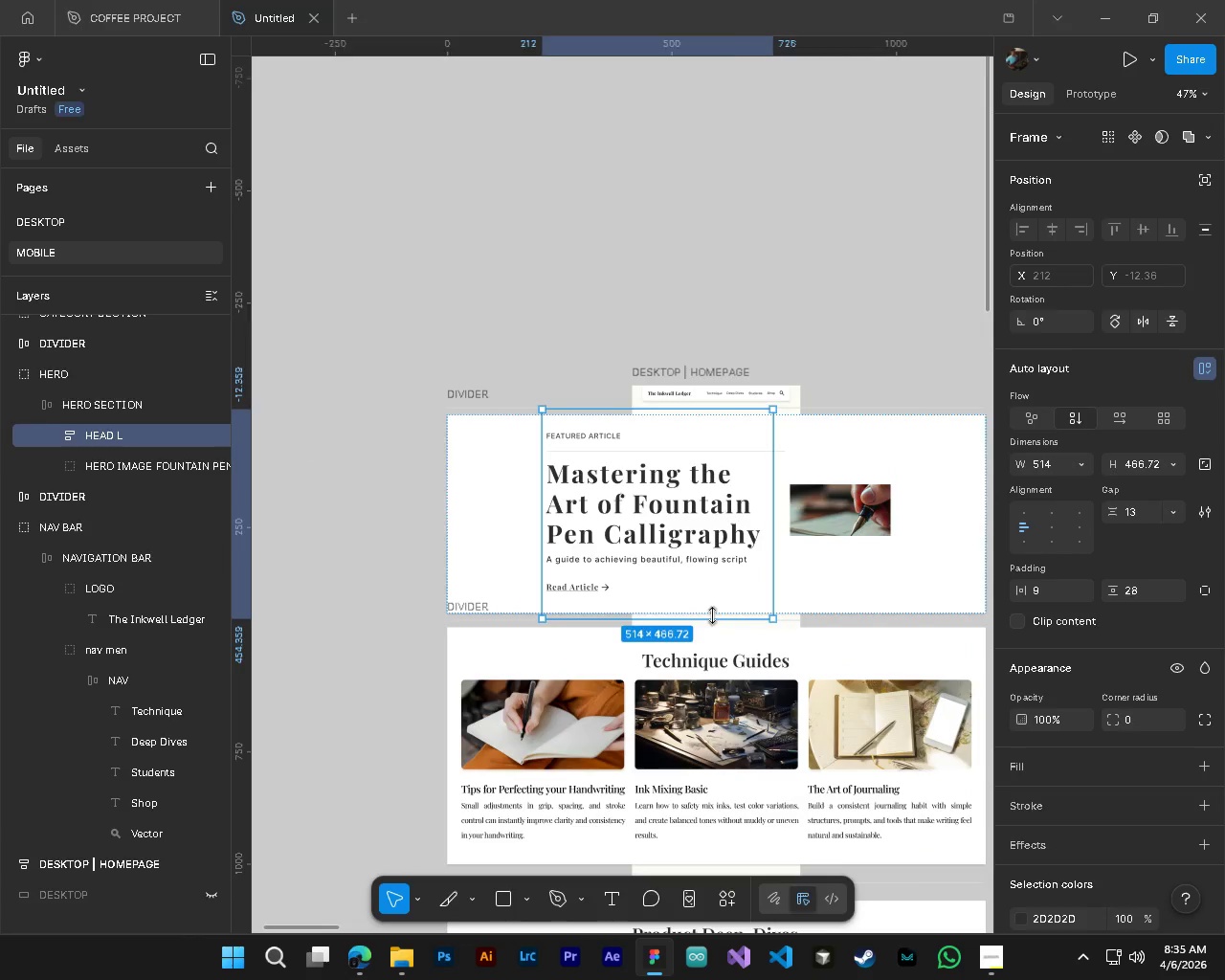 
key(Control+Z)
 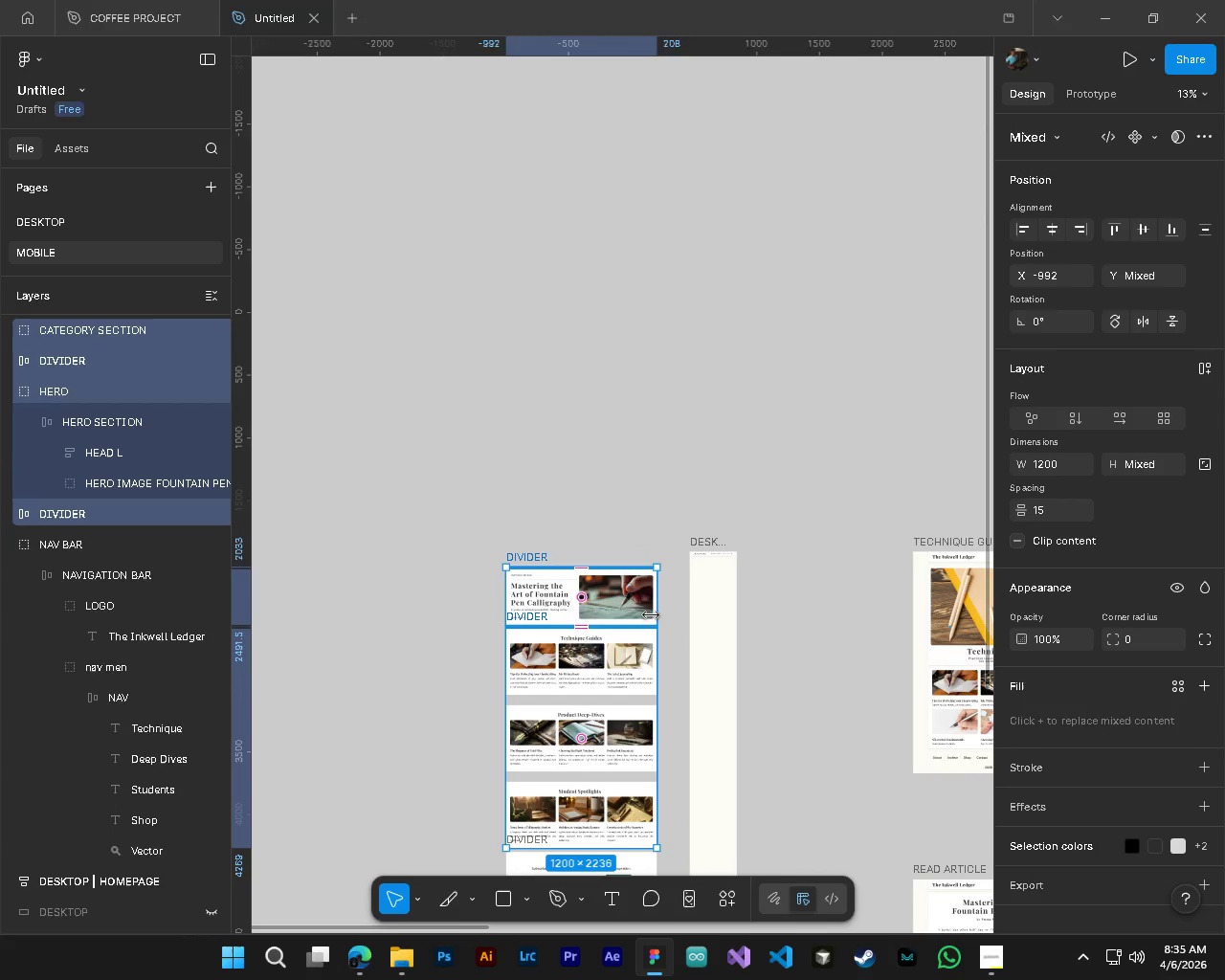 
left_click([611, 497])
 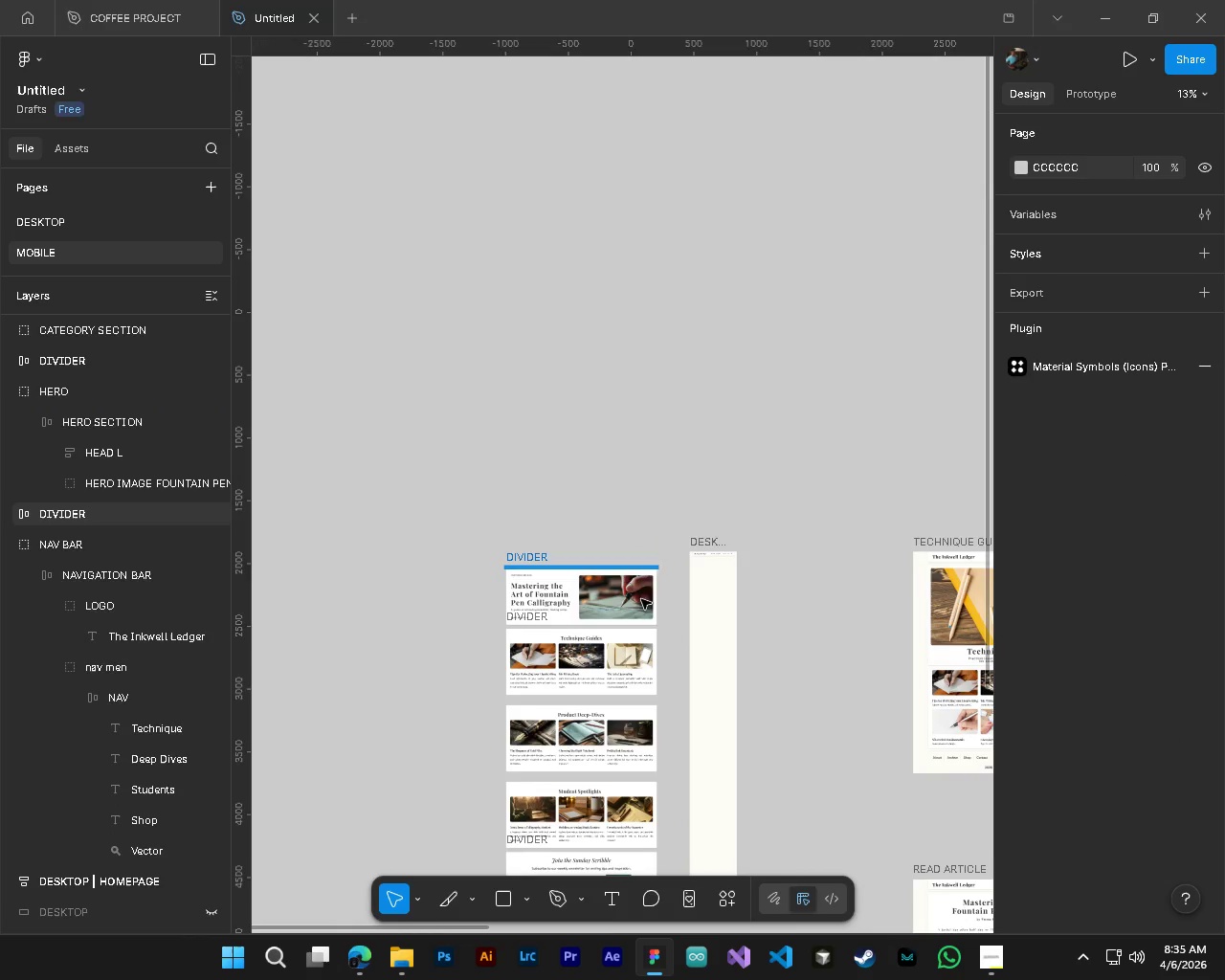 
hold_key(key=ControlLeft, duration=0.56)
 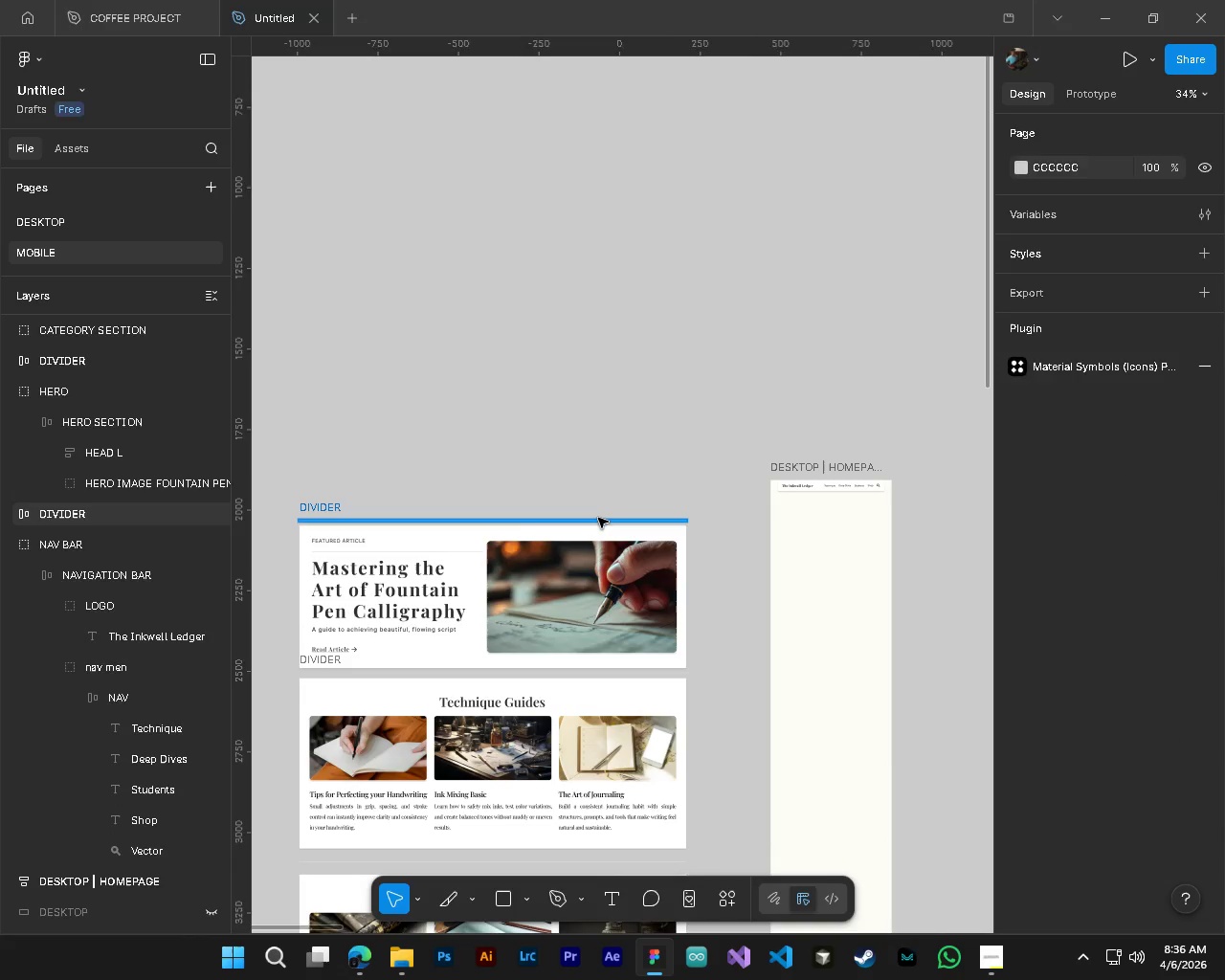 
key(Alt+Control+AltLeft)
 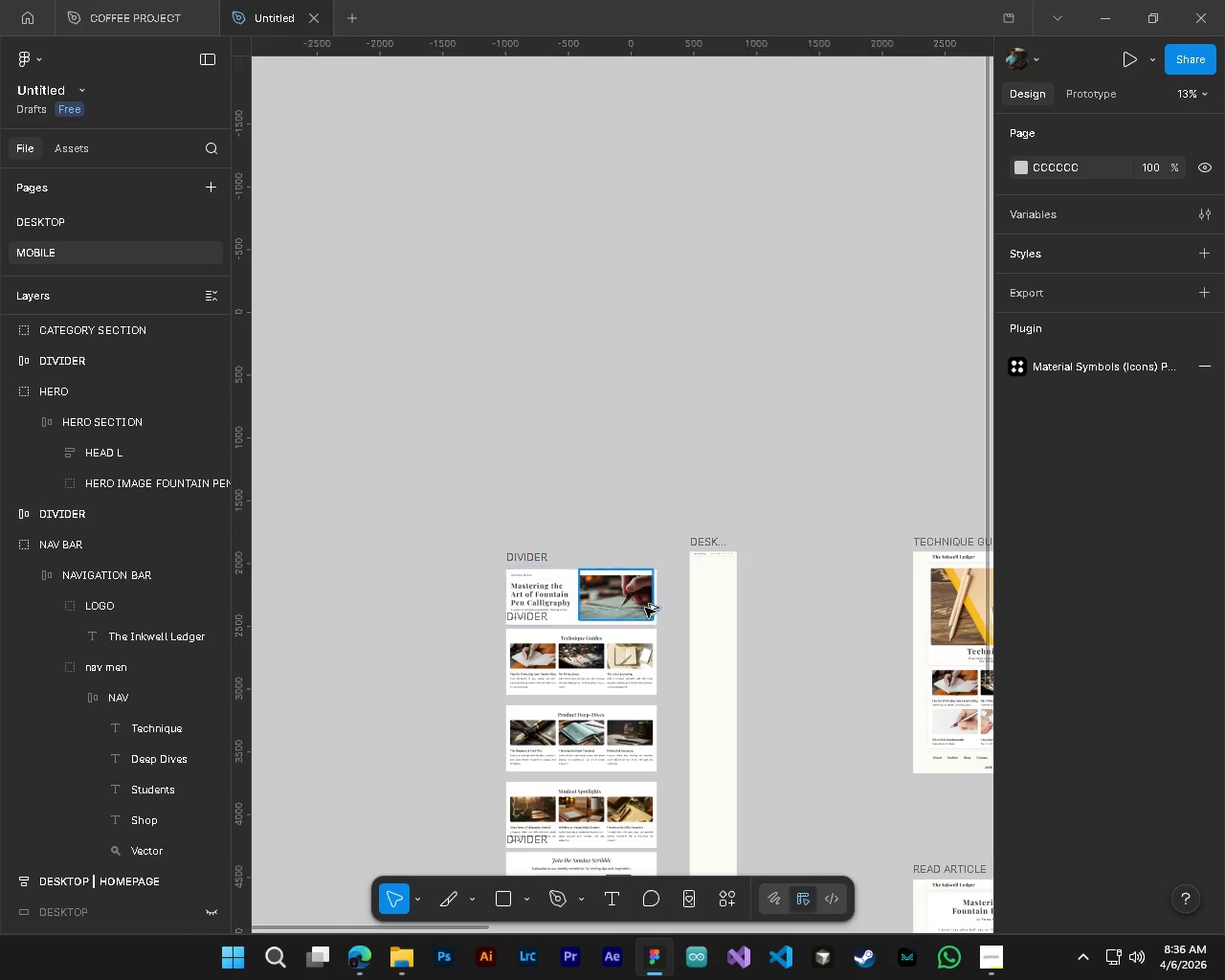 
key(Alt+Control+AltLeft)
 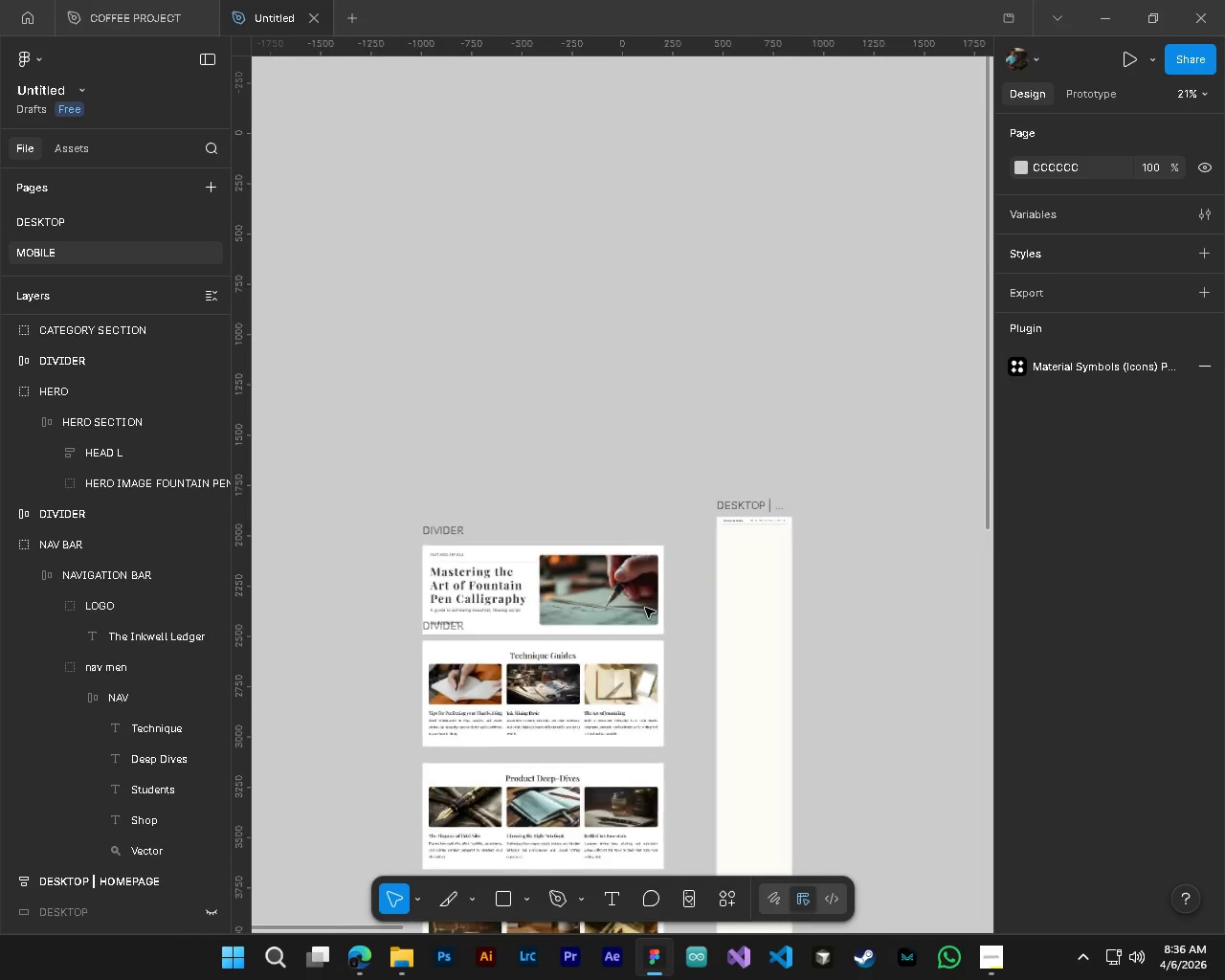 
key(Alt+Control+AltLeft)
 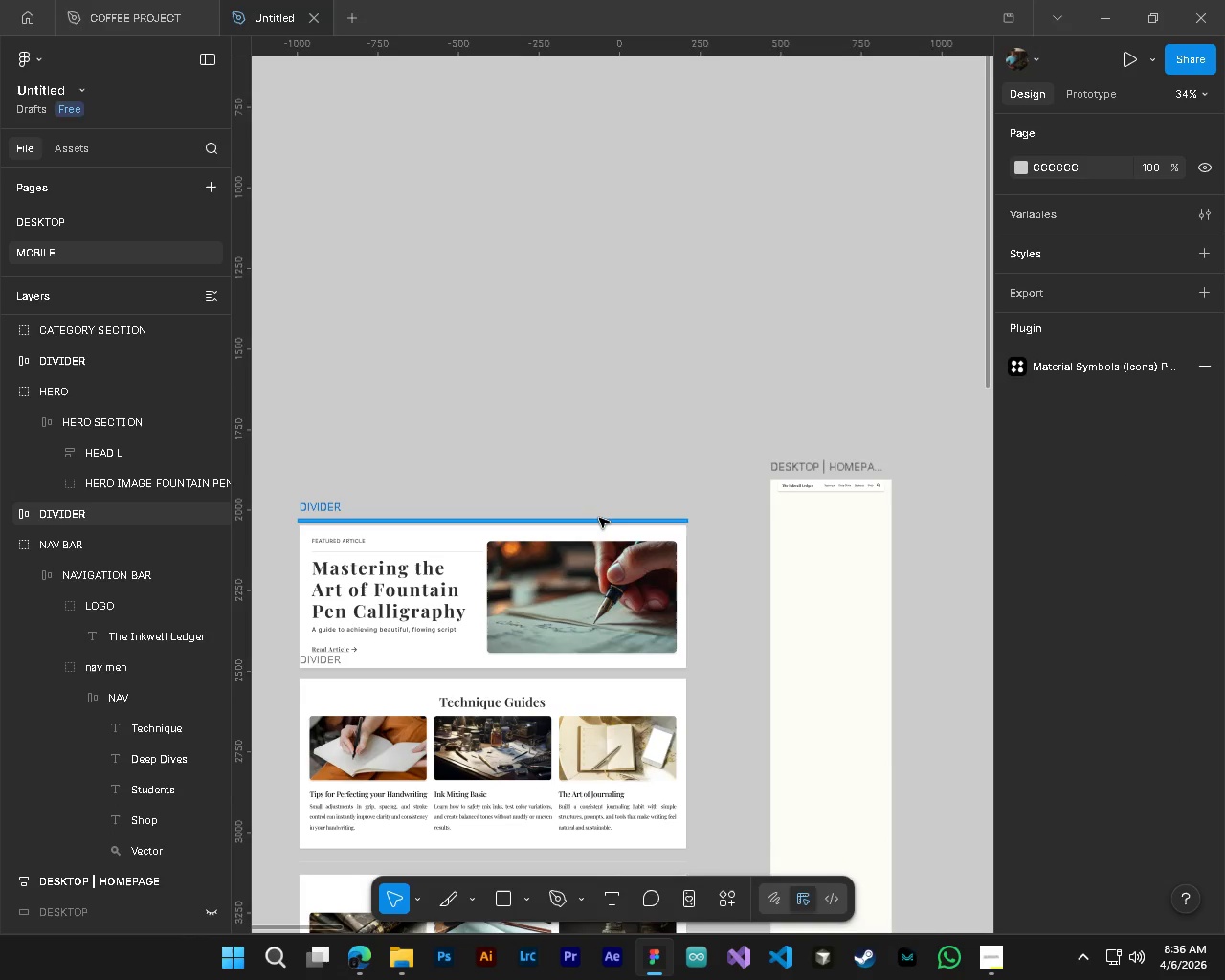 
scroll: coordinate [712, 615], scroll_direction: down, amount: 11.0
 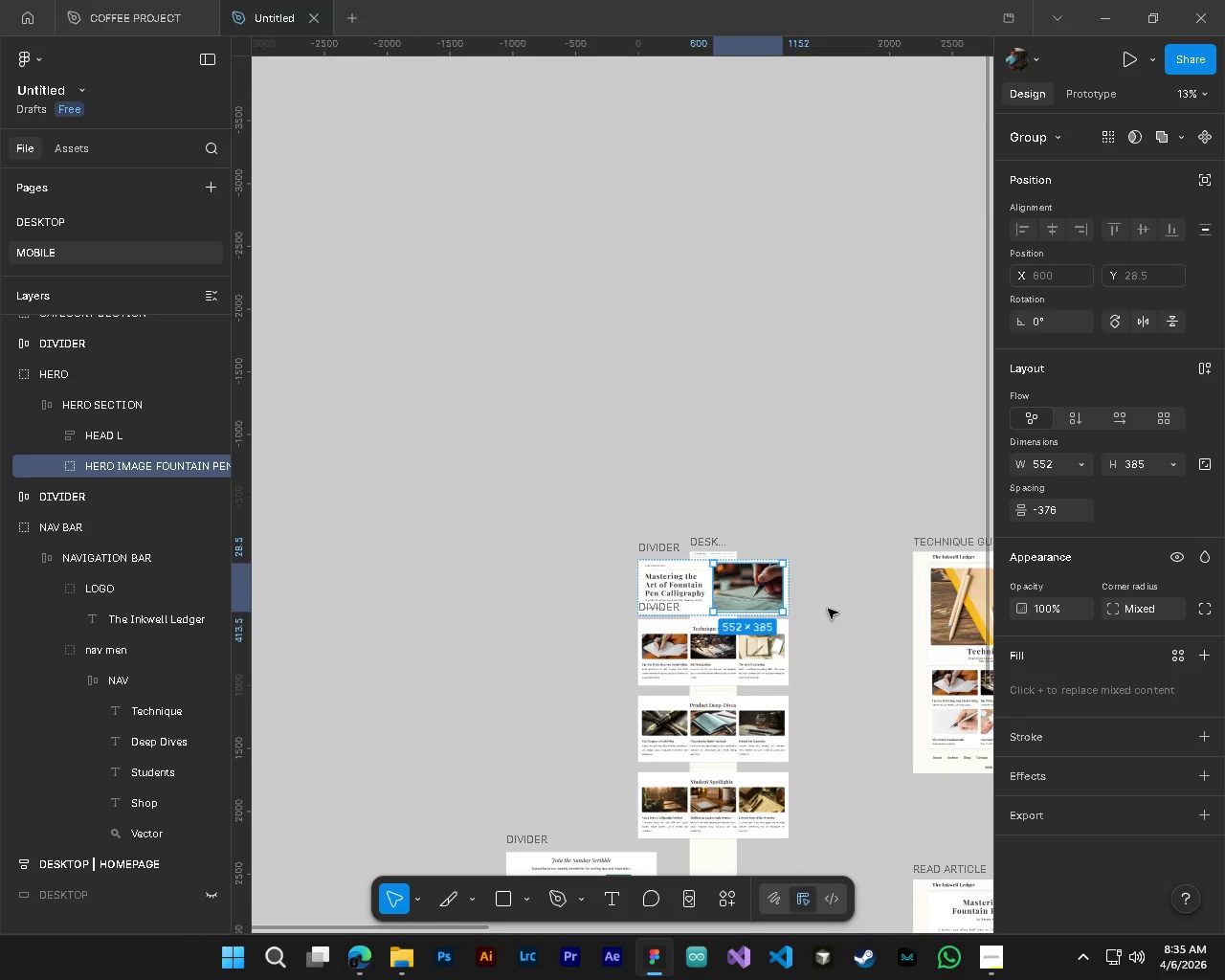 
left_click([598, 518])
 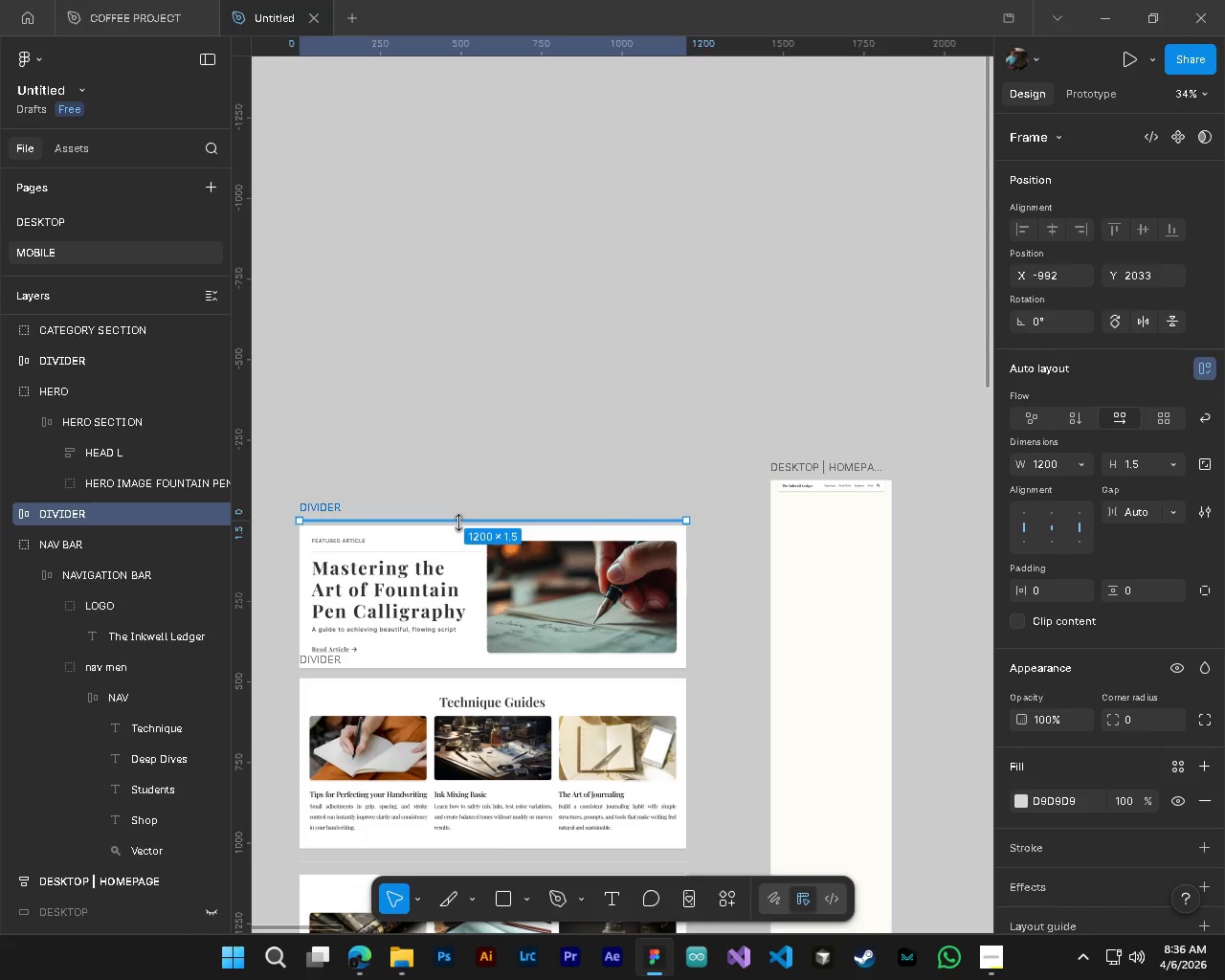 
left_click_drag(start_coordinate=[457, 521], to_coordinate=[489, 520])
 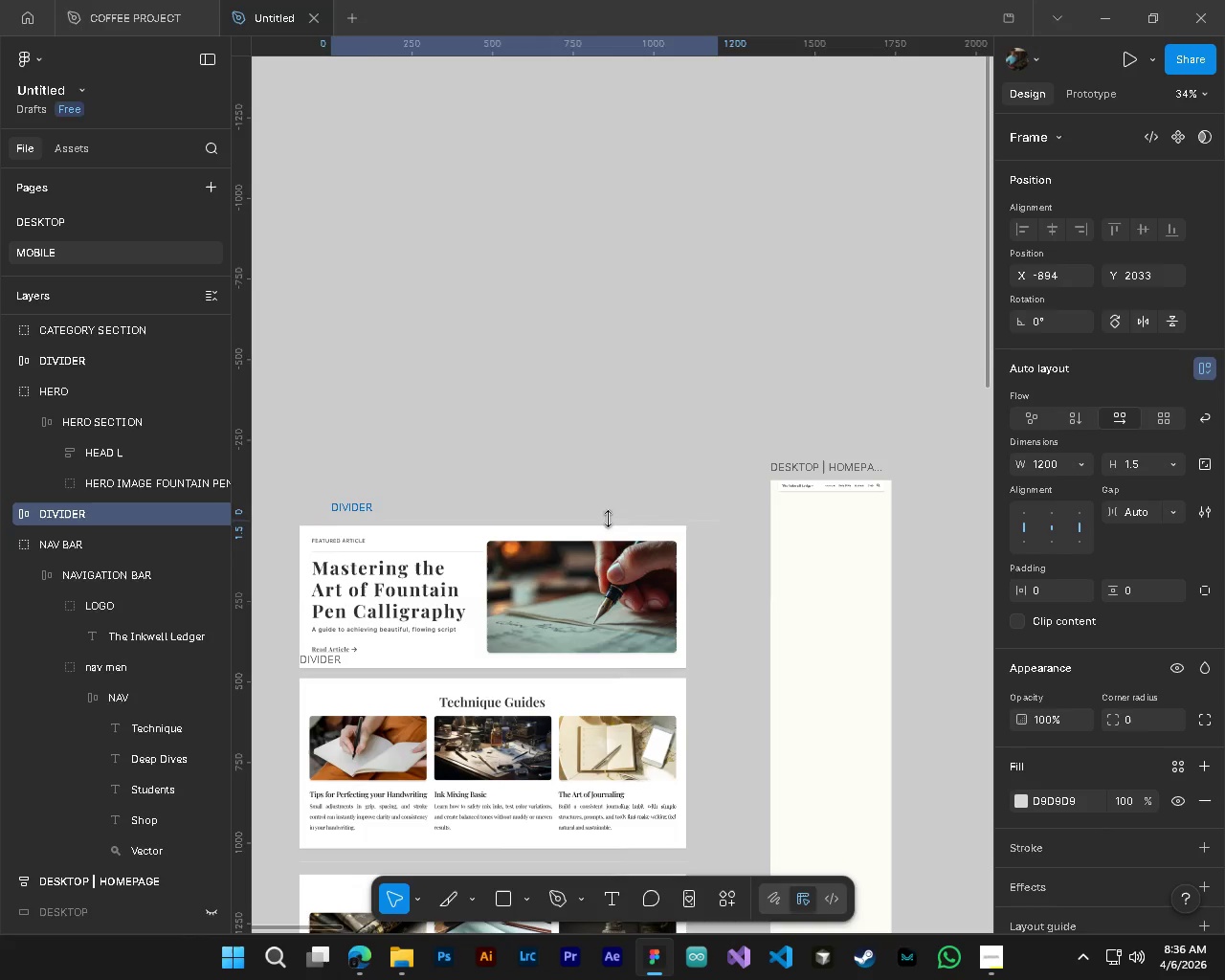 
left_click_drag(start_coordinate=[583, 519], to_coordinate=[778, 523])
 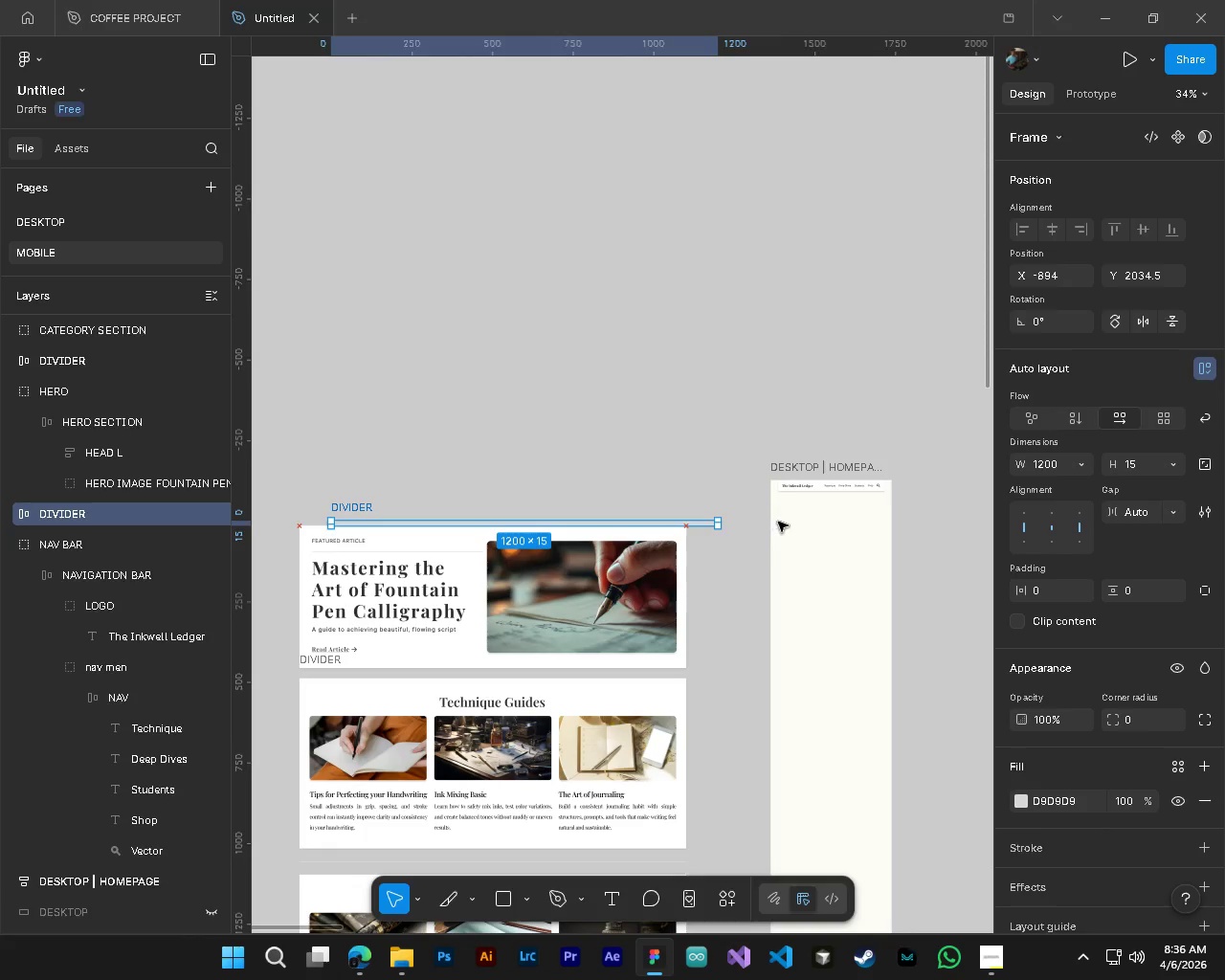 
left_click([778, 522])
 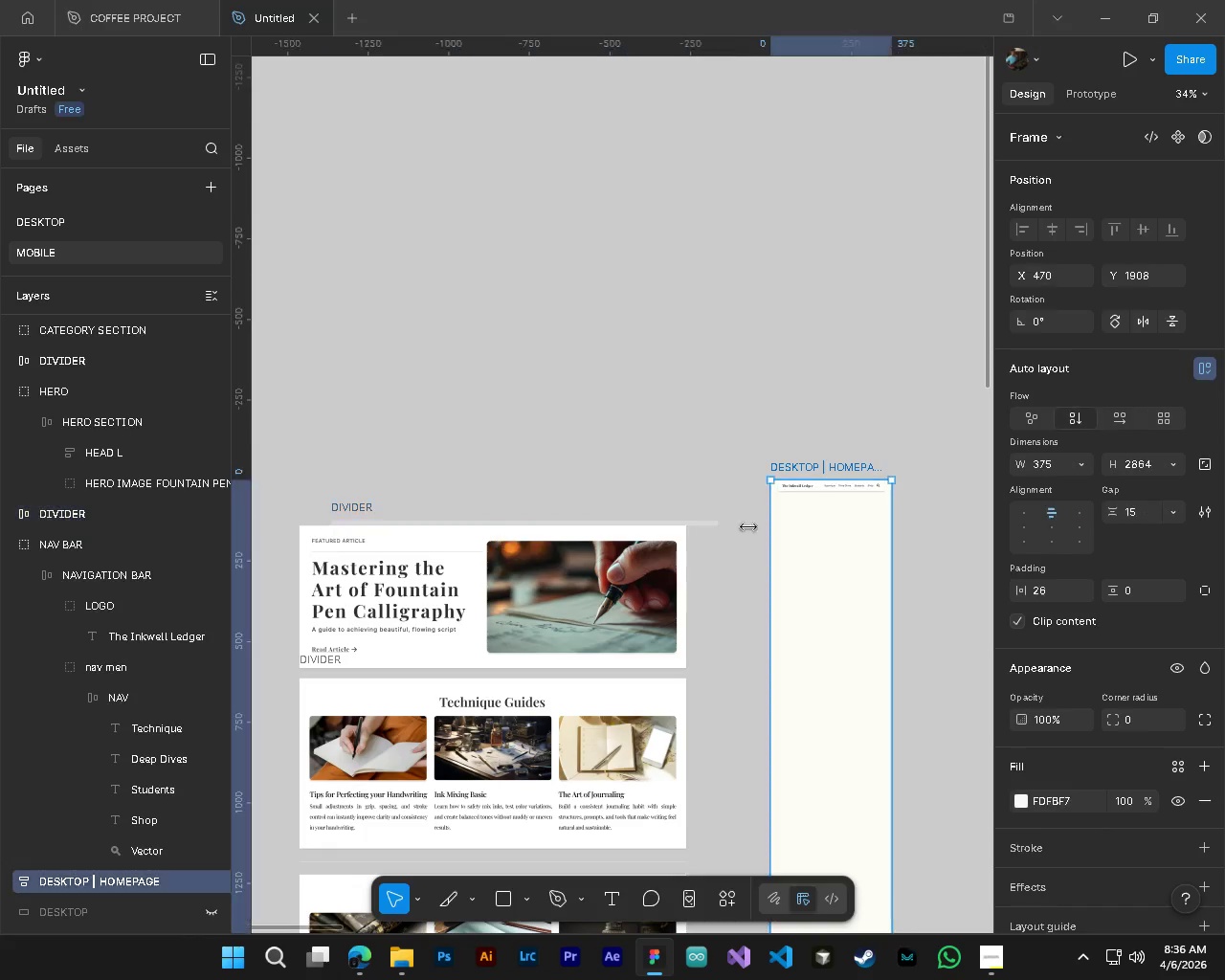 
scroll: coordinate [612, 555], scroll_direction: up, amount: 8.0
 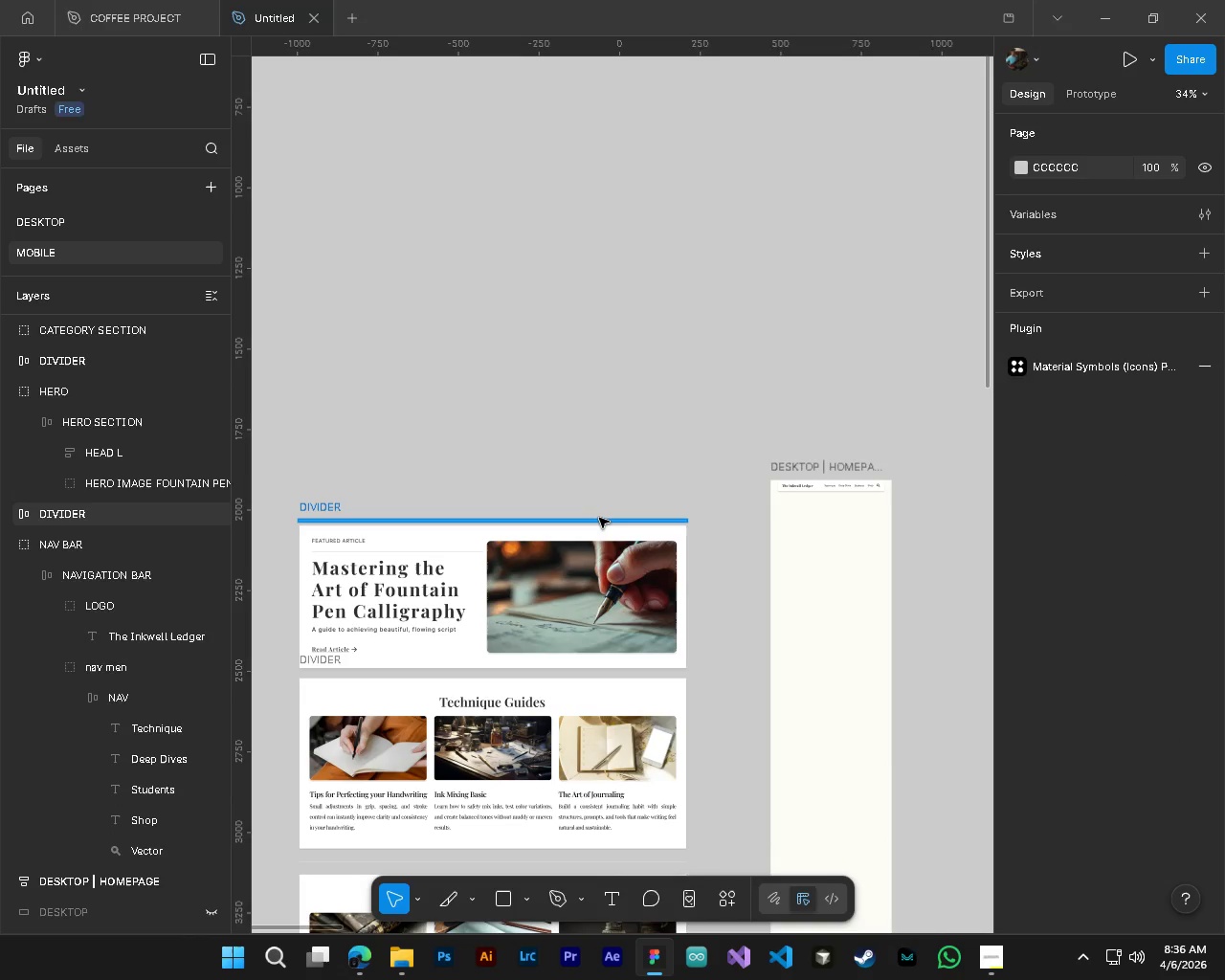 
hold_key(key=AltLeft, duration=0.44)
 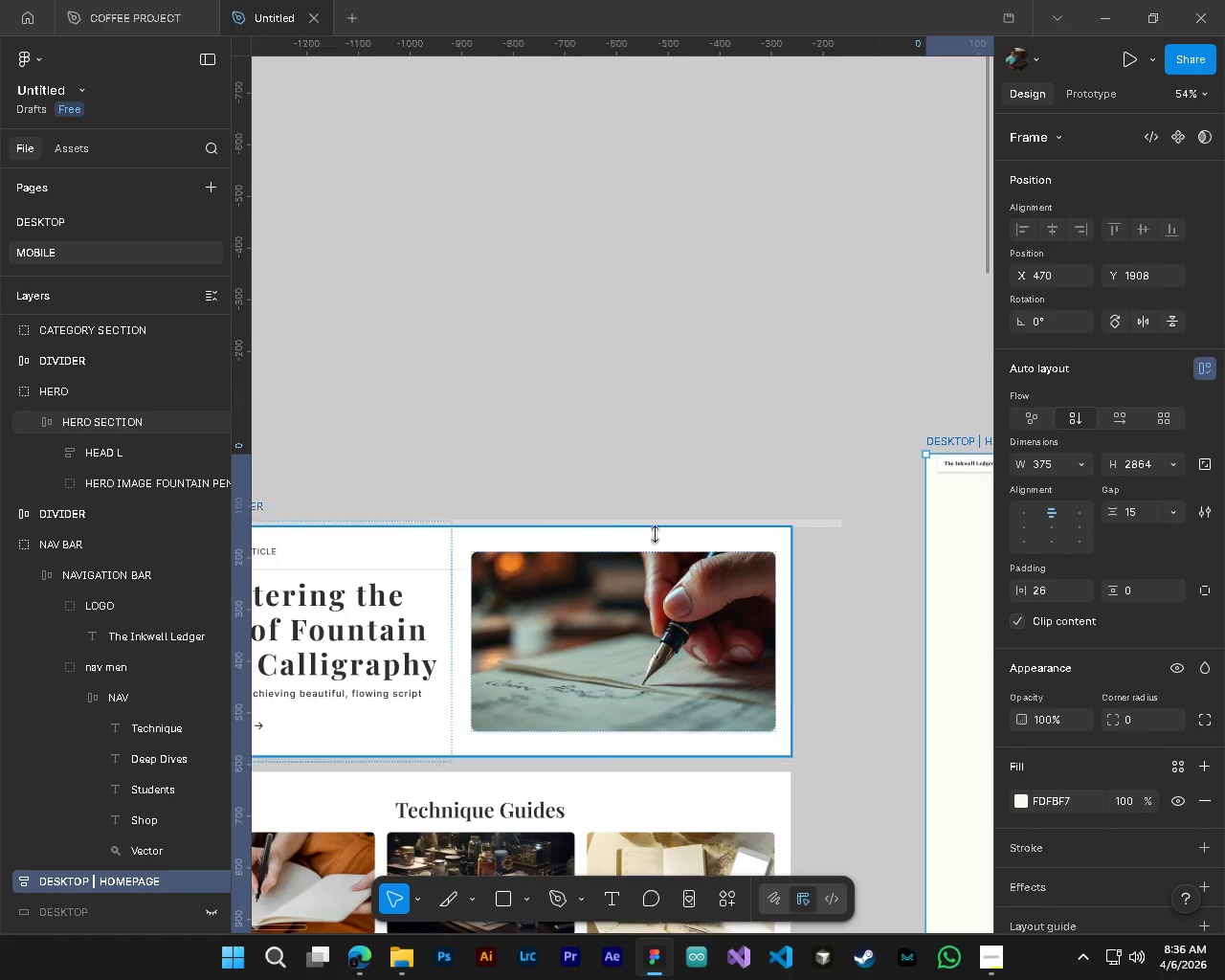 
key(Control+Z)
 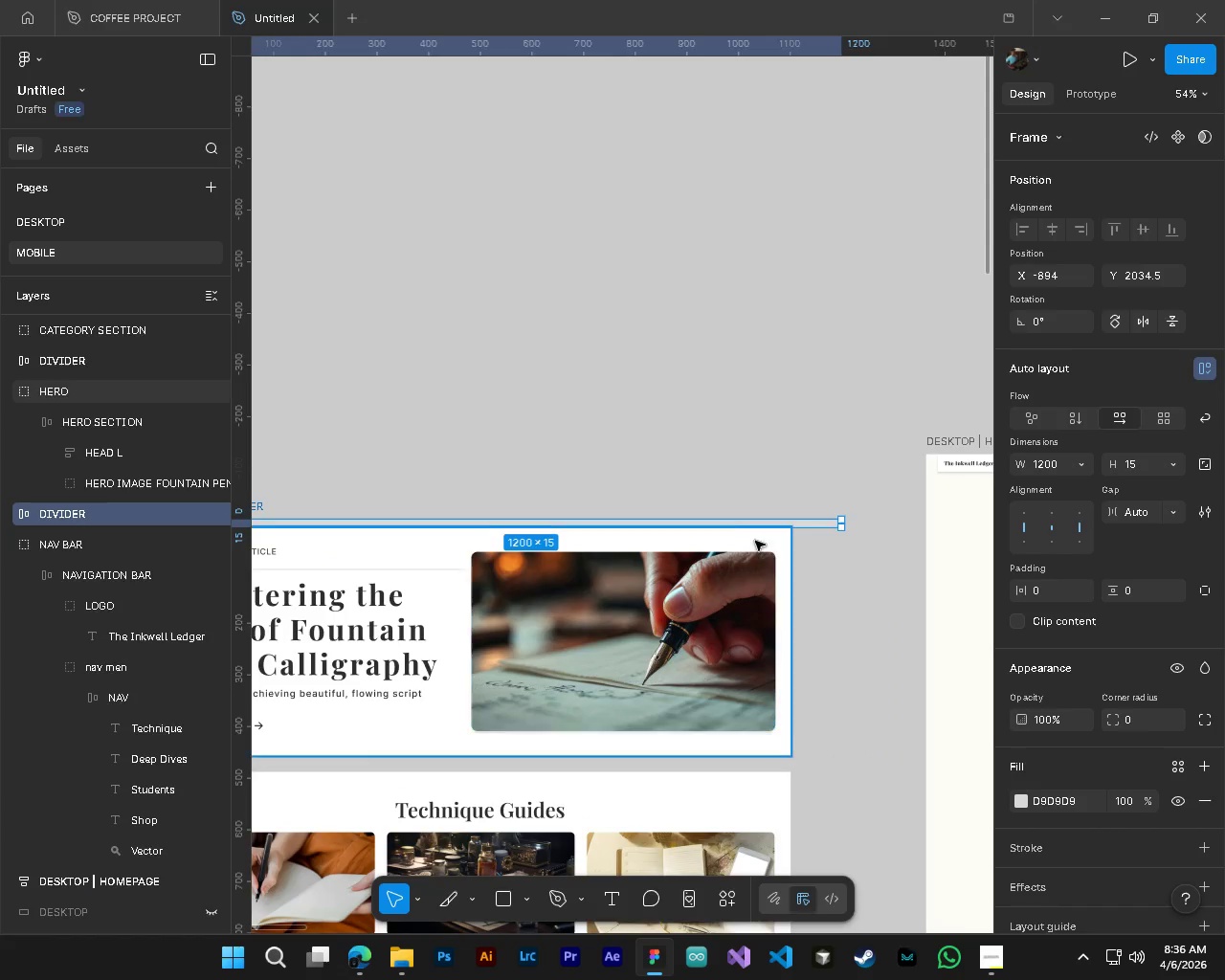 
key(Control+Z)
 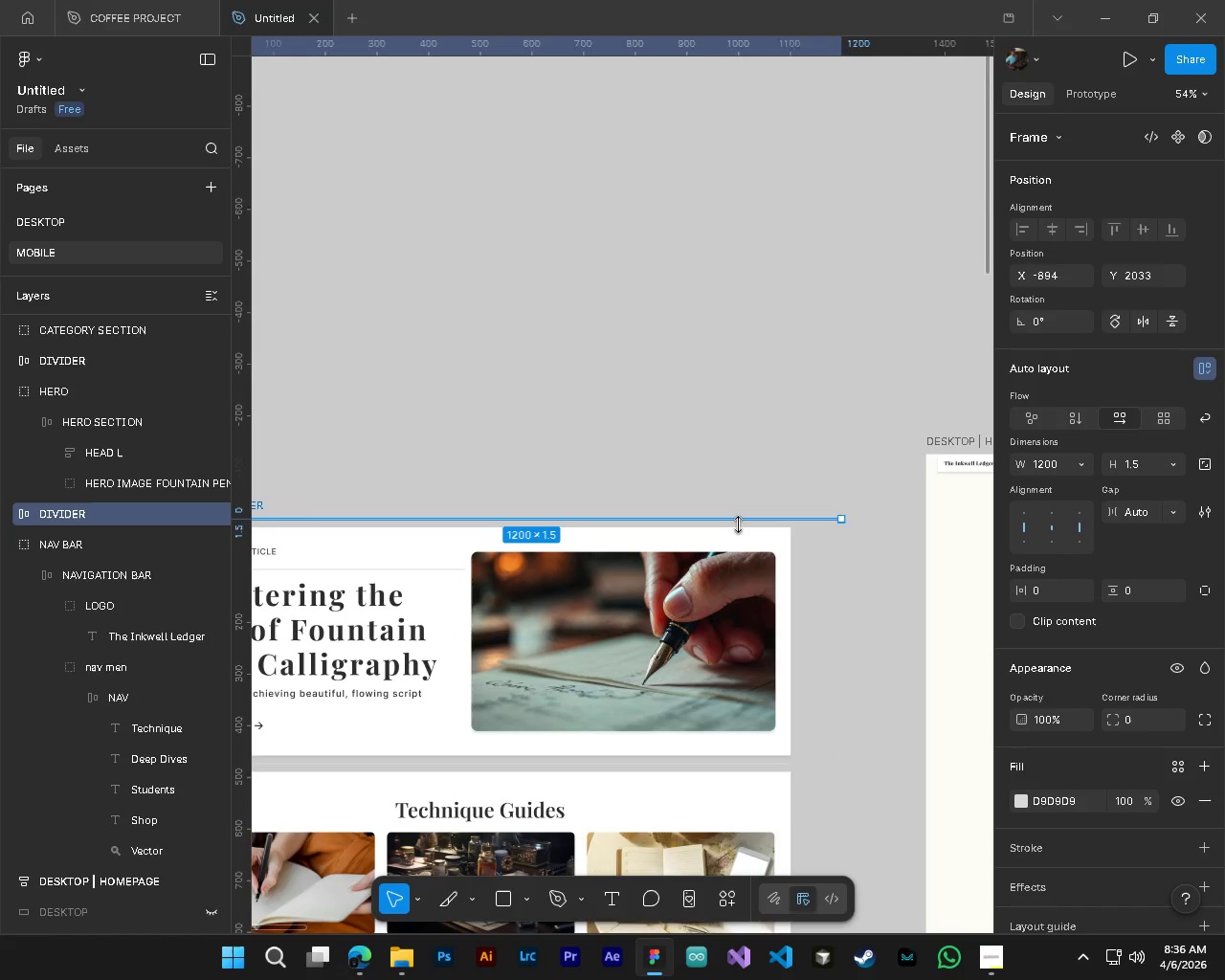 
key(Control+Z)
 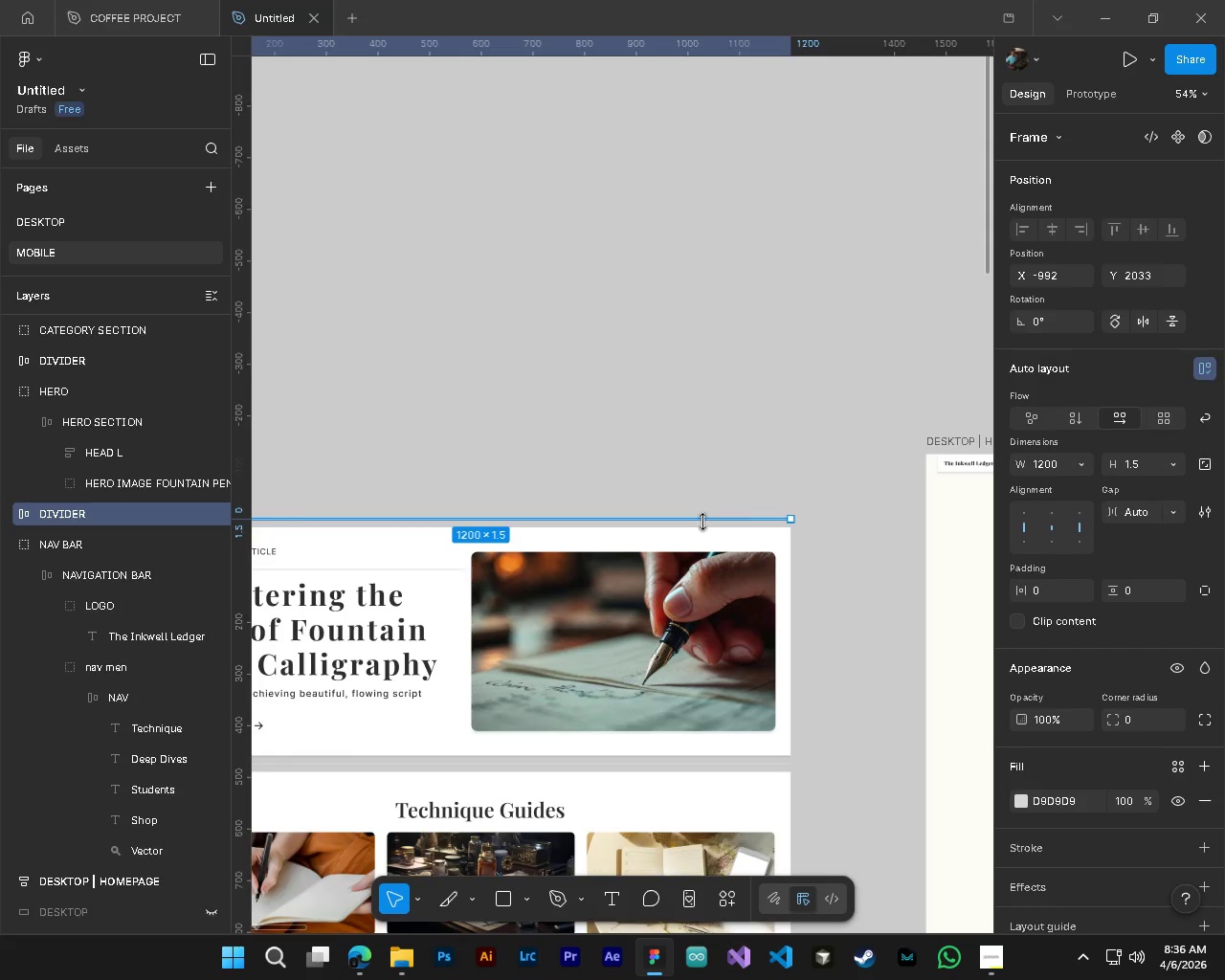 
hold_key(key=ControlLeft, duration=0.41)
 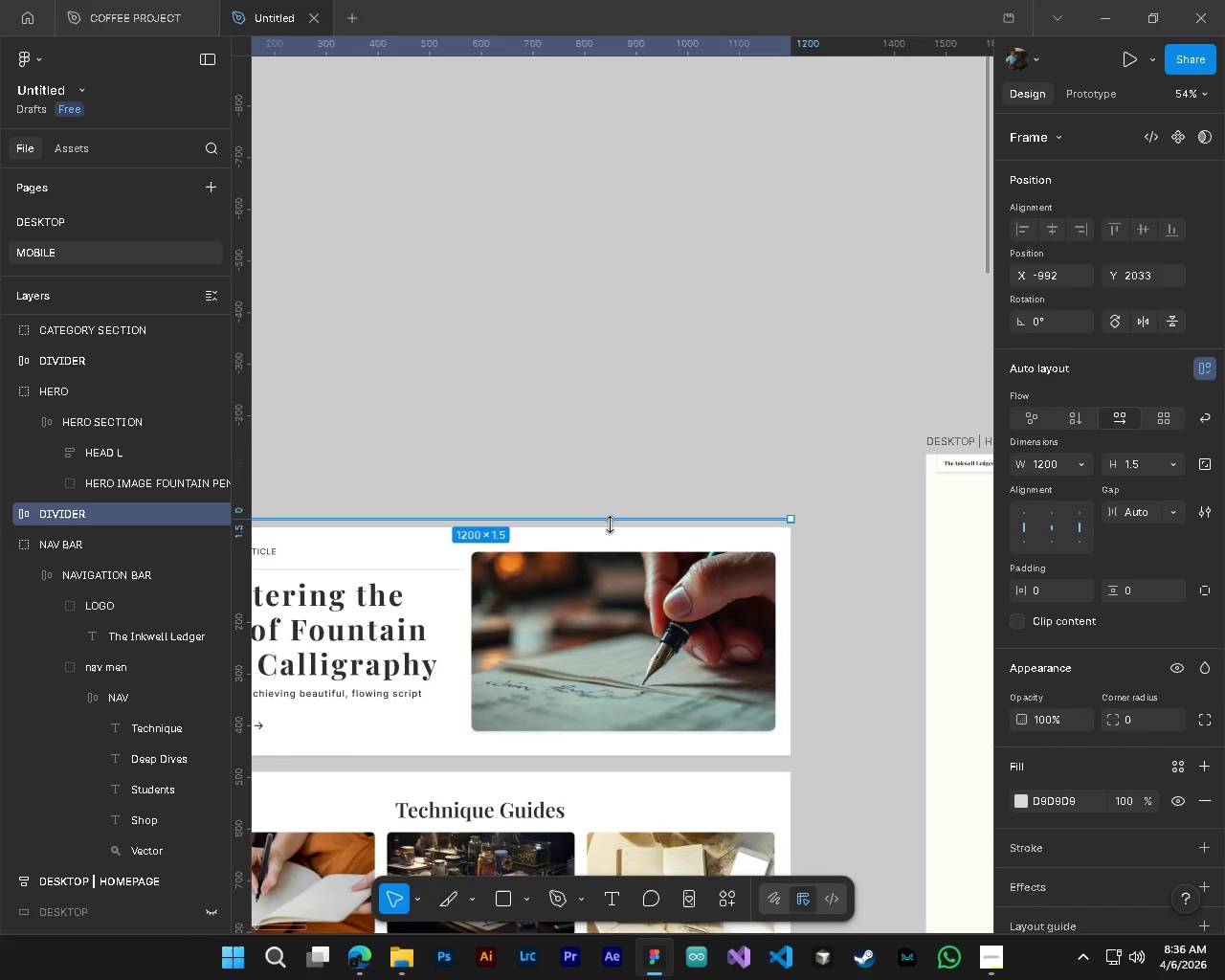 
hold_key(key=ControlLeft, duration=0.77)
 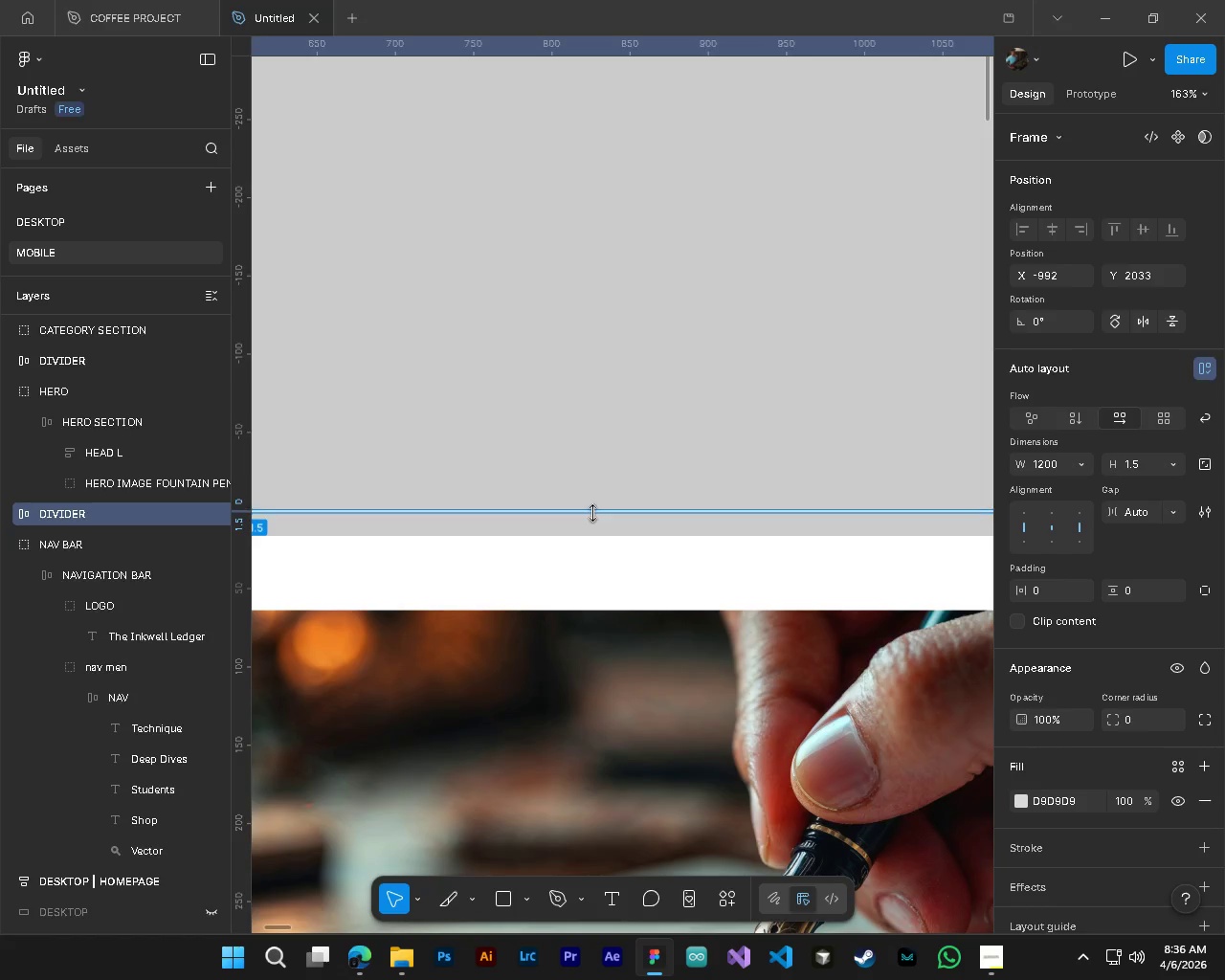 
hold_key(key=AltLeft, duration=0.7)
 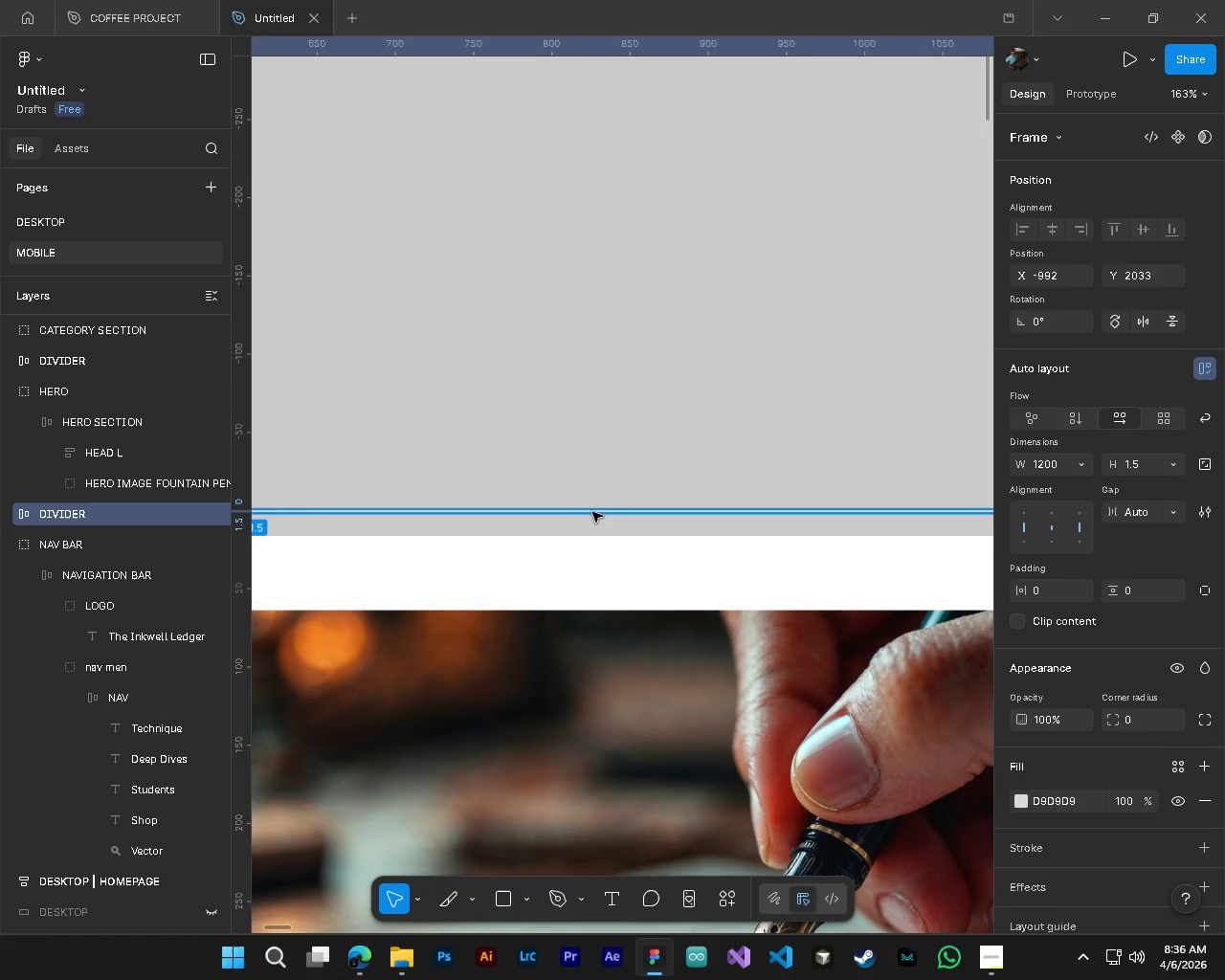 
scroll: coordinate [514, 524], scroll_direction: up, amount: 5.0
 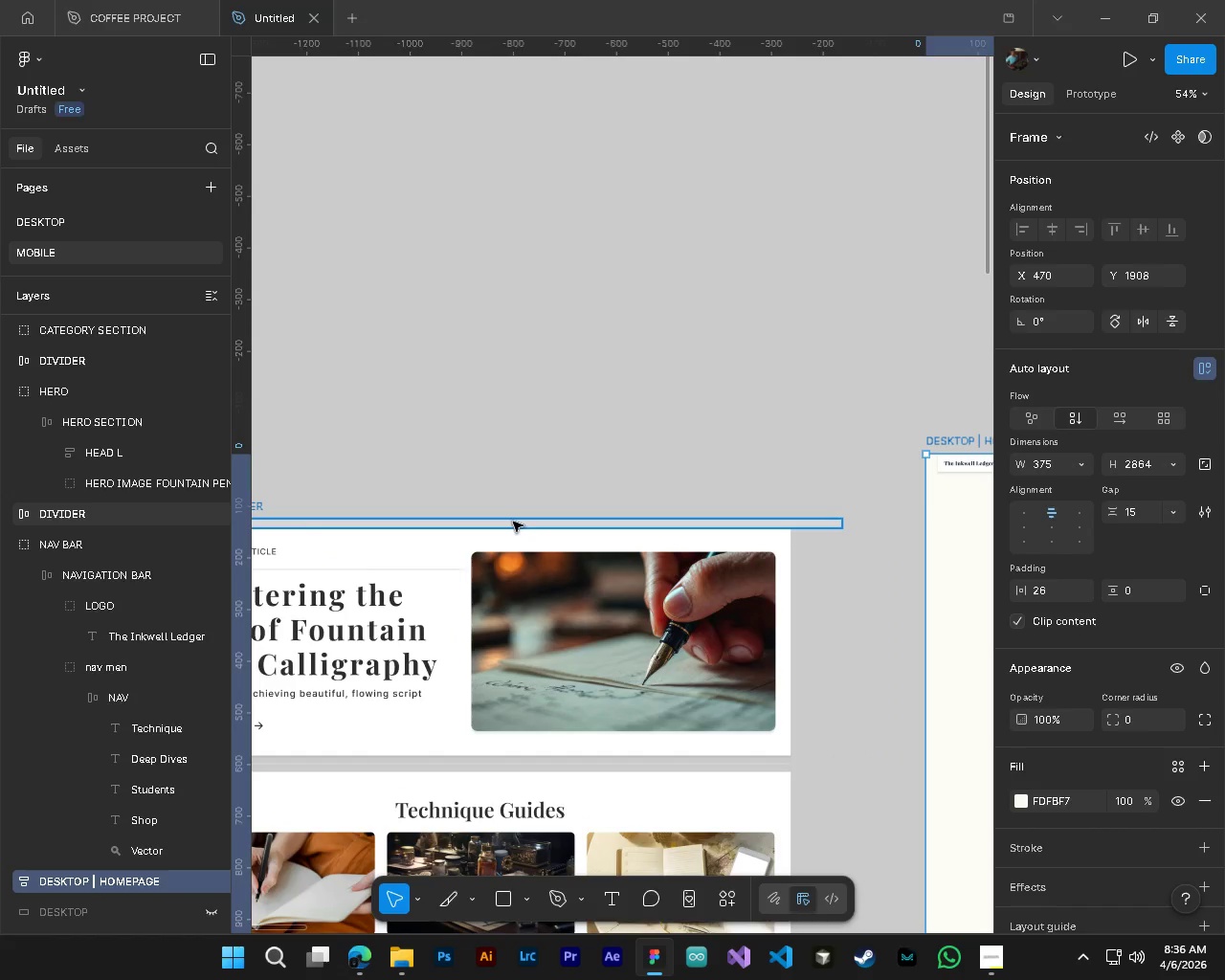 
left_click_drag(start_coordinate=[590, 511], to_coordinate=[889, 515])
 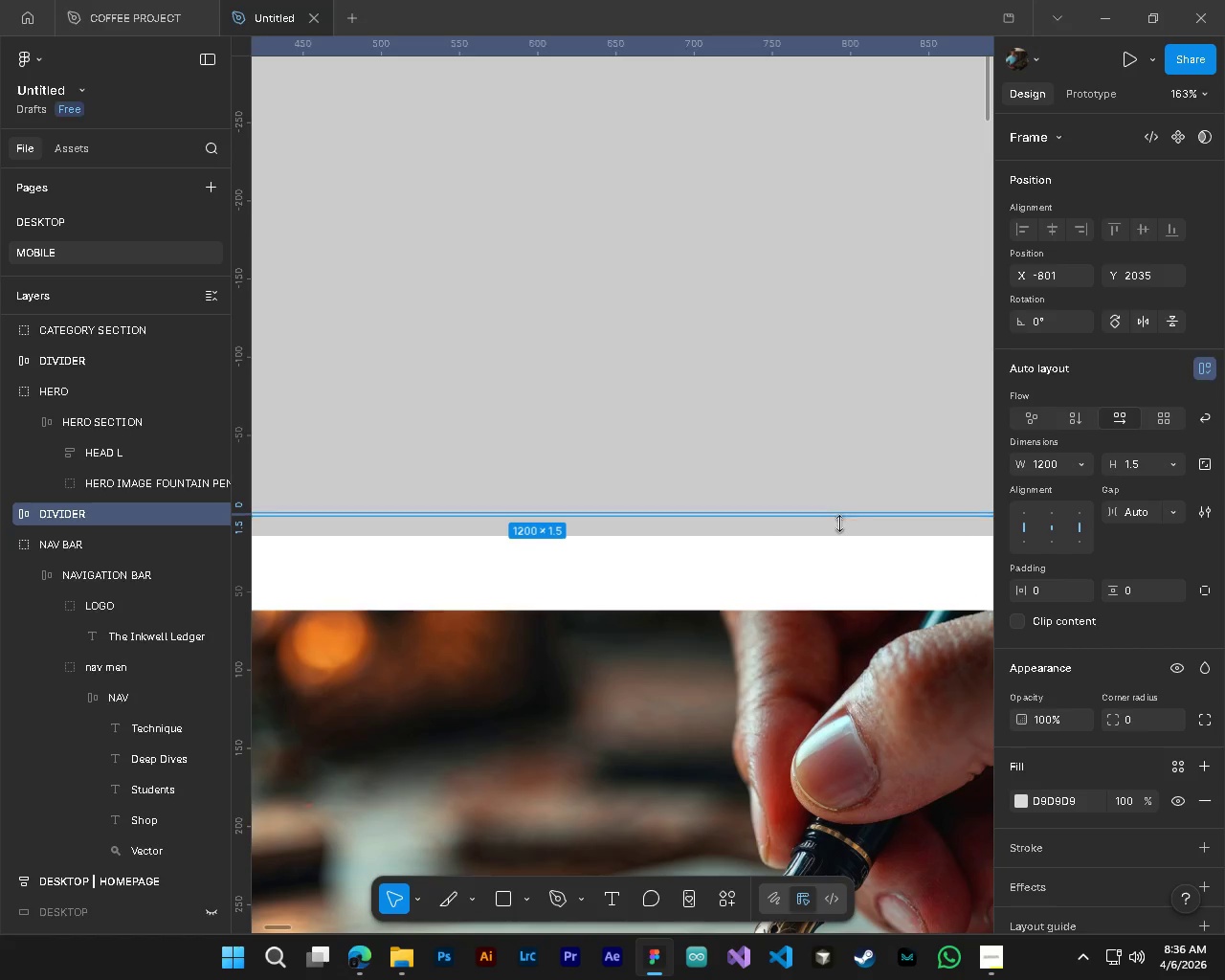 
hold_key(key=ControlLeft, duration=0.81)
 